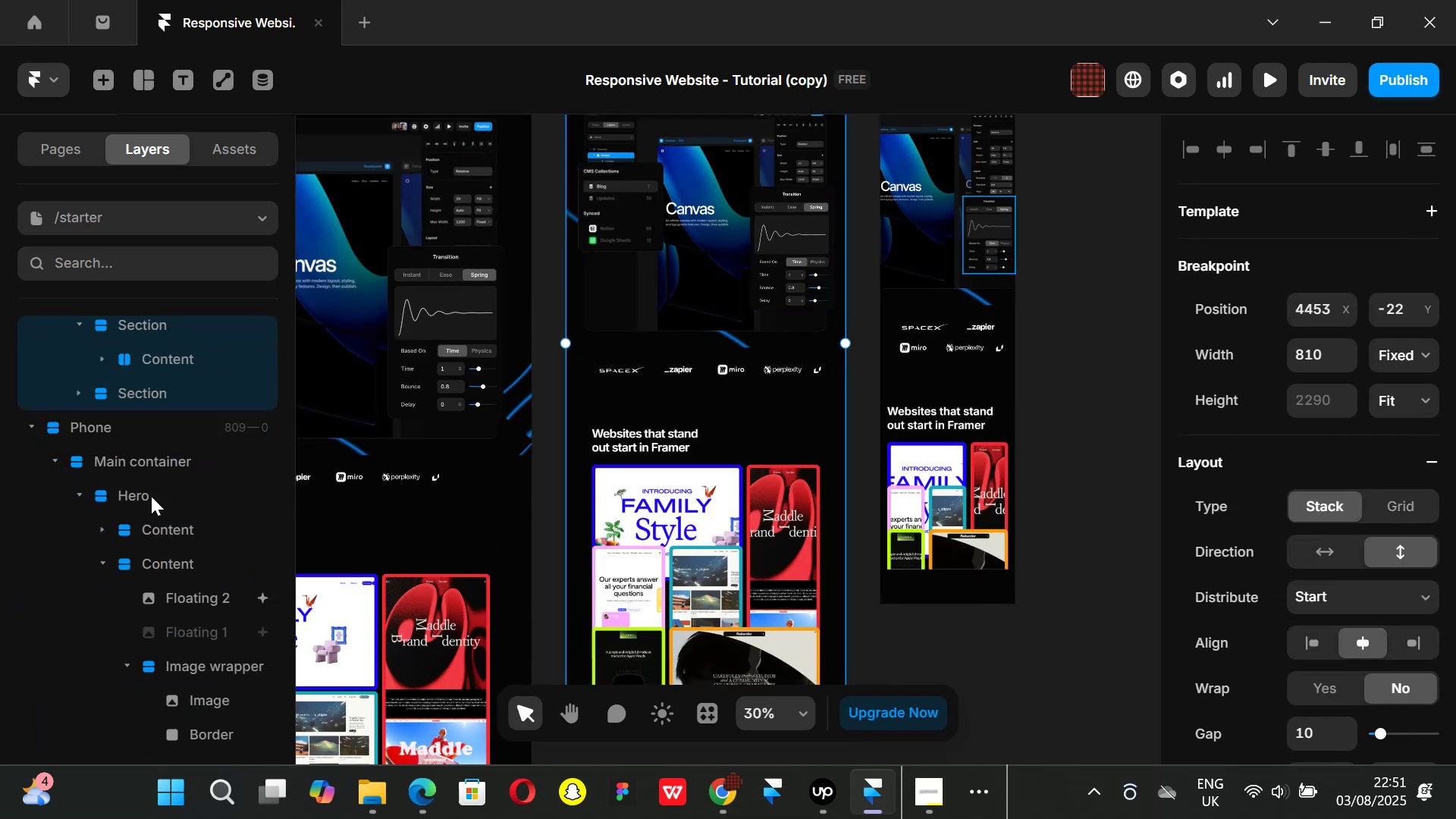 
scroll: coordinate [150, 496], scroll_direction: up, amount: 1.0
 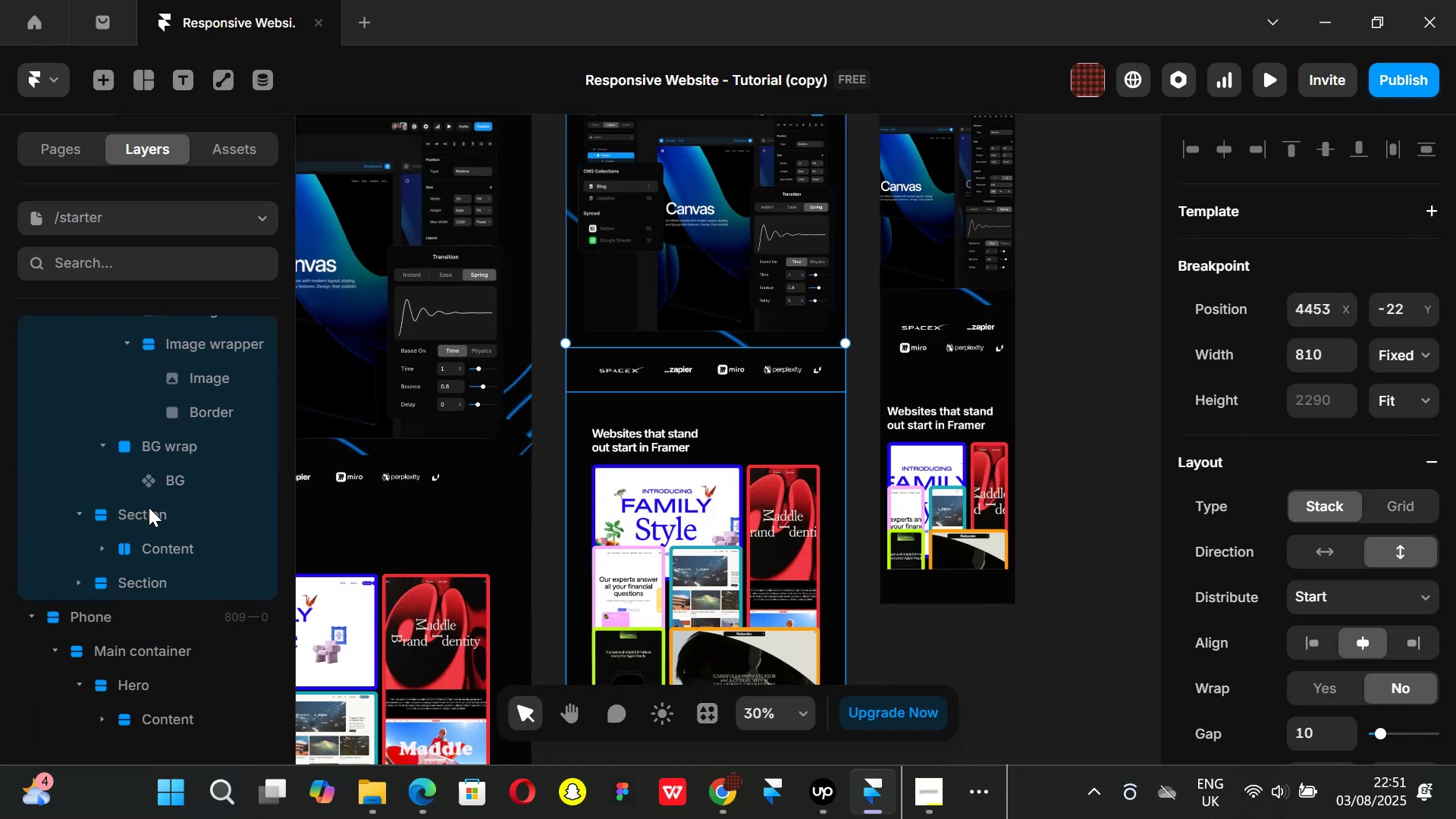 
left_click([149, 507])
 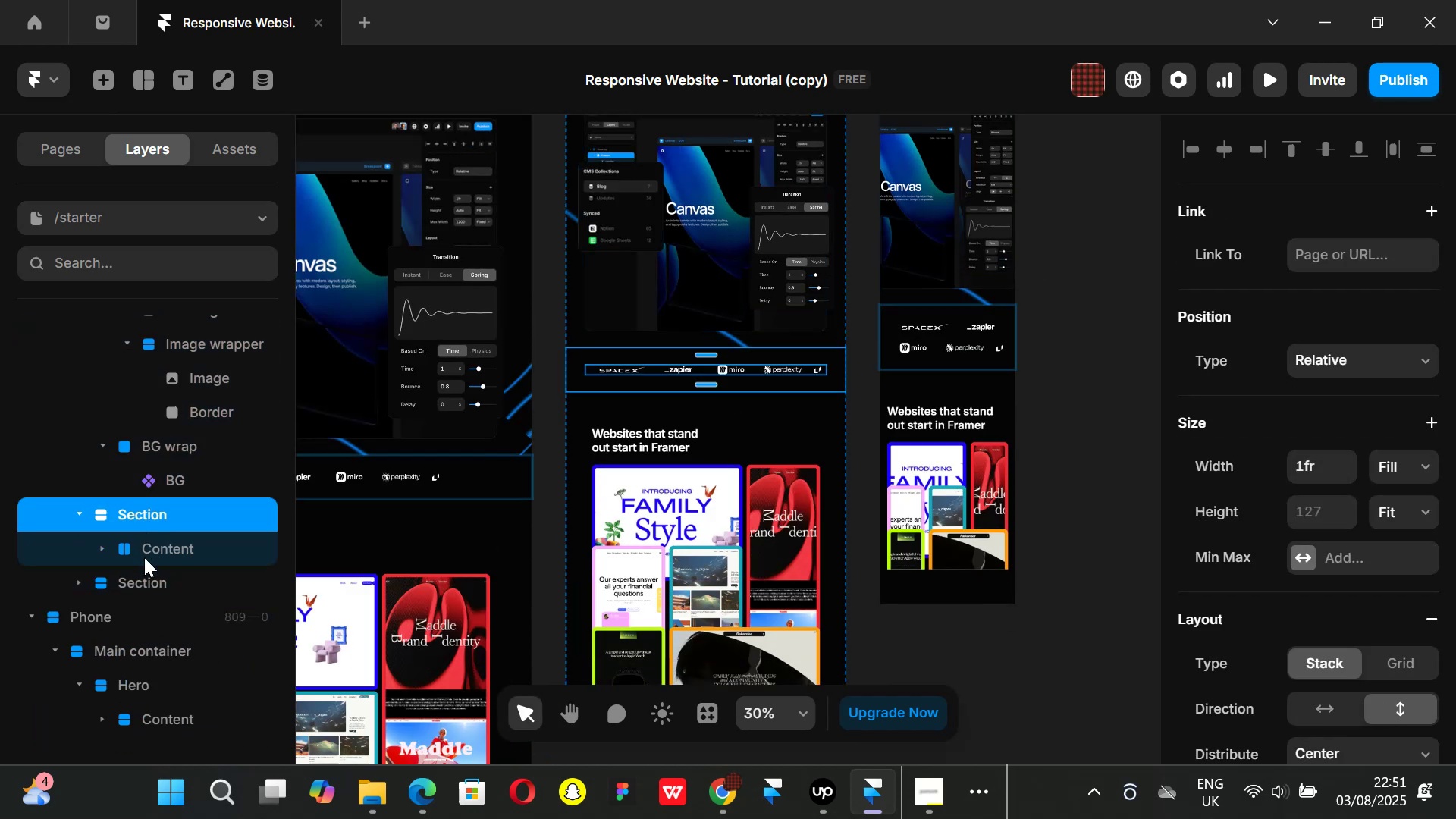 
left_click([136, 581])
 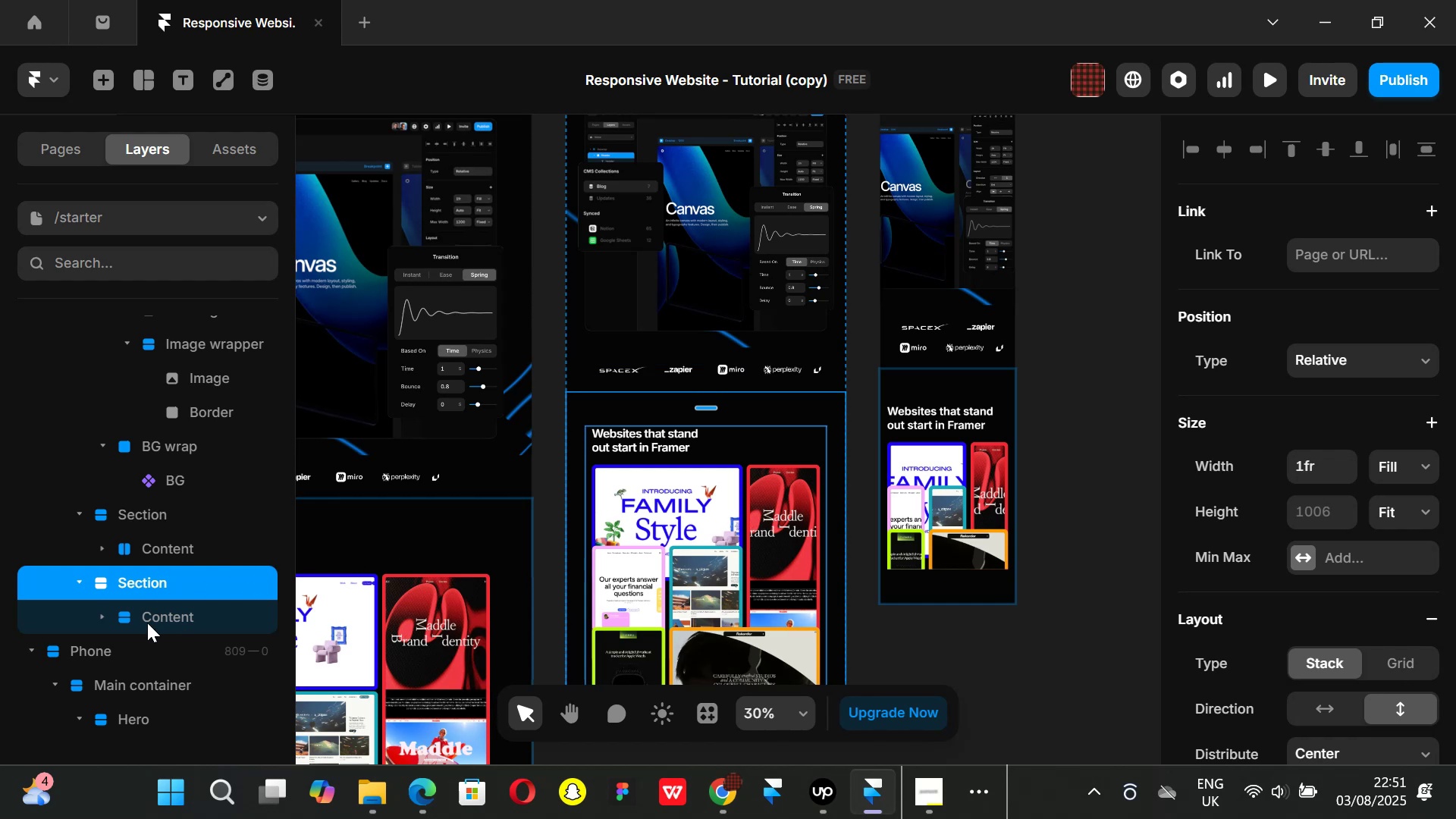 
left_click([154, 612])
 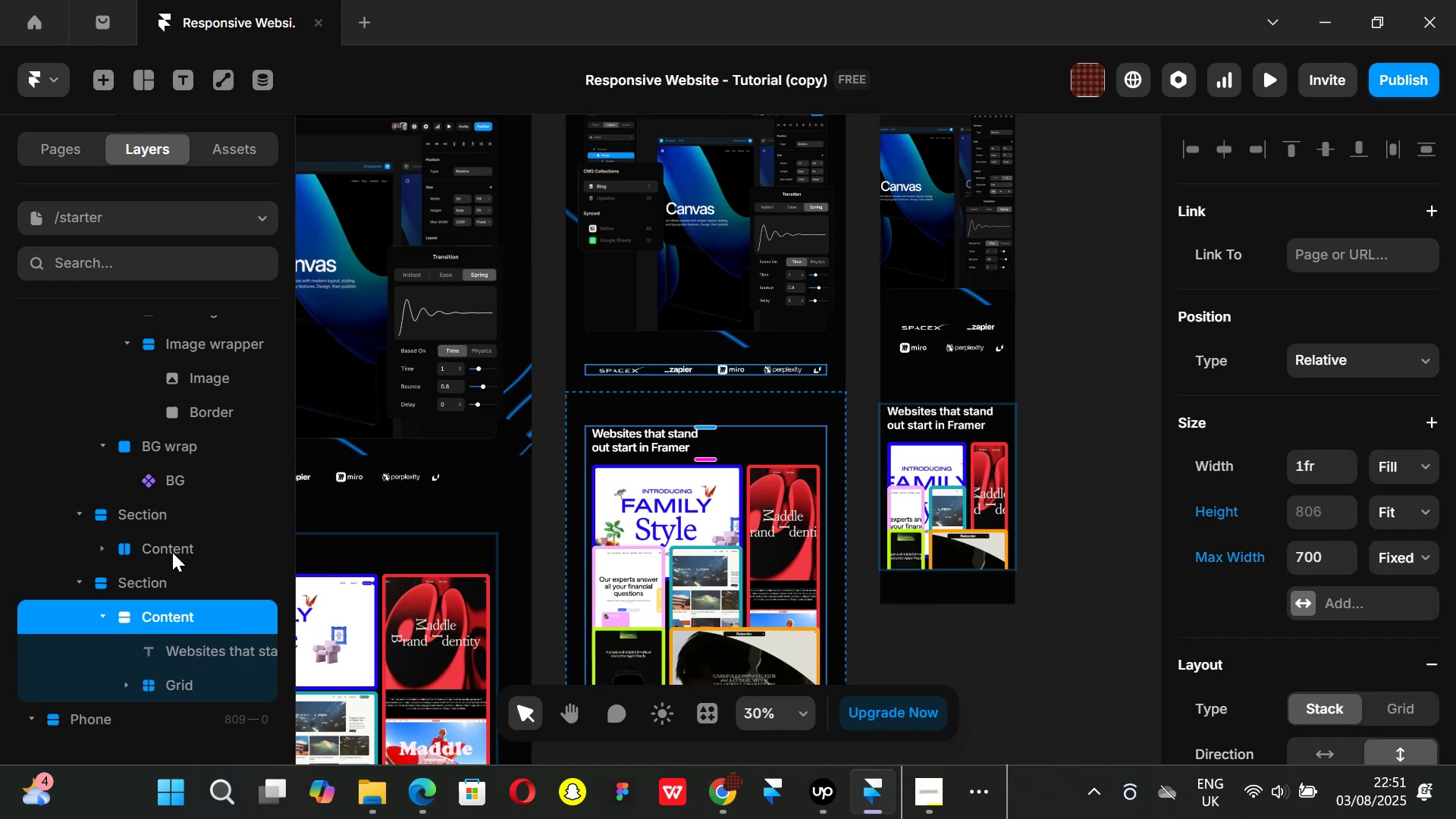 
scroll: coordinate [177, 560], scroll_direction: down, amount: 1.0
 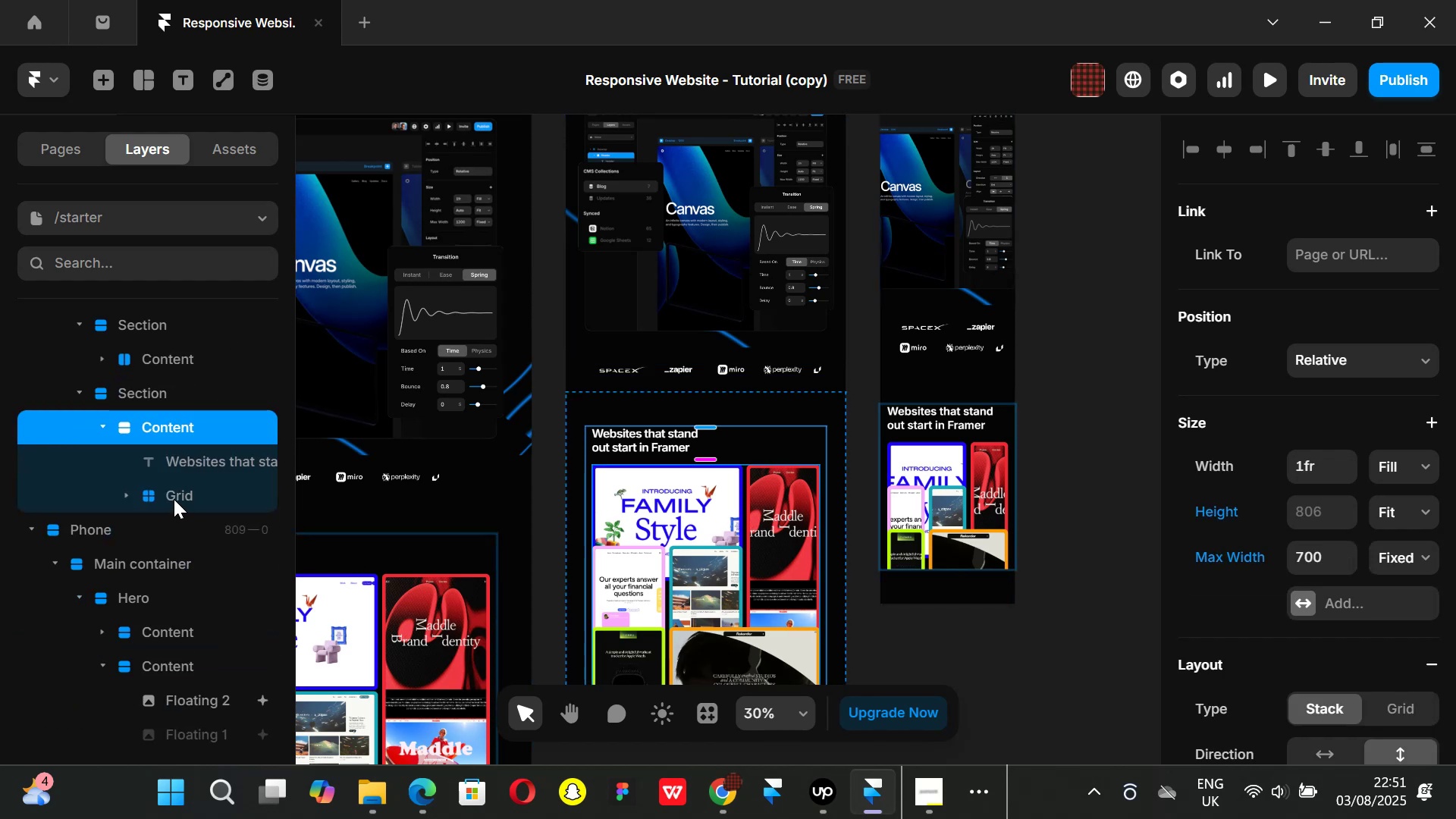 
left_click([174, 497])
 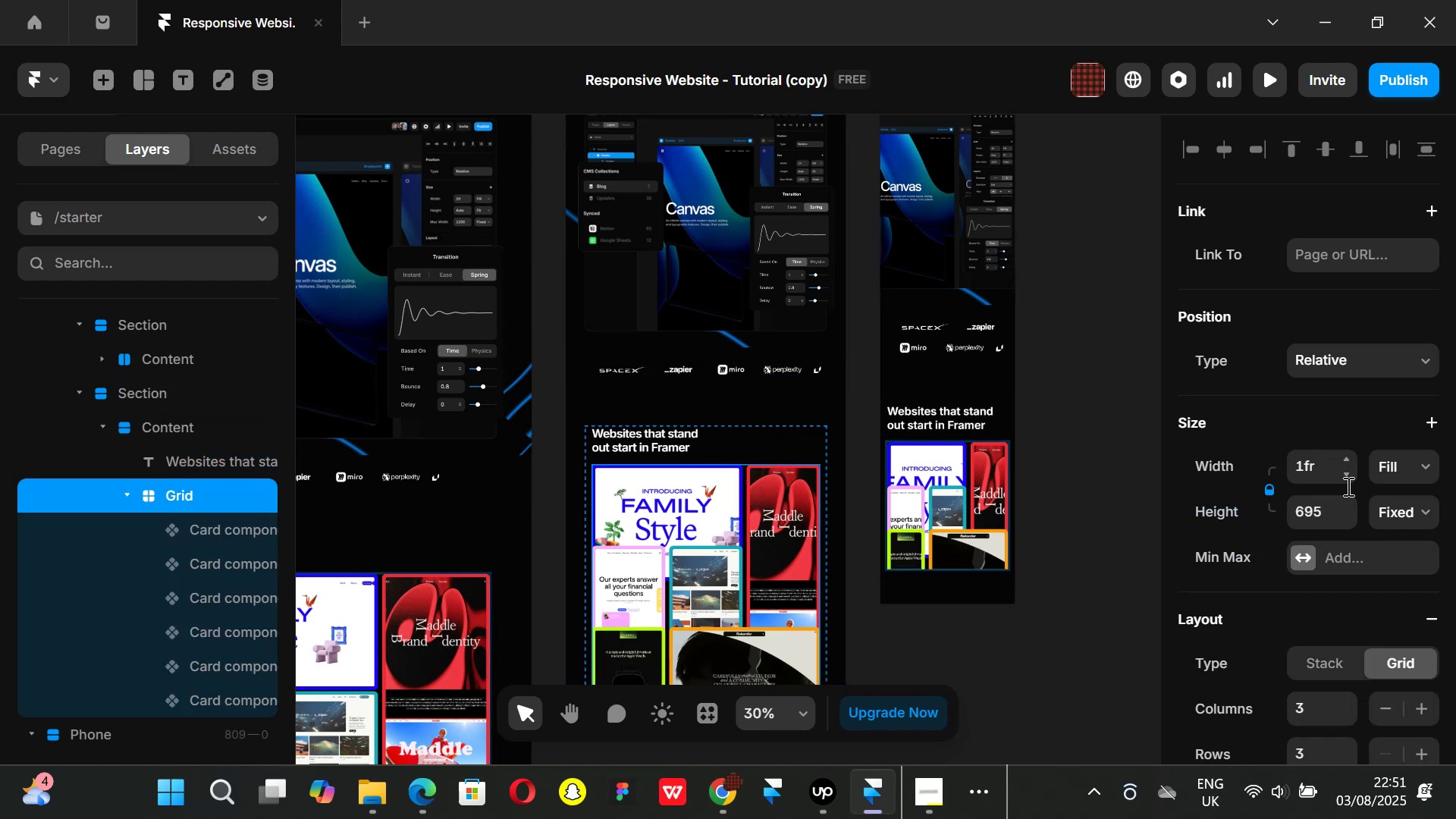 
scroll: coordinate [1257, 514], scroll_direction: down, amount: 1.0
 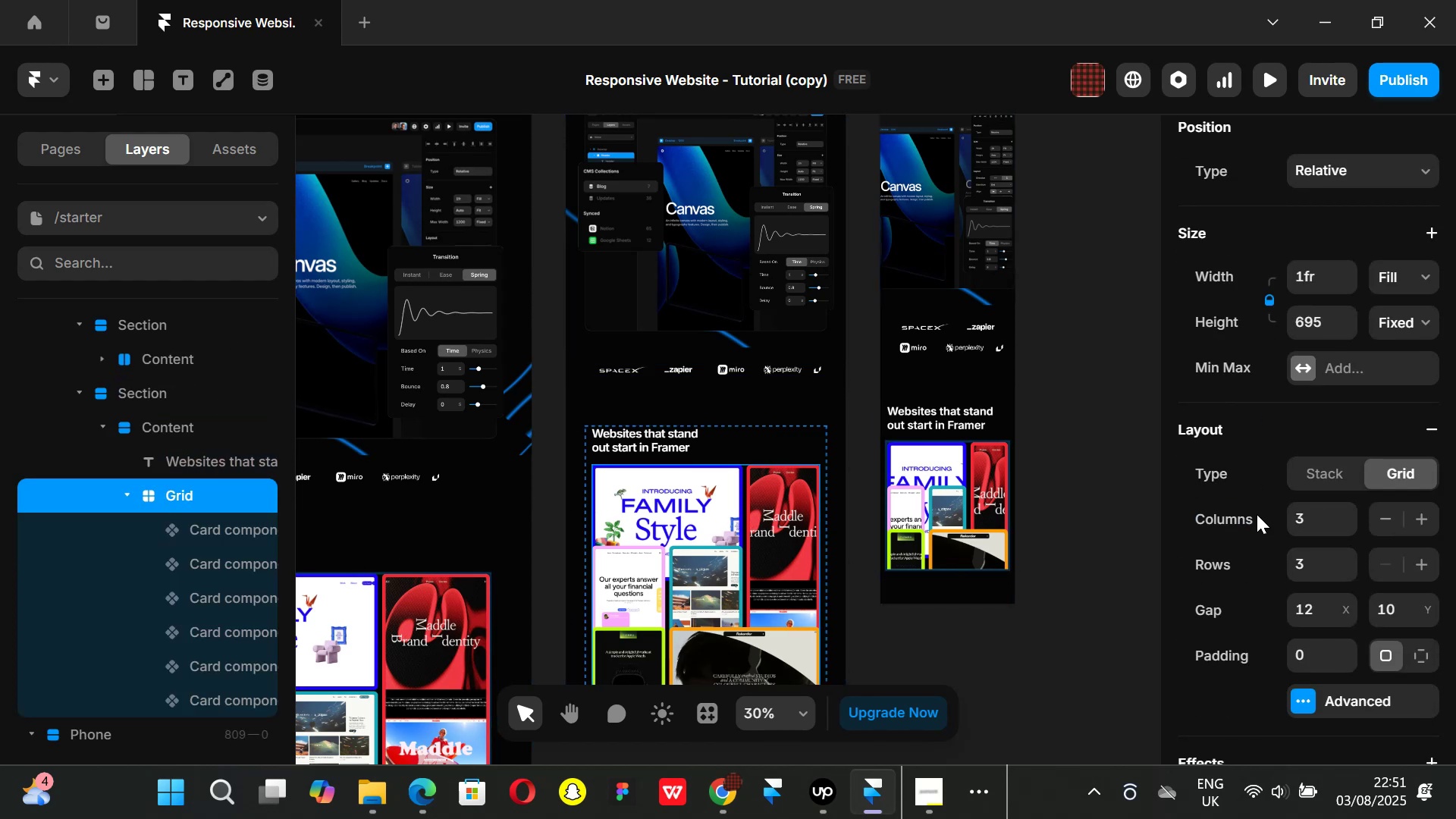 
scroll: coordinate [1276, 519], scroll_direction: up, amount: 2.0
 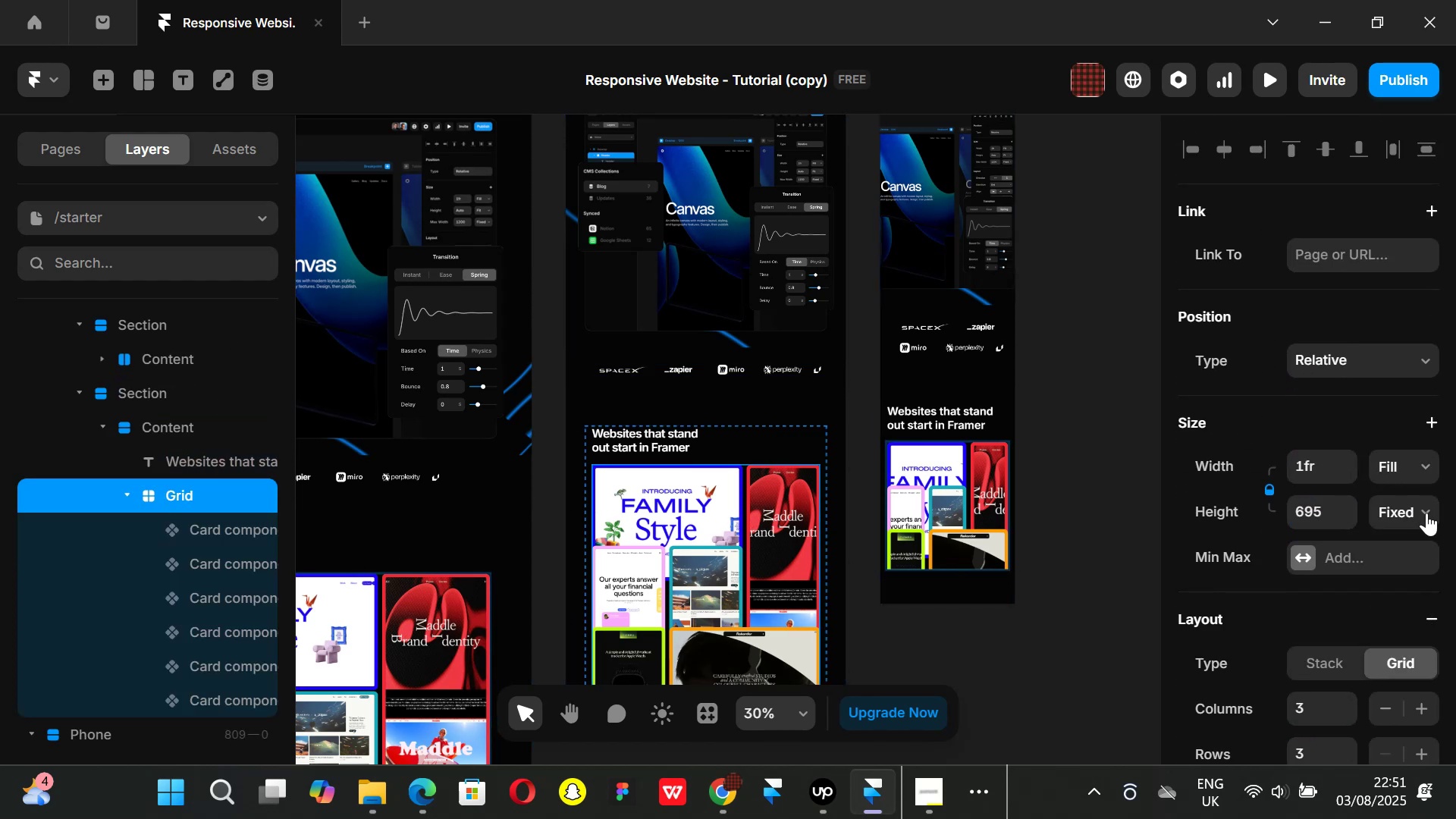 
left_click([1419, 511])
 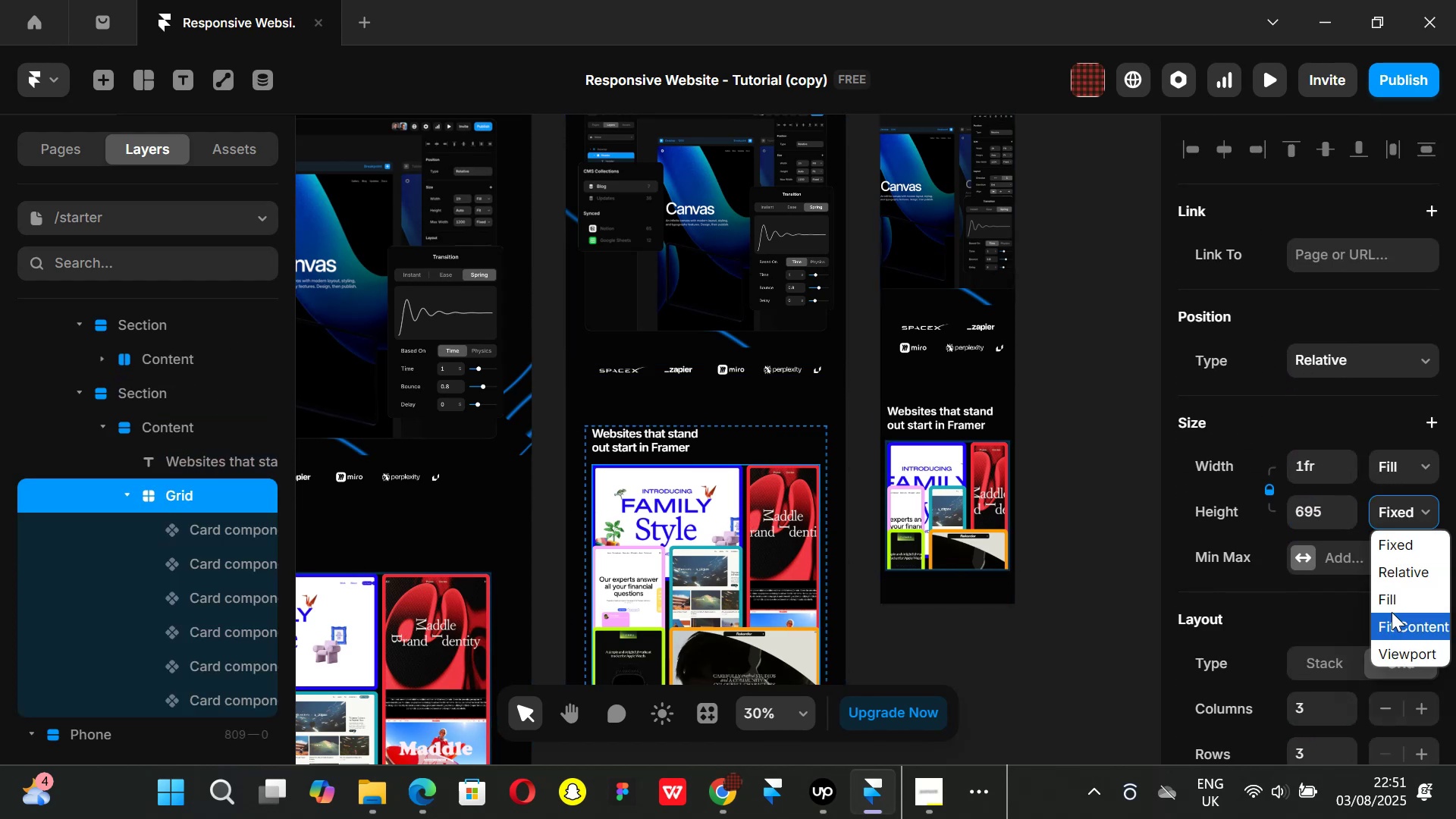 
left_click([1392, 620])
 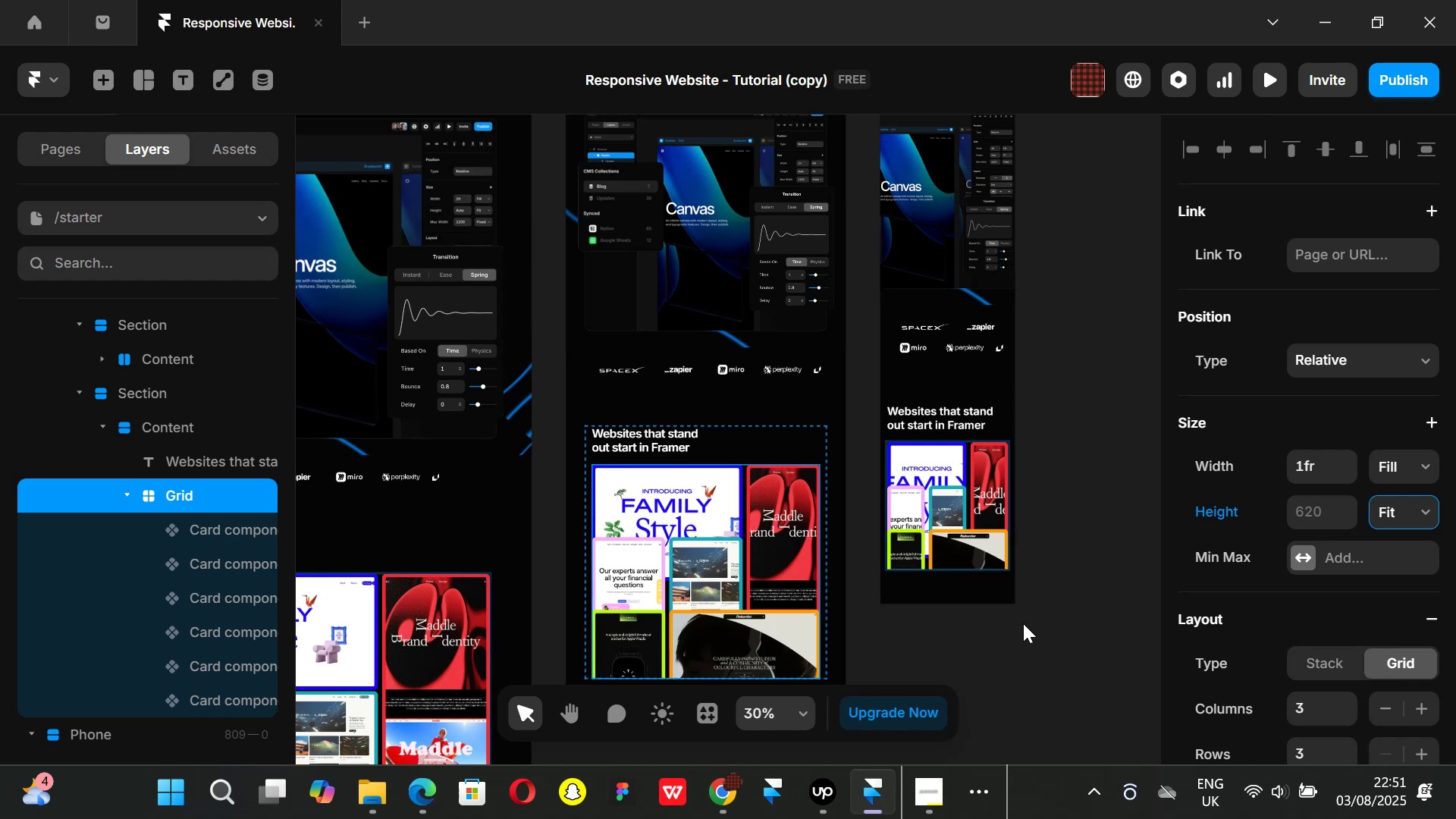 
key(Control+ControlLeft)
 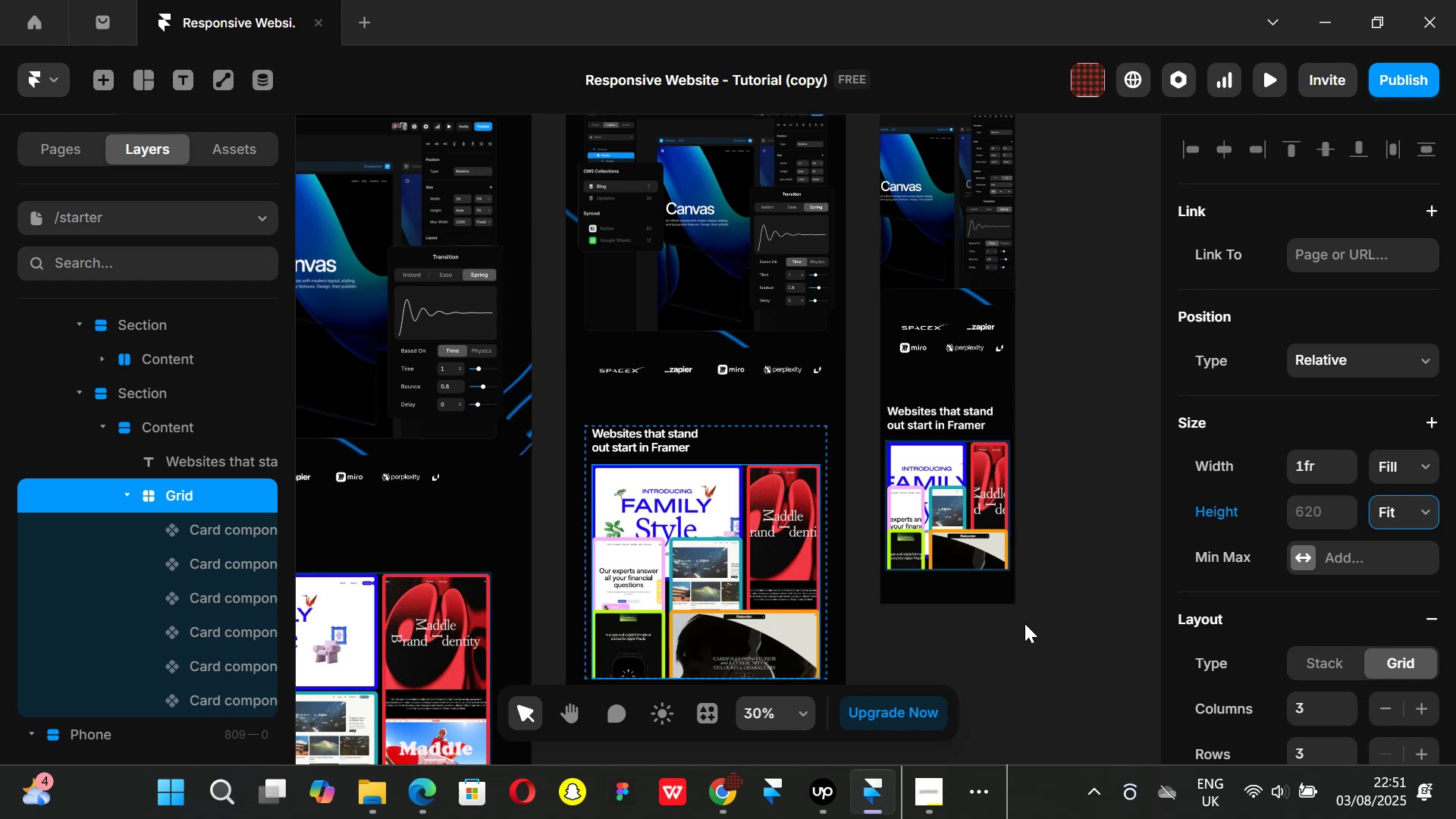 
key(Control+Z)
 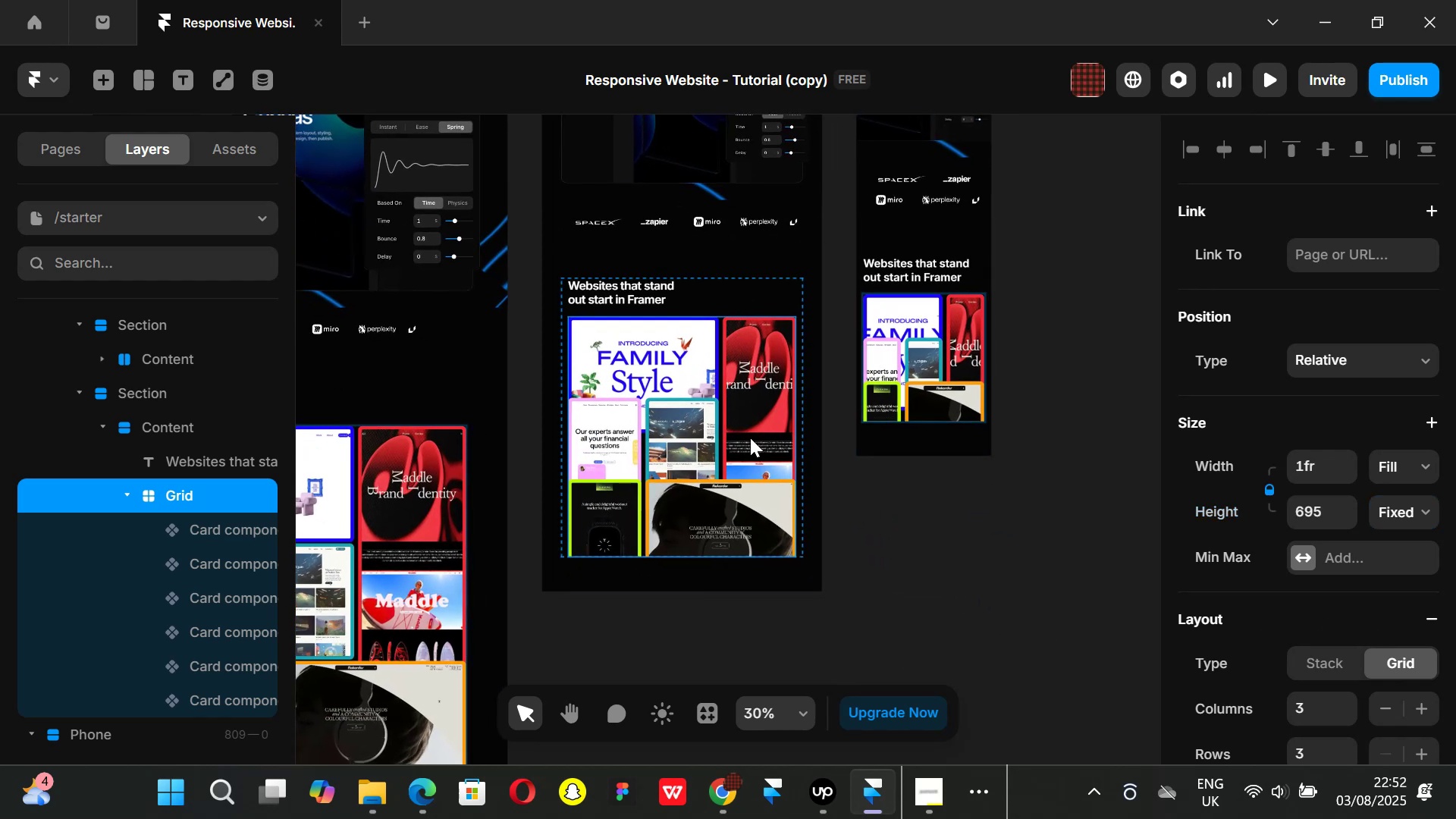 
wait(6.2)
 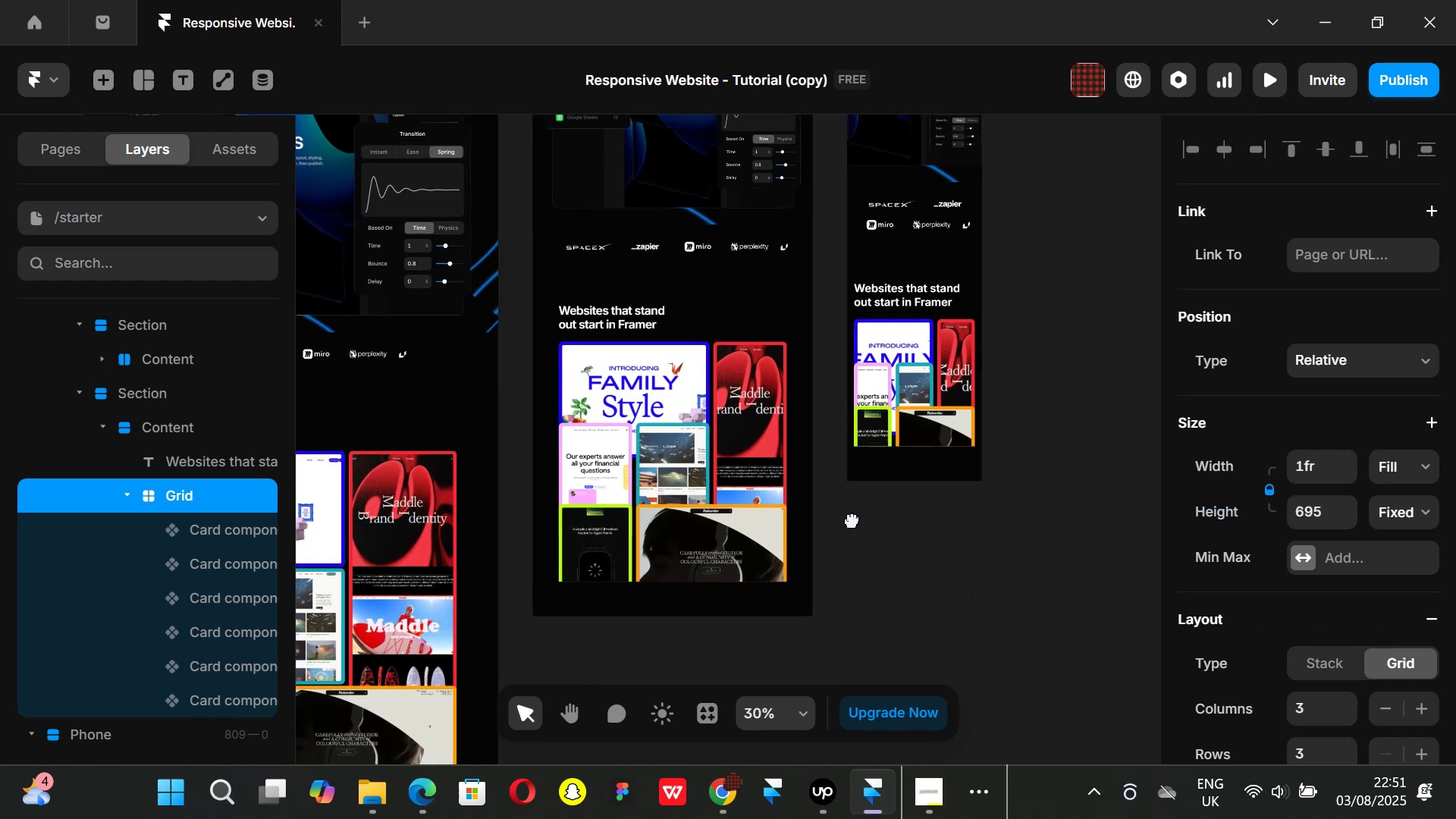 
scroll: coordinate [1331, 578], scroll_direction: down, amount: 1.0
 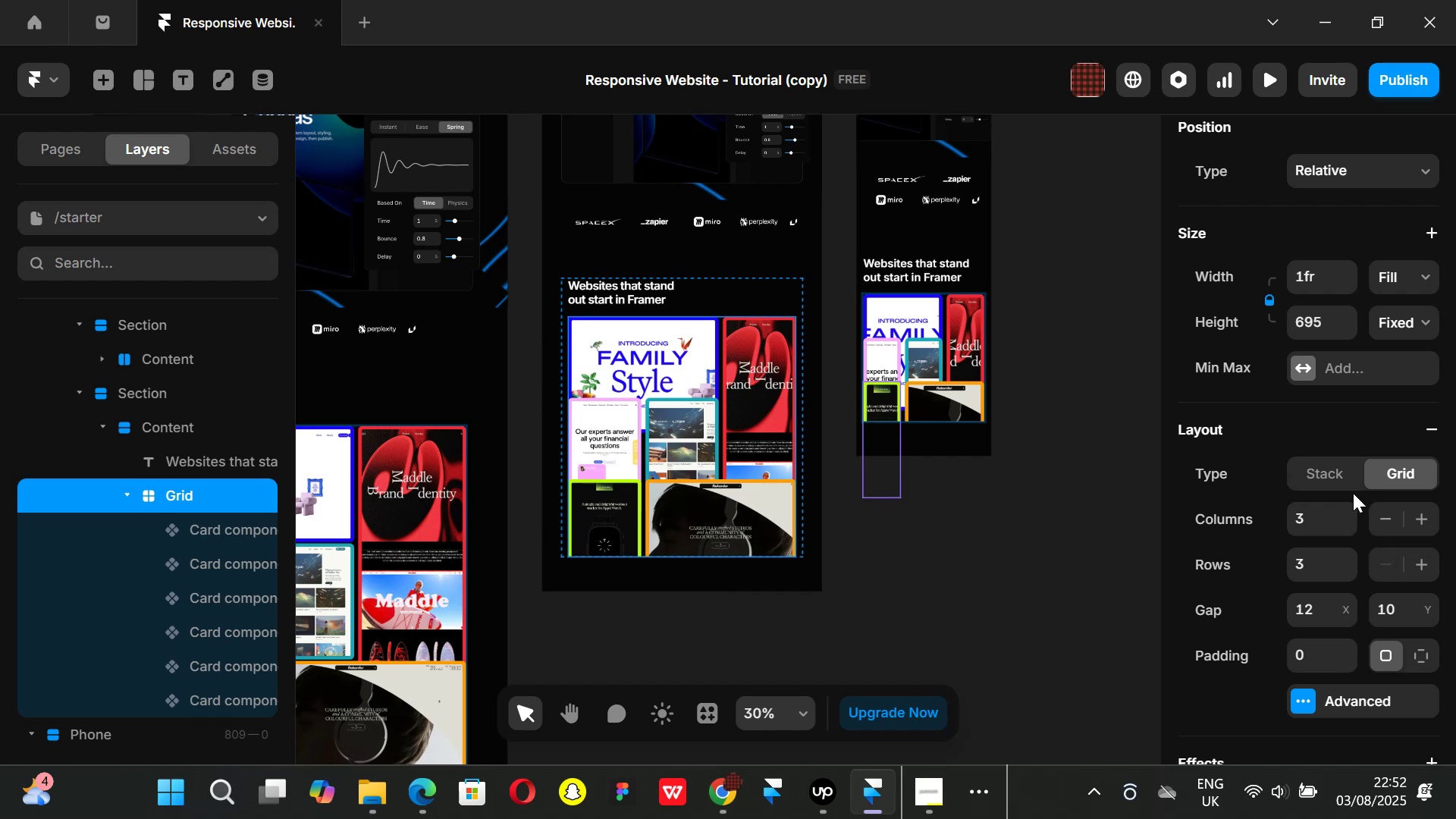 
left_click_drag(start_coordinate=[1345, 325], to_coordinate=[1392, 0])
 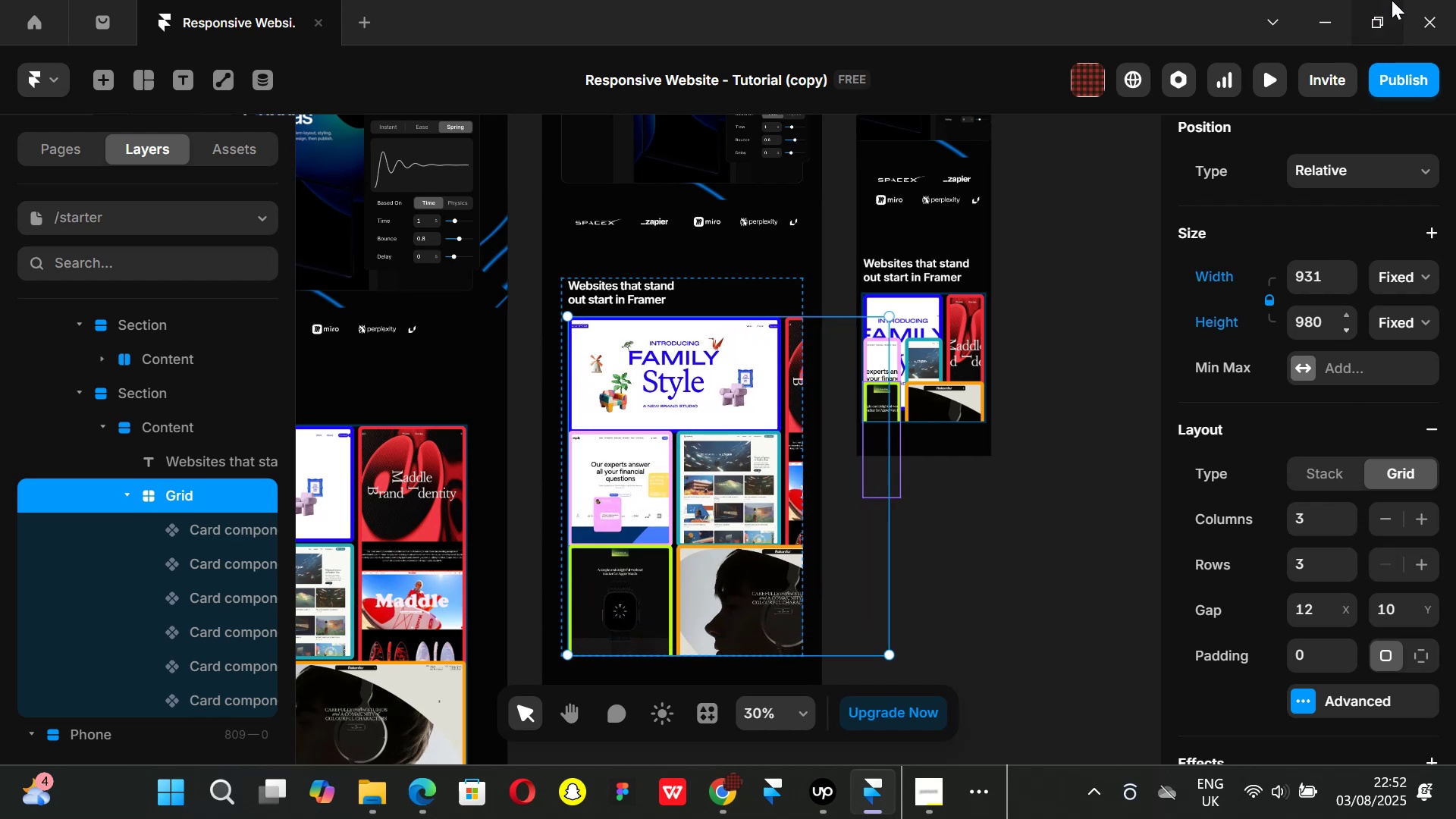 
key(Control+ControlLeft)
 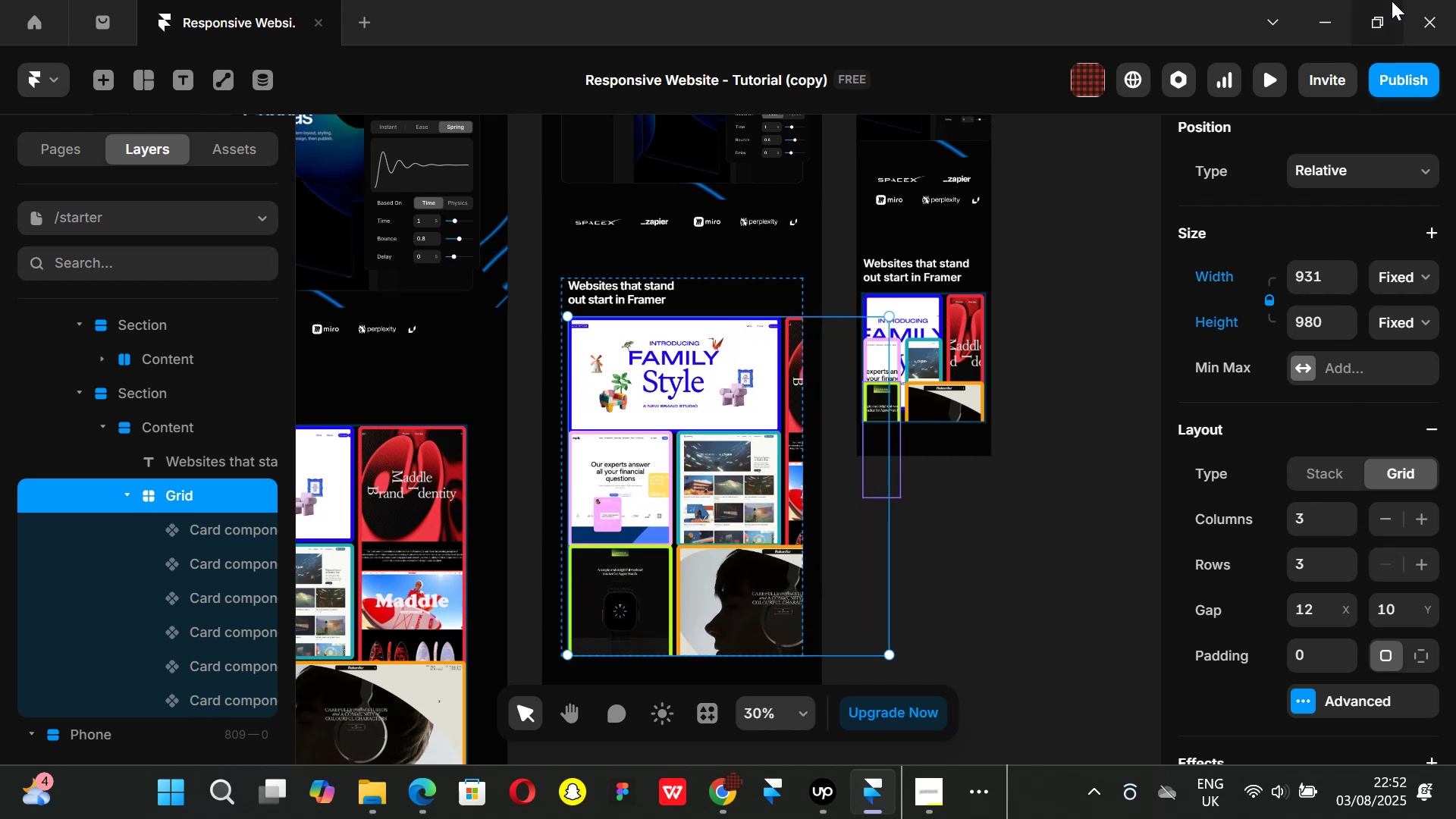 
key(Control+Z)
 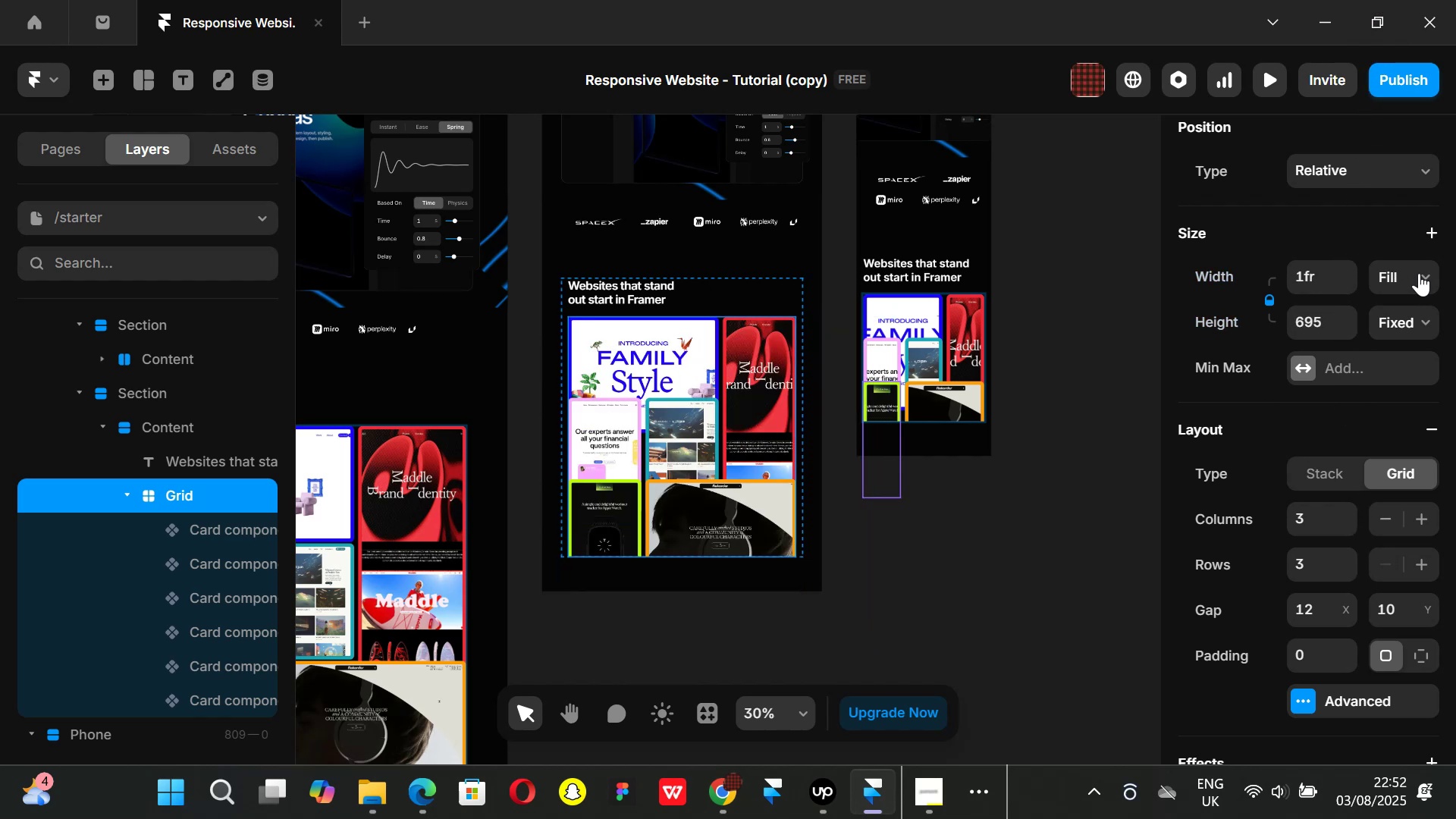 
left_click([1422, 271])
 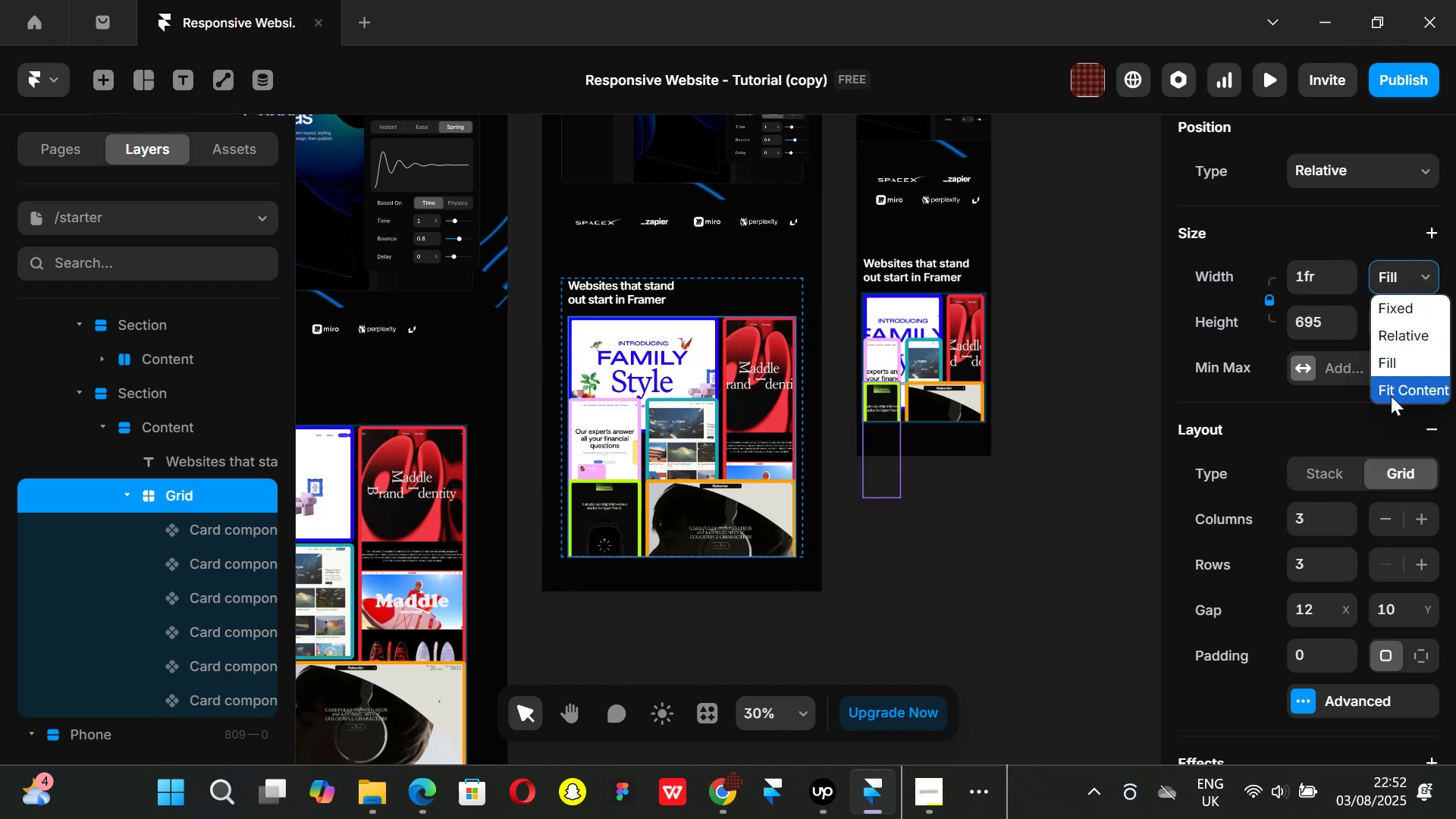 
left_click([1391, 396])
 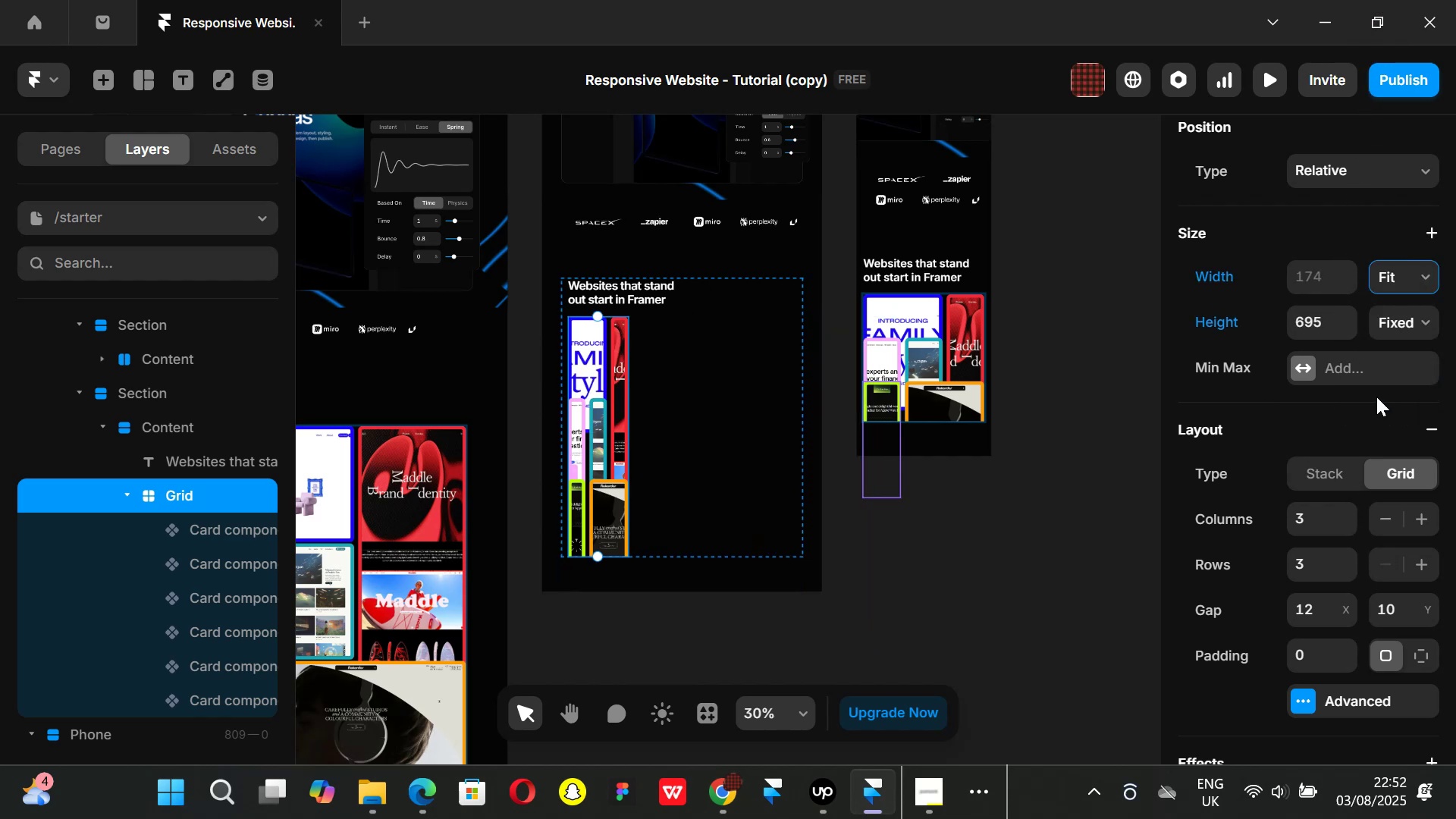 
key(Control+ControlLeft)
 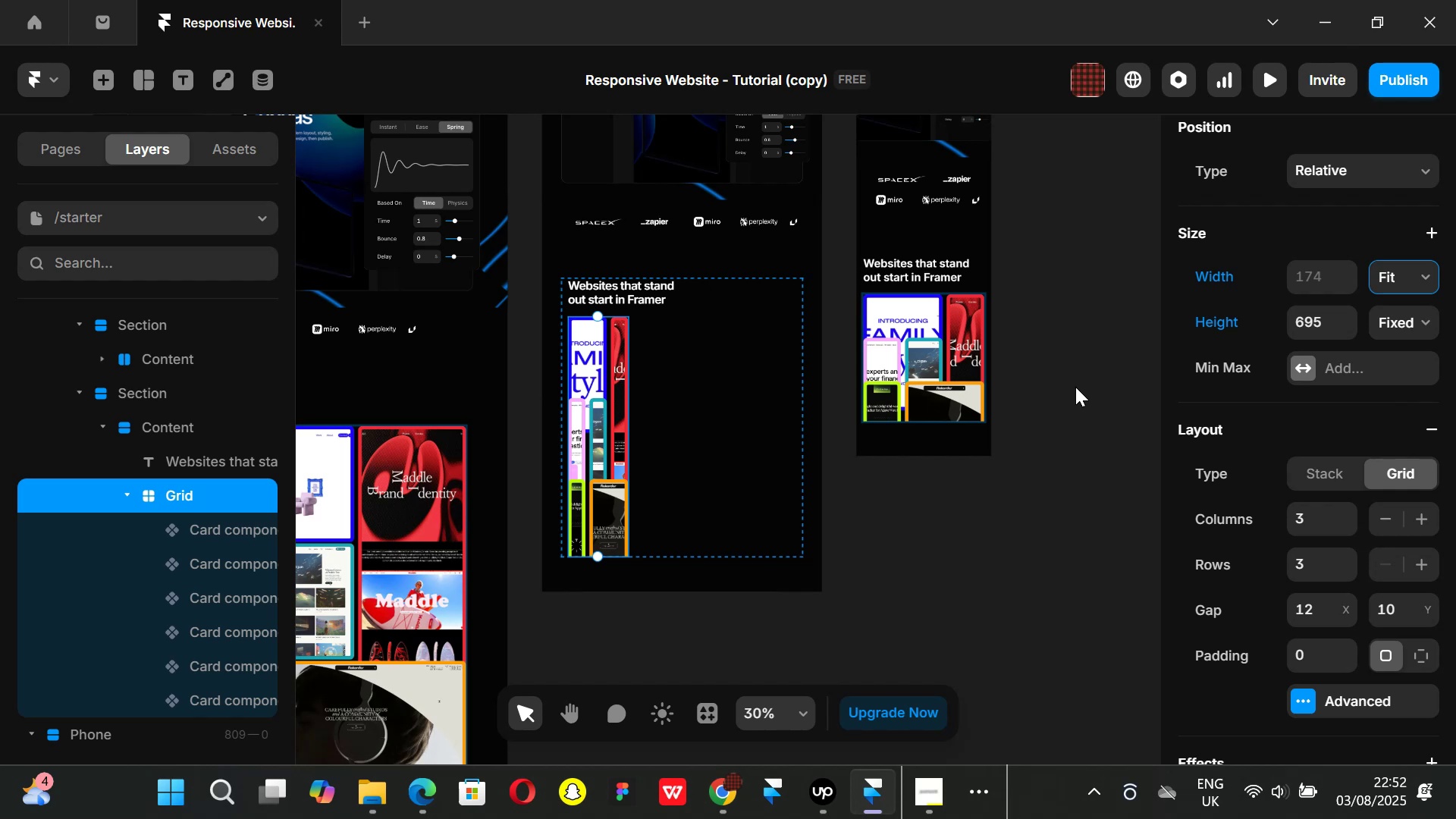 
key(Control+Z)
 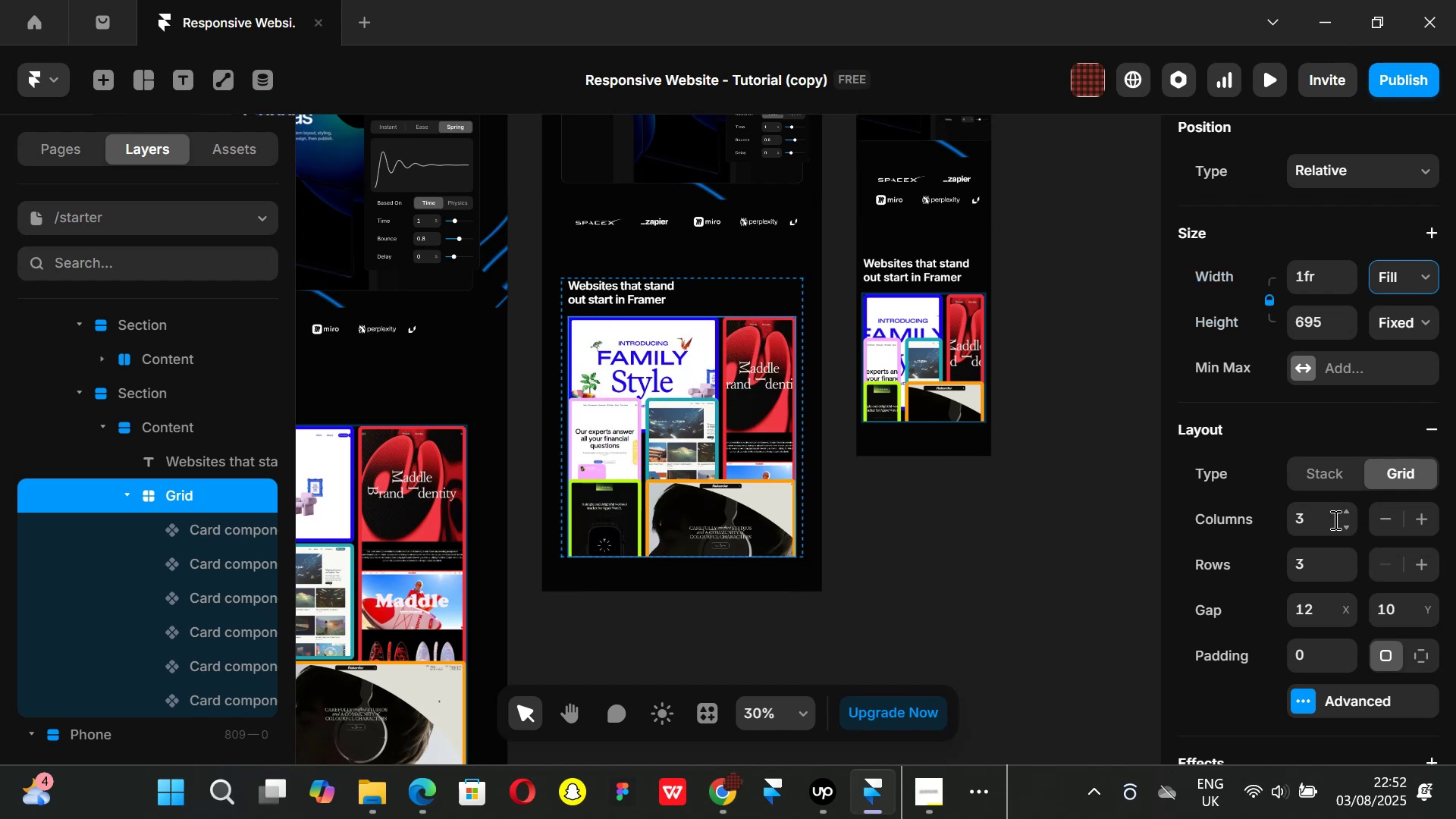 
scroll: coordinate [1337, 532], scroll_direction: down, amount: 1.0
 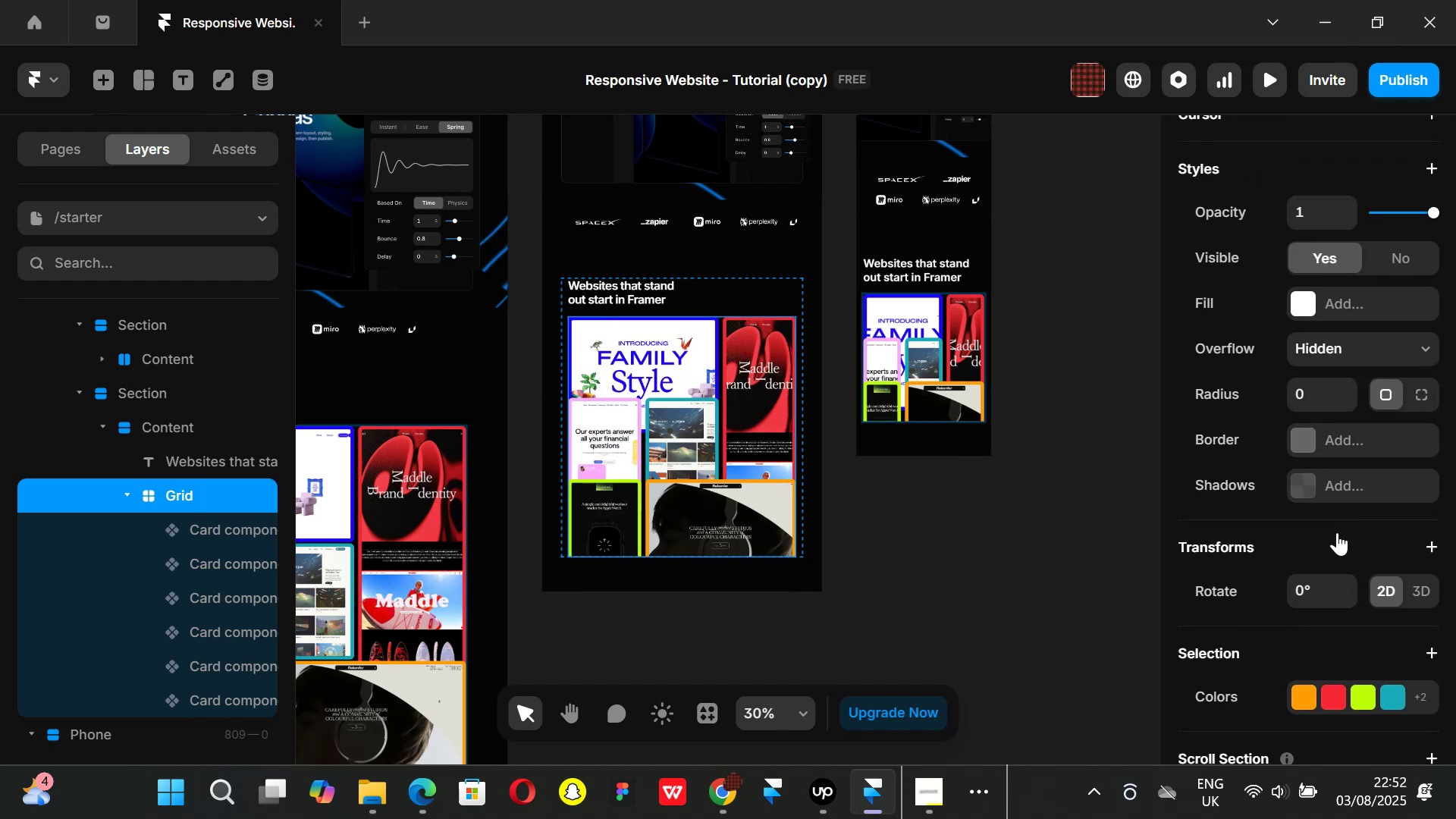 
scroll: coordinate [1337, 532], scroll_direction: up, amount: 4.0
 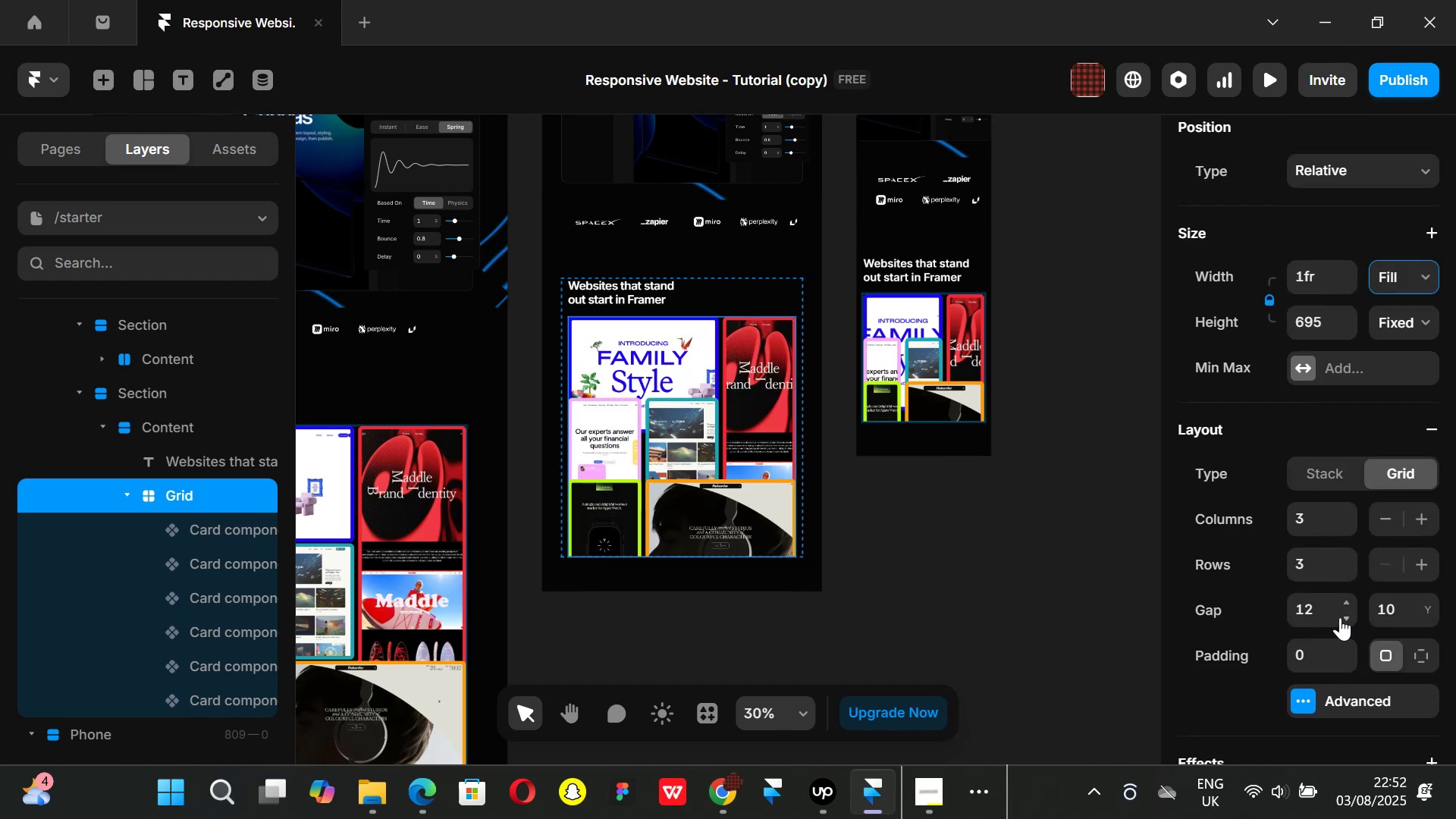 
left_click_drag(start_coordinate=[1345, 607], to_coordinate=[1338, 551])
 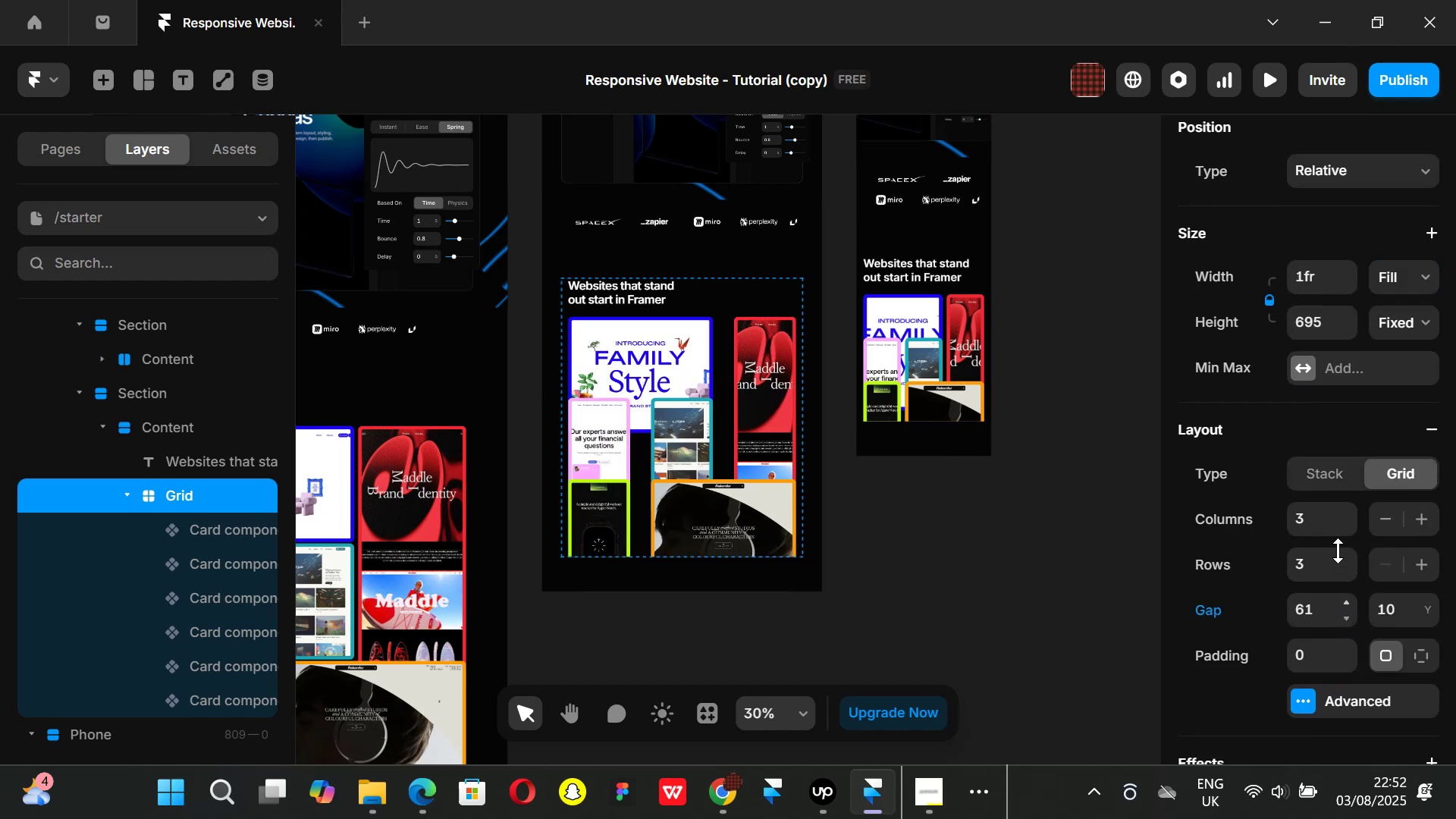 
key(Control+ControlLeft)
 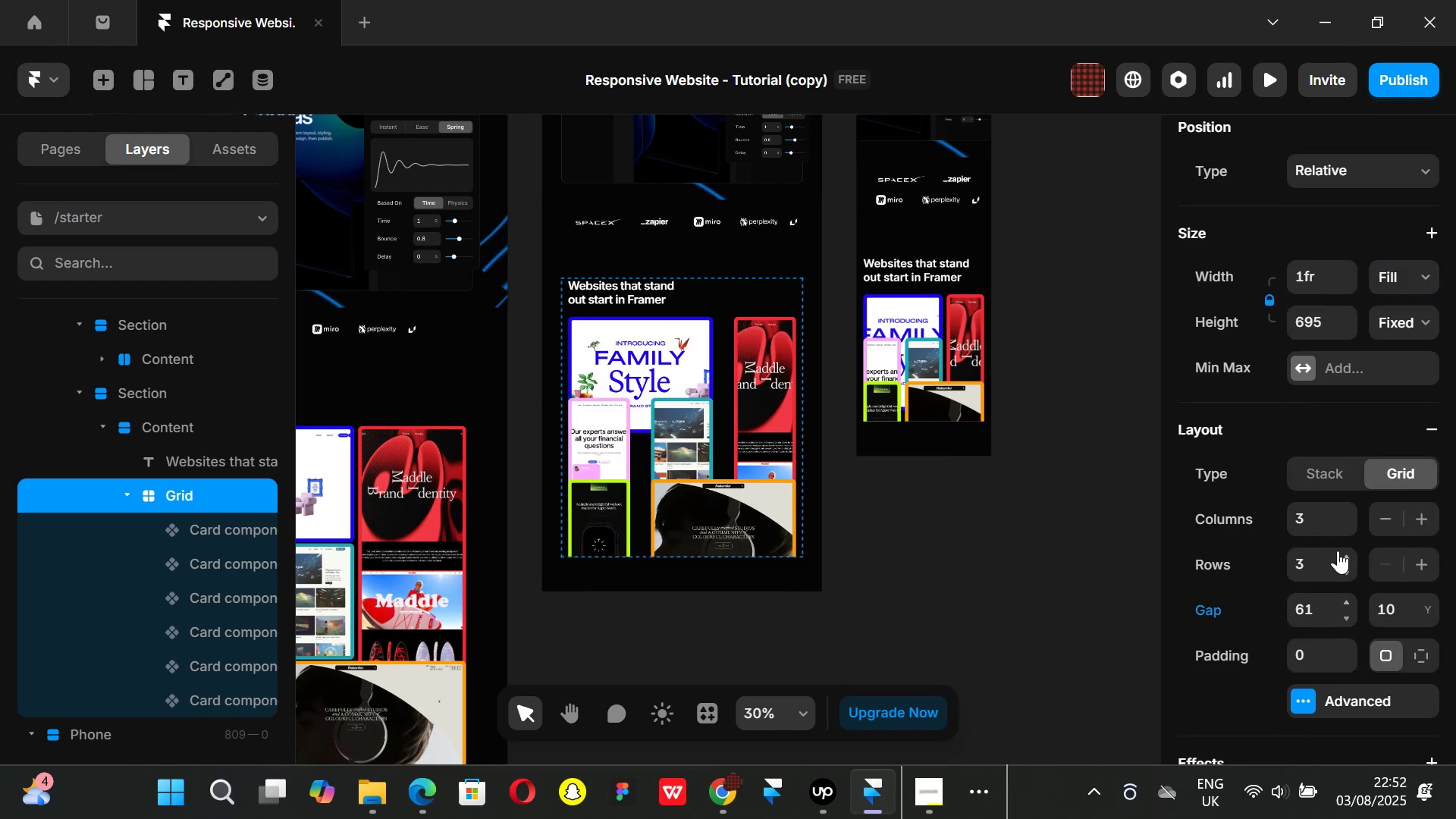 
key(Control+Z)
 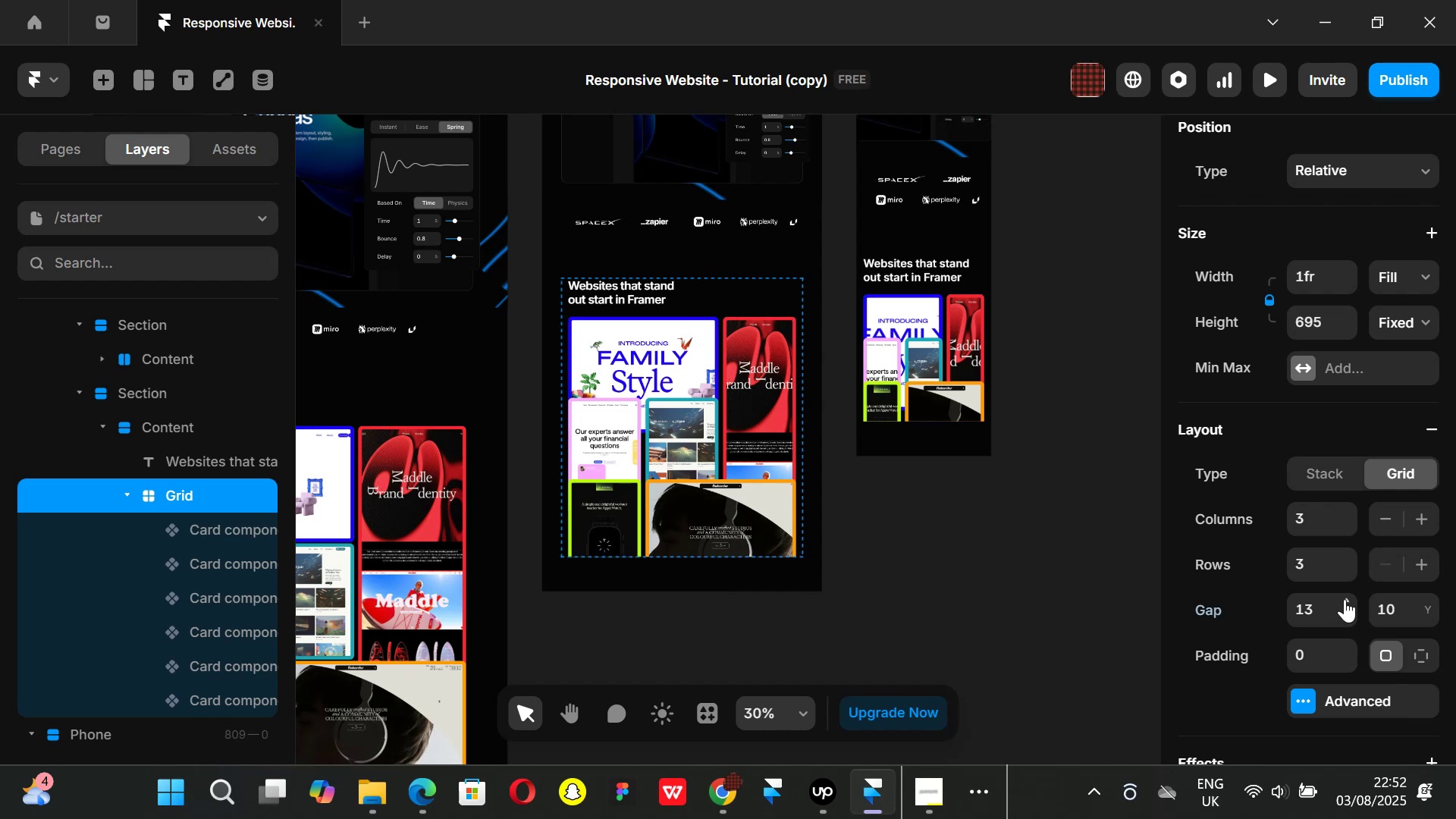 
left_click([1345, 599])
 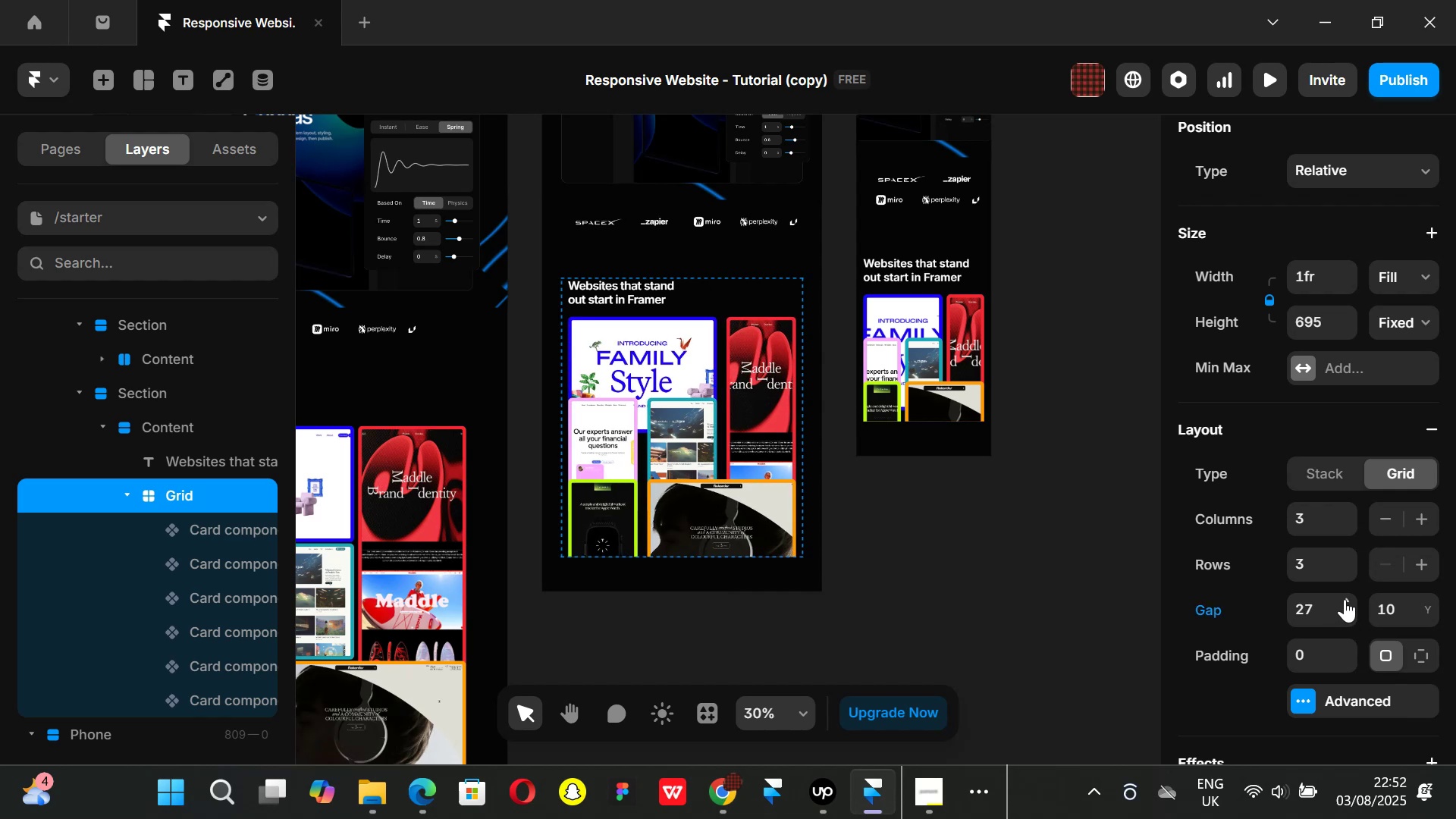 
key(Control+ControlLeft)
 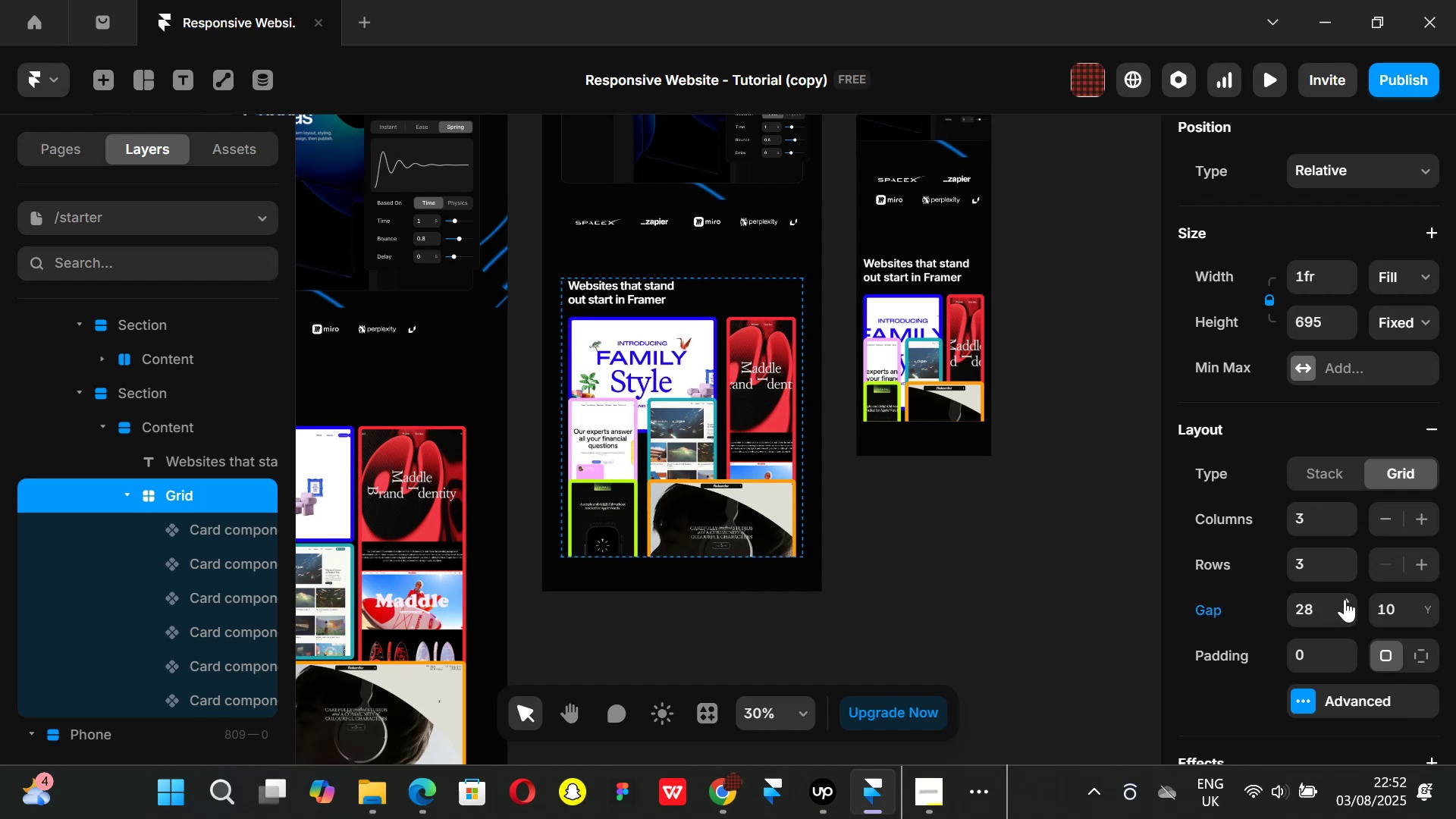 
key(Control+Z)
 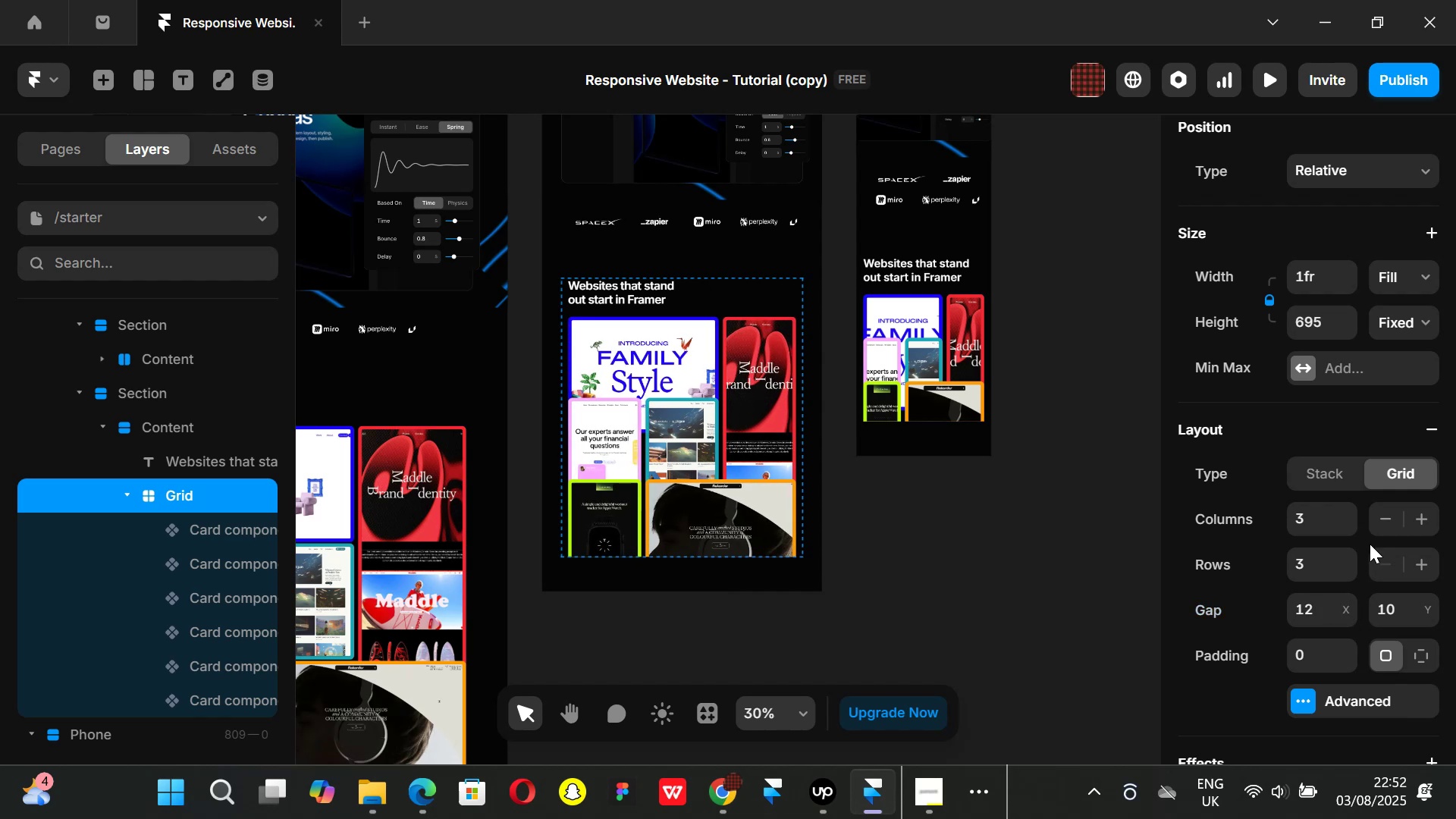 
scroll: coordinate [1362, 515], scroll_direction: up, amount: 1.0
 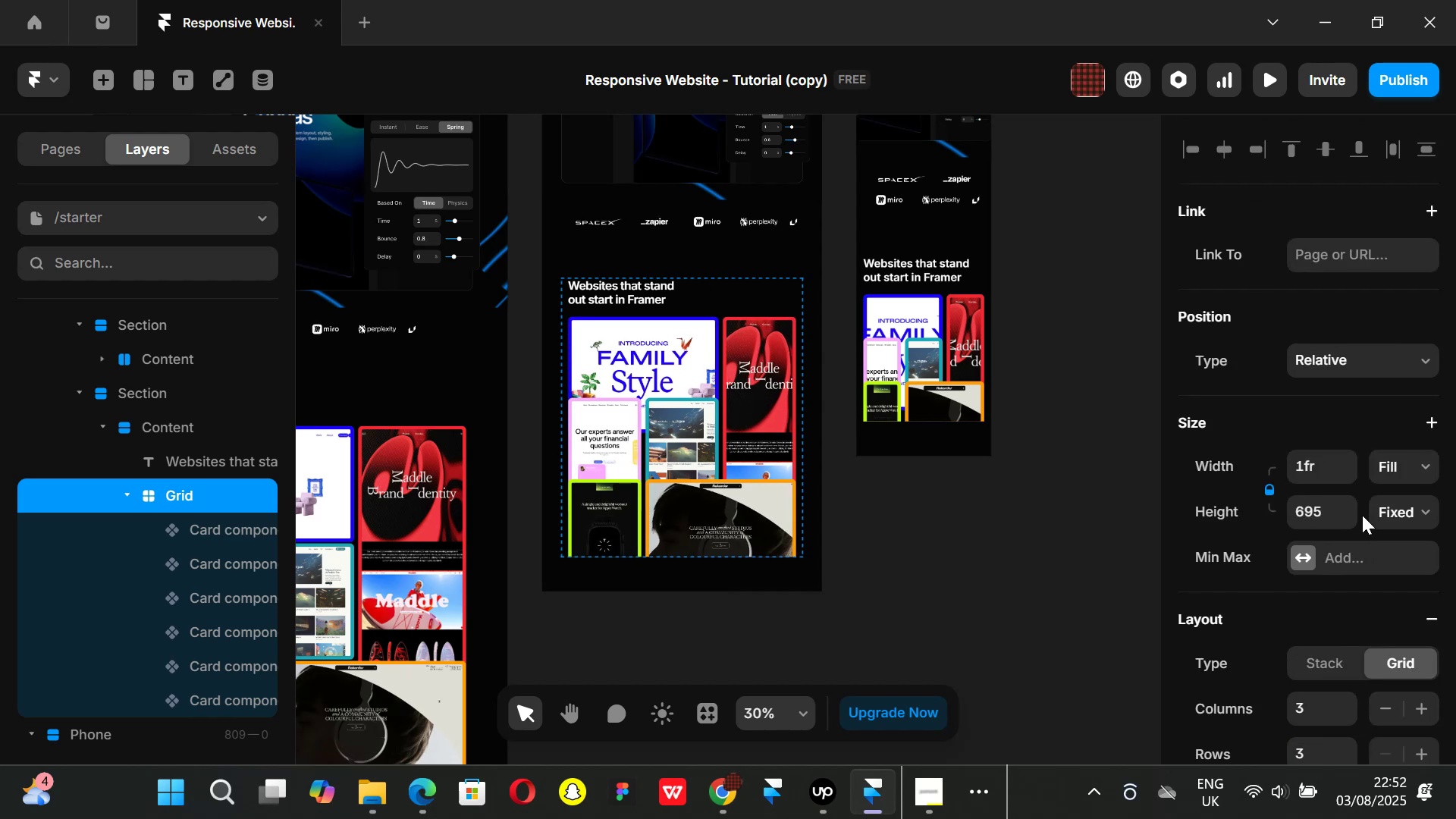 
scroll: coordinate [1362, 515], scroll_direction: down, amount: 2.0
 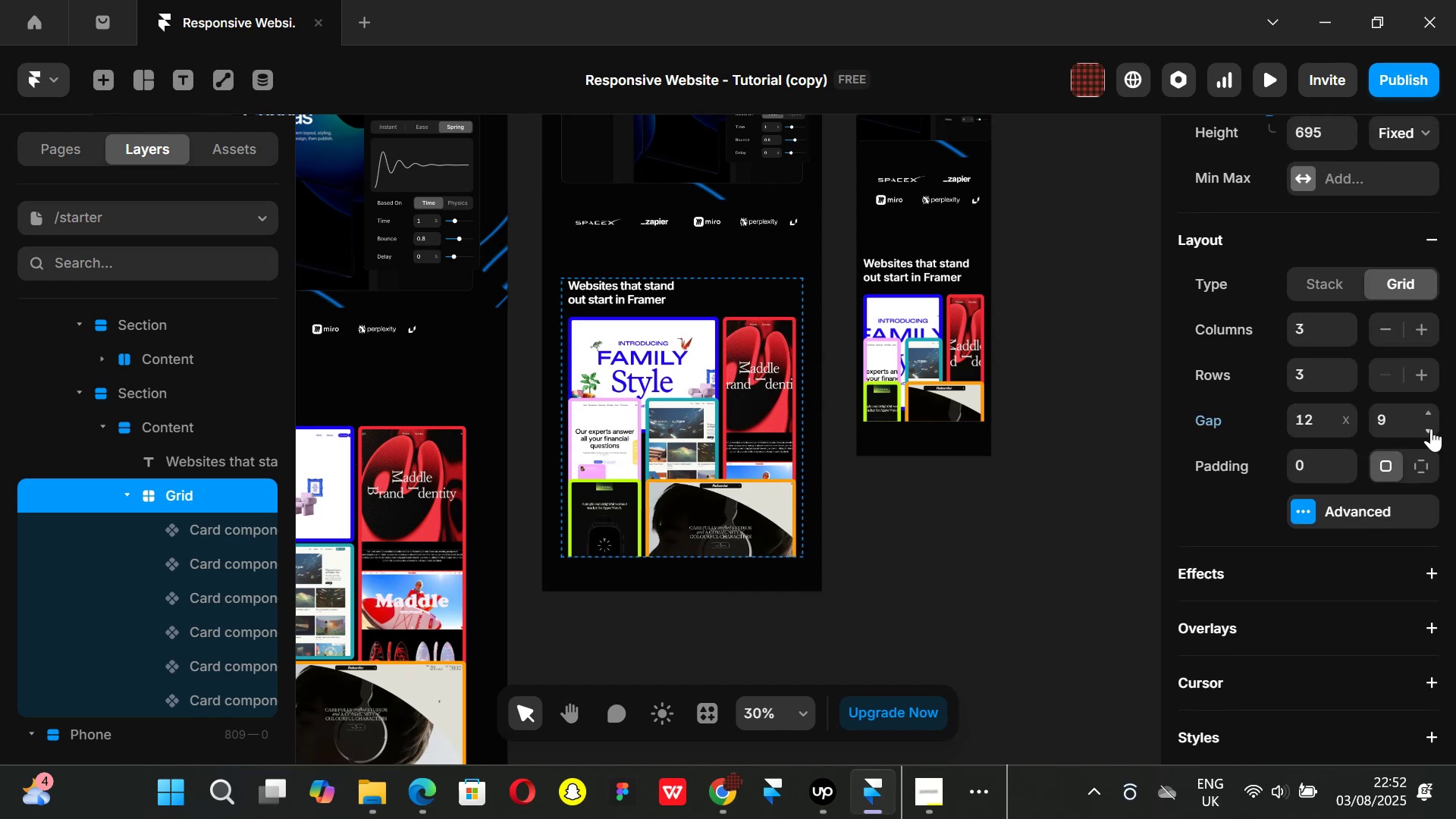 
left_click([1431, 428])
 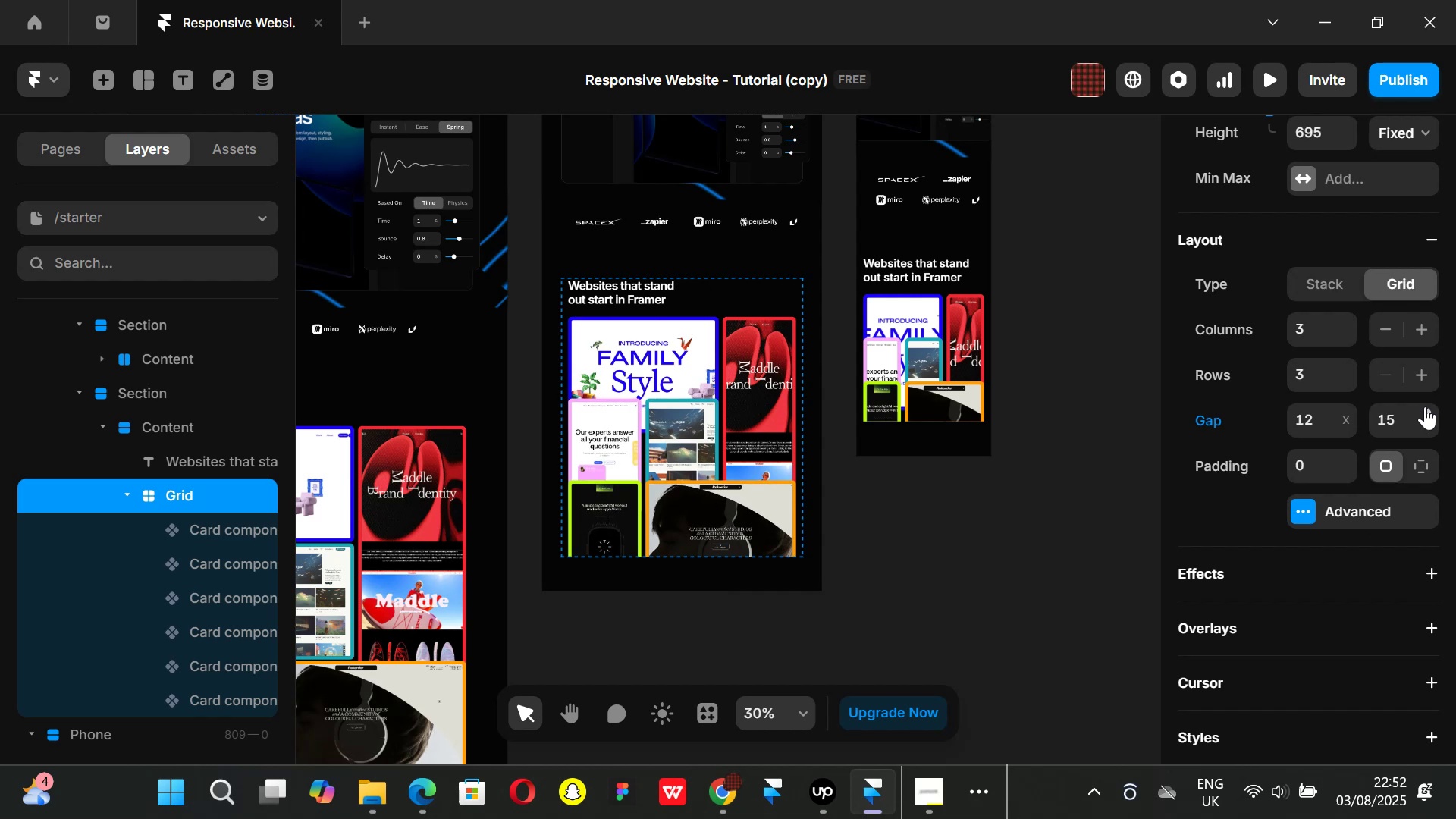 
key(Control+ControlLeft)
 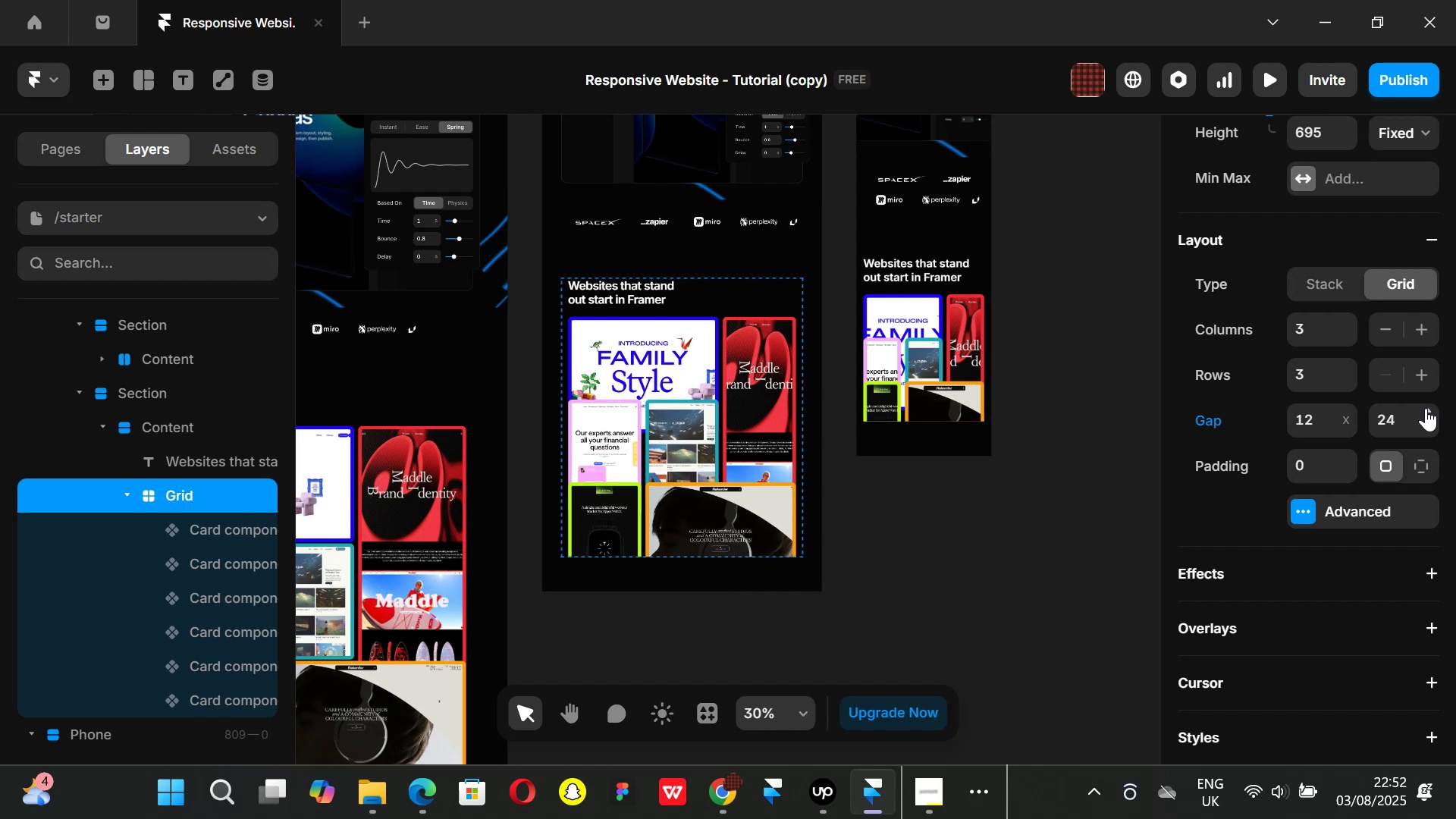 
key(Control+Z)
 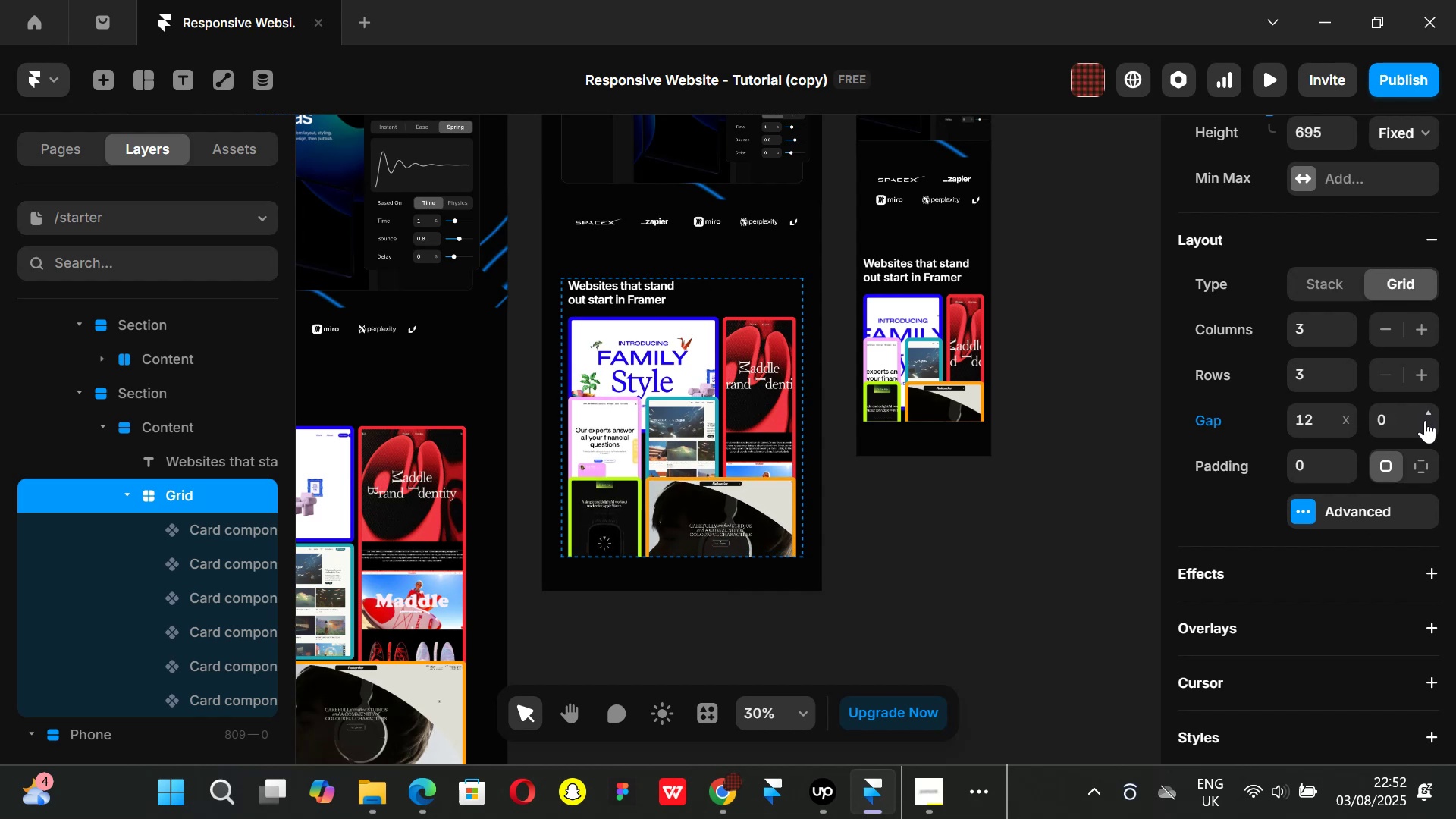 
key(Control+ControlLeft)
 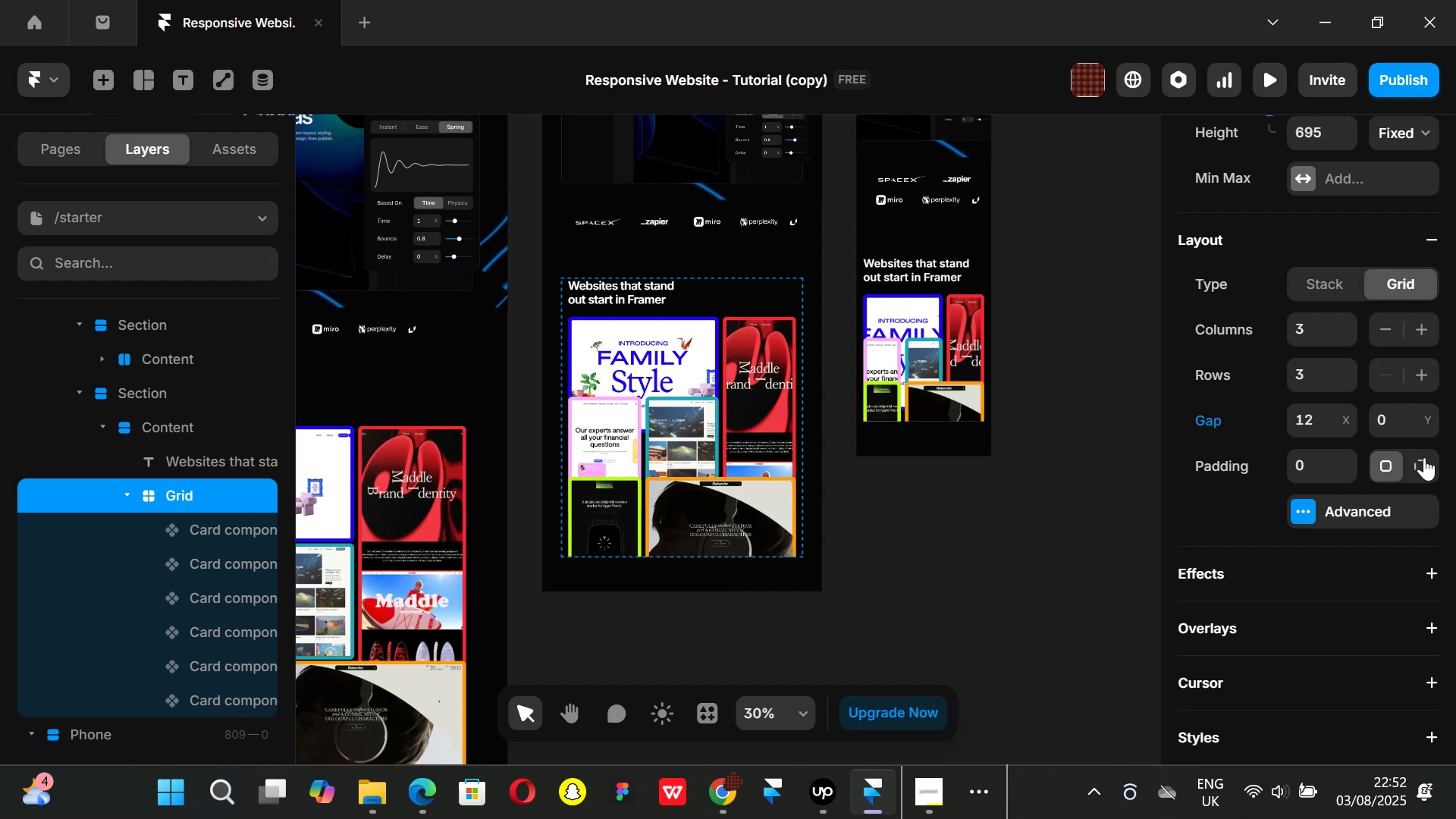 
key(Control+Z)
 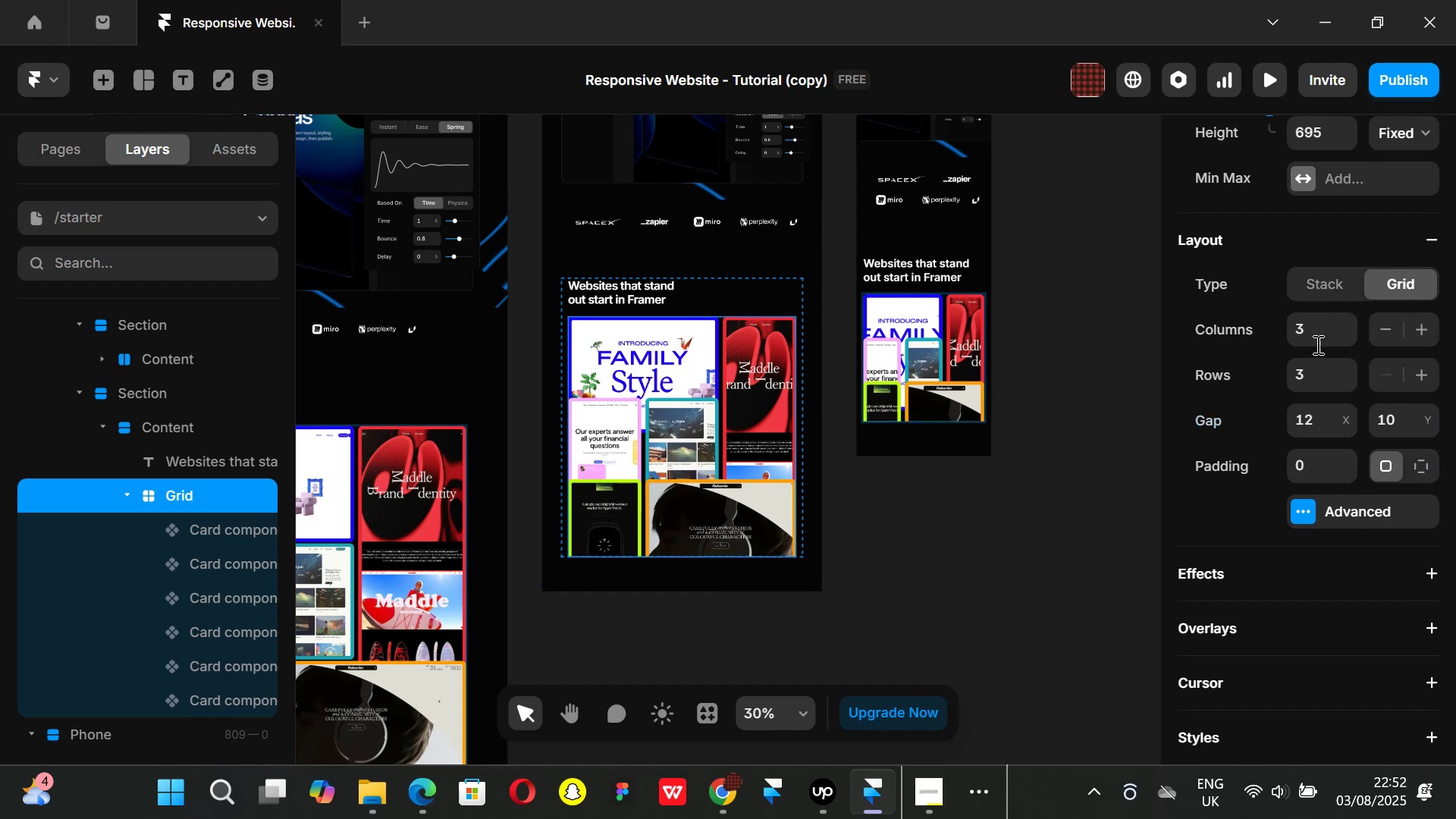 
key(Control+ControlLeft)
 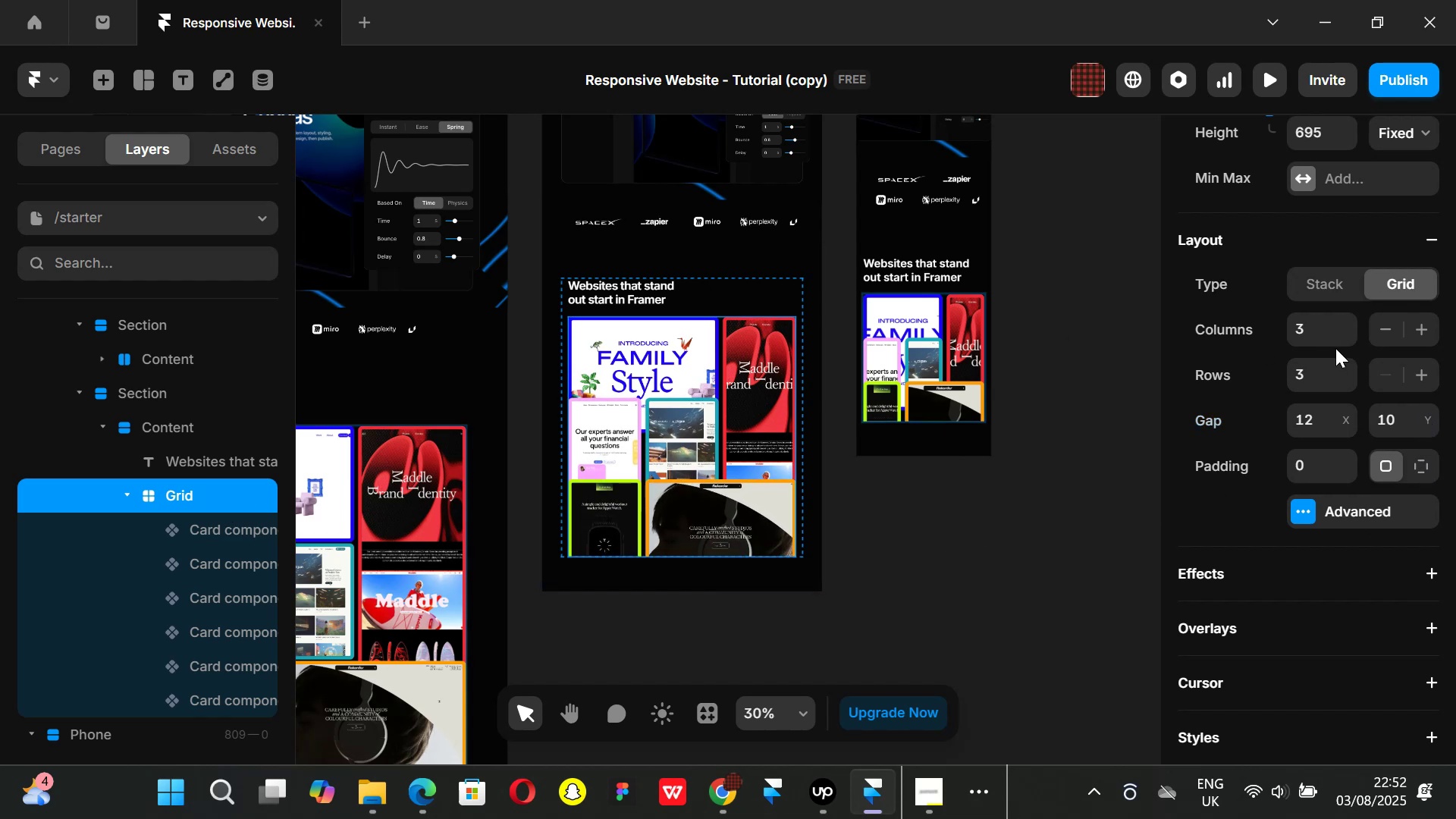 
key(Control+Z)
 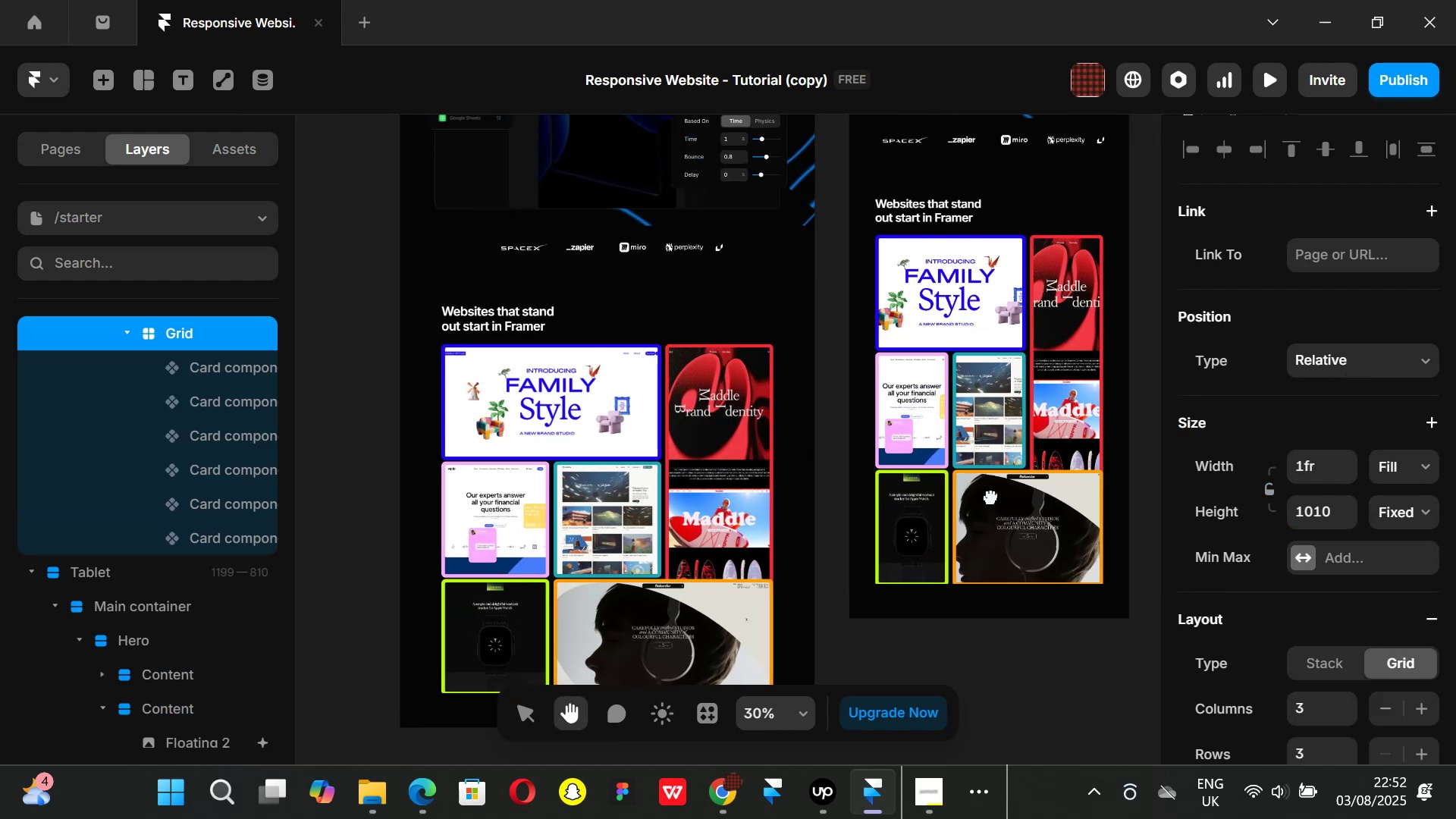 
hold_key(key=ControlLeft, duration=0.4)
scroll: coordinate [739, 508], scroll_direction: down, amount: 1.0
 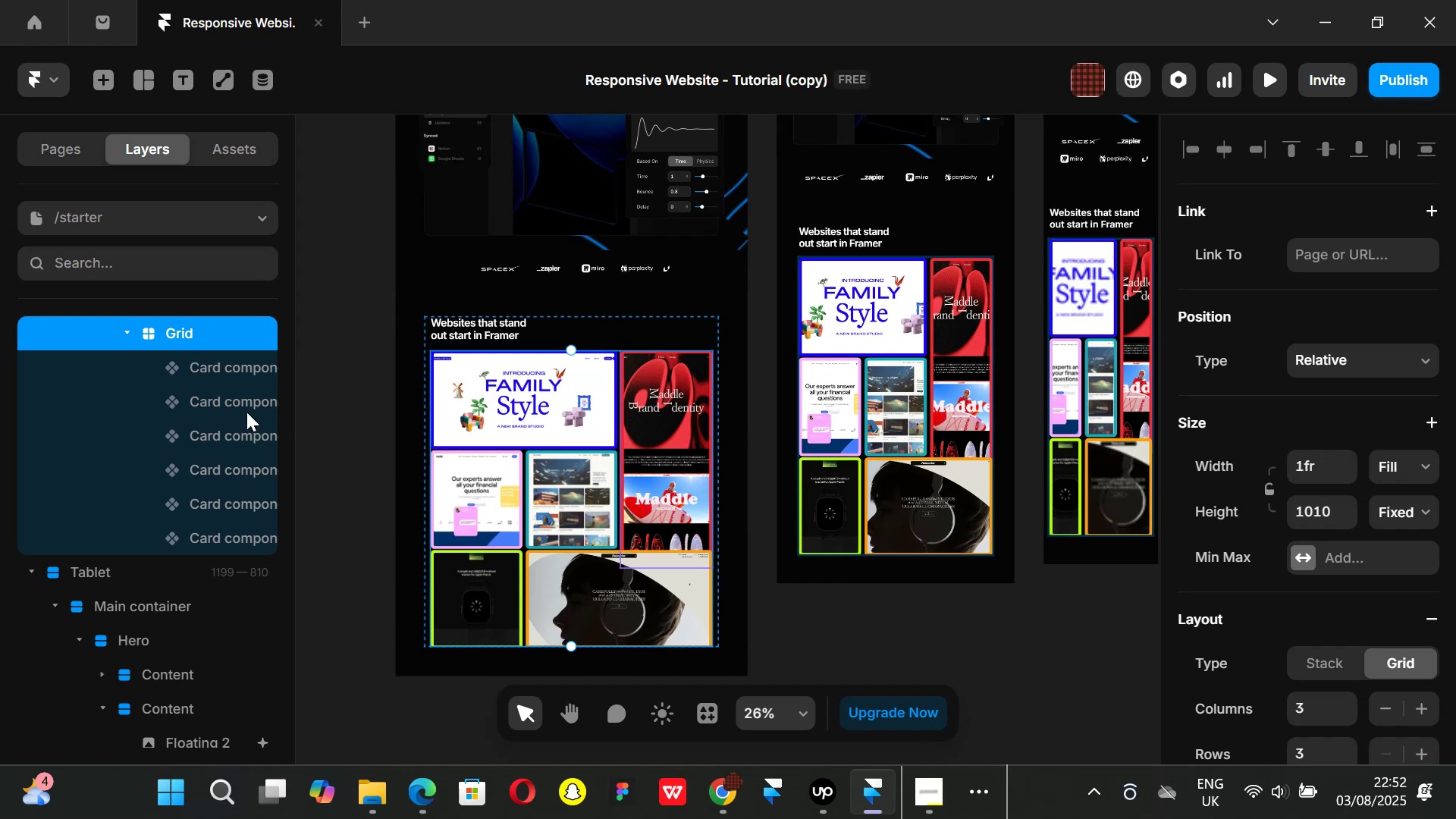 
wait(5.33)
 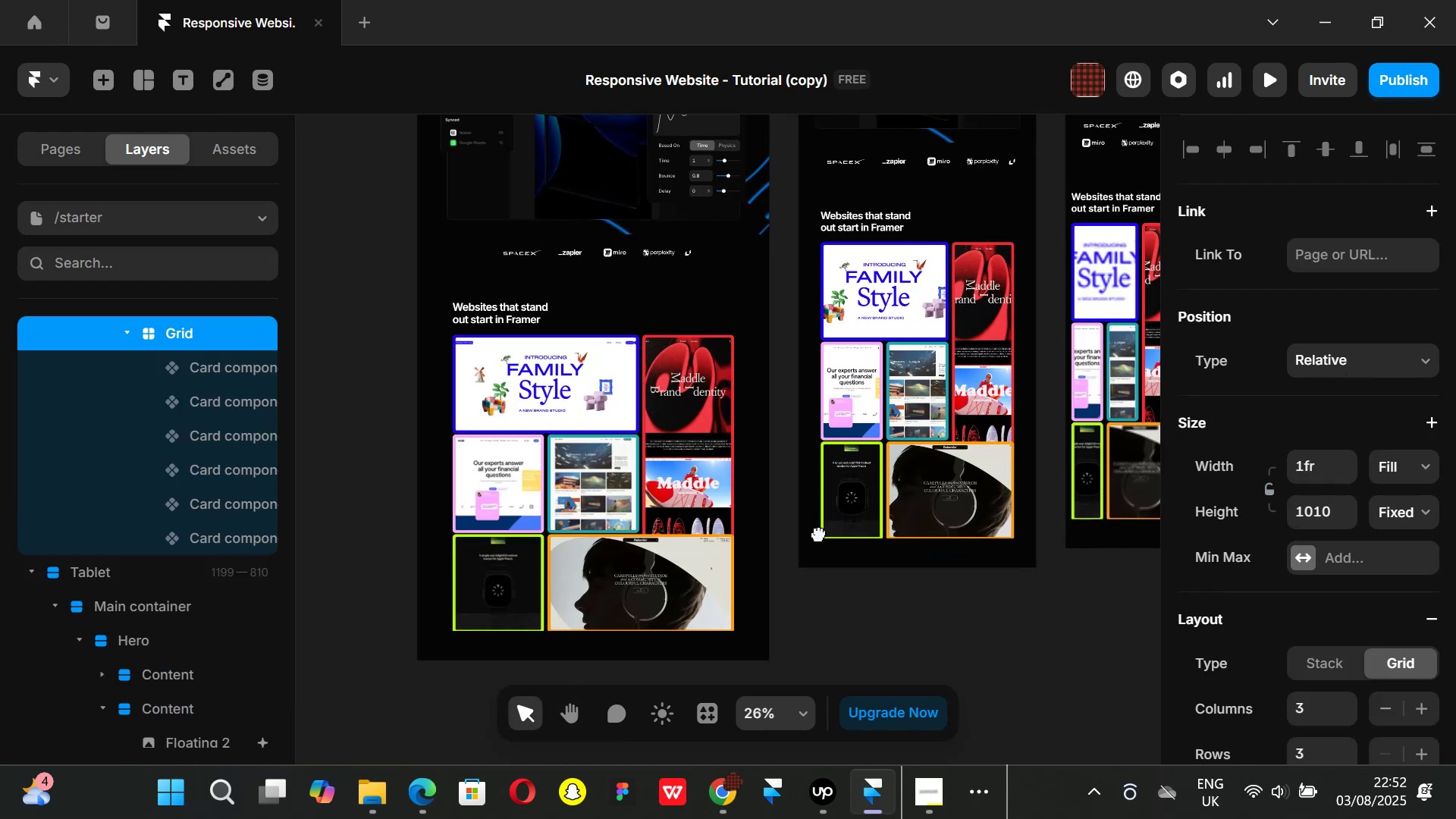 
left_click([1270, 493])
 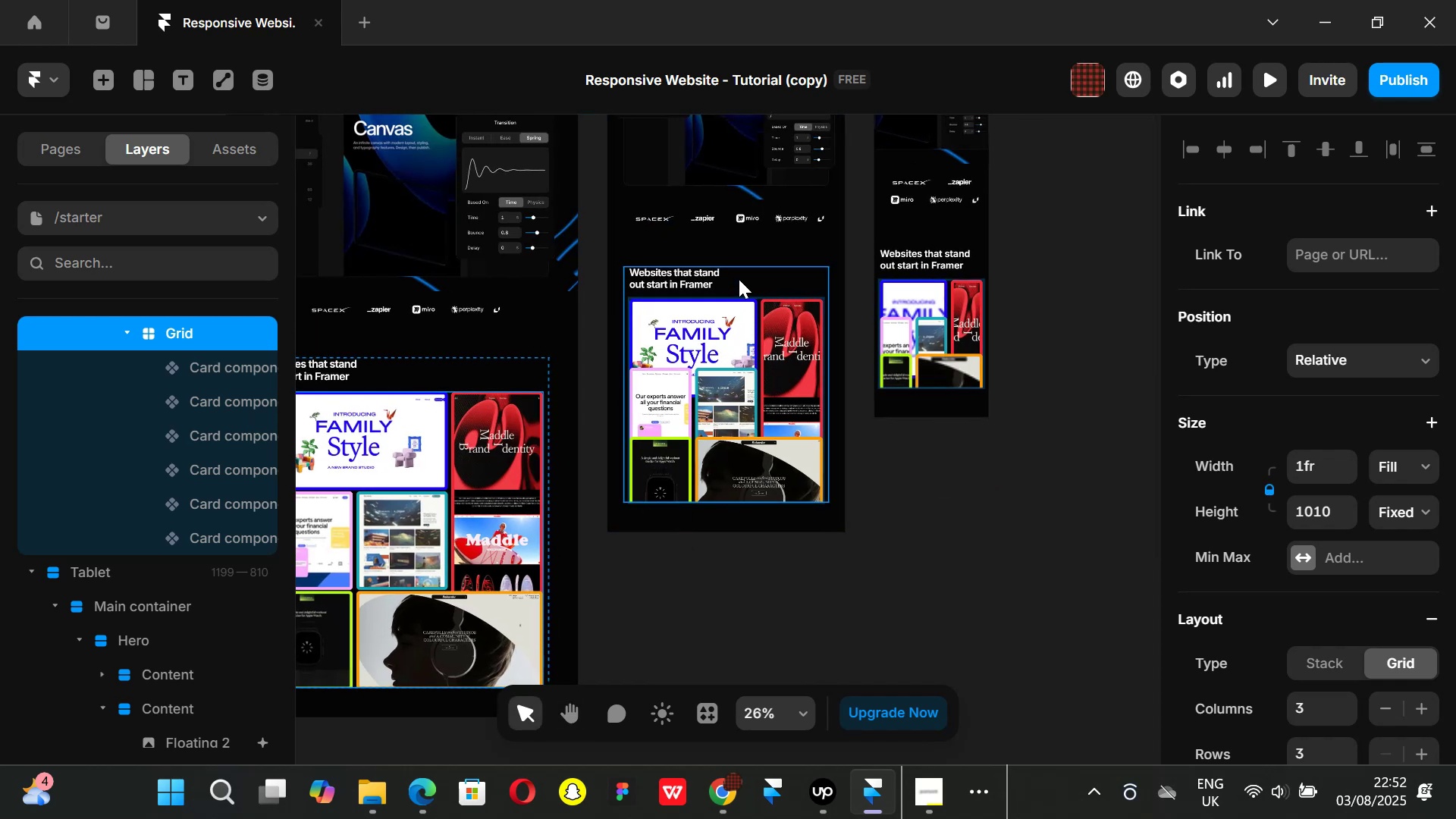 
scroll: coordinate [162, 581], scroll_direction: down, amount: 2.0
 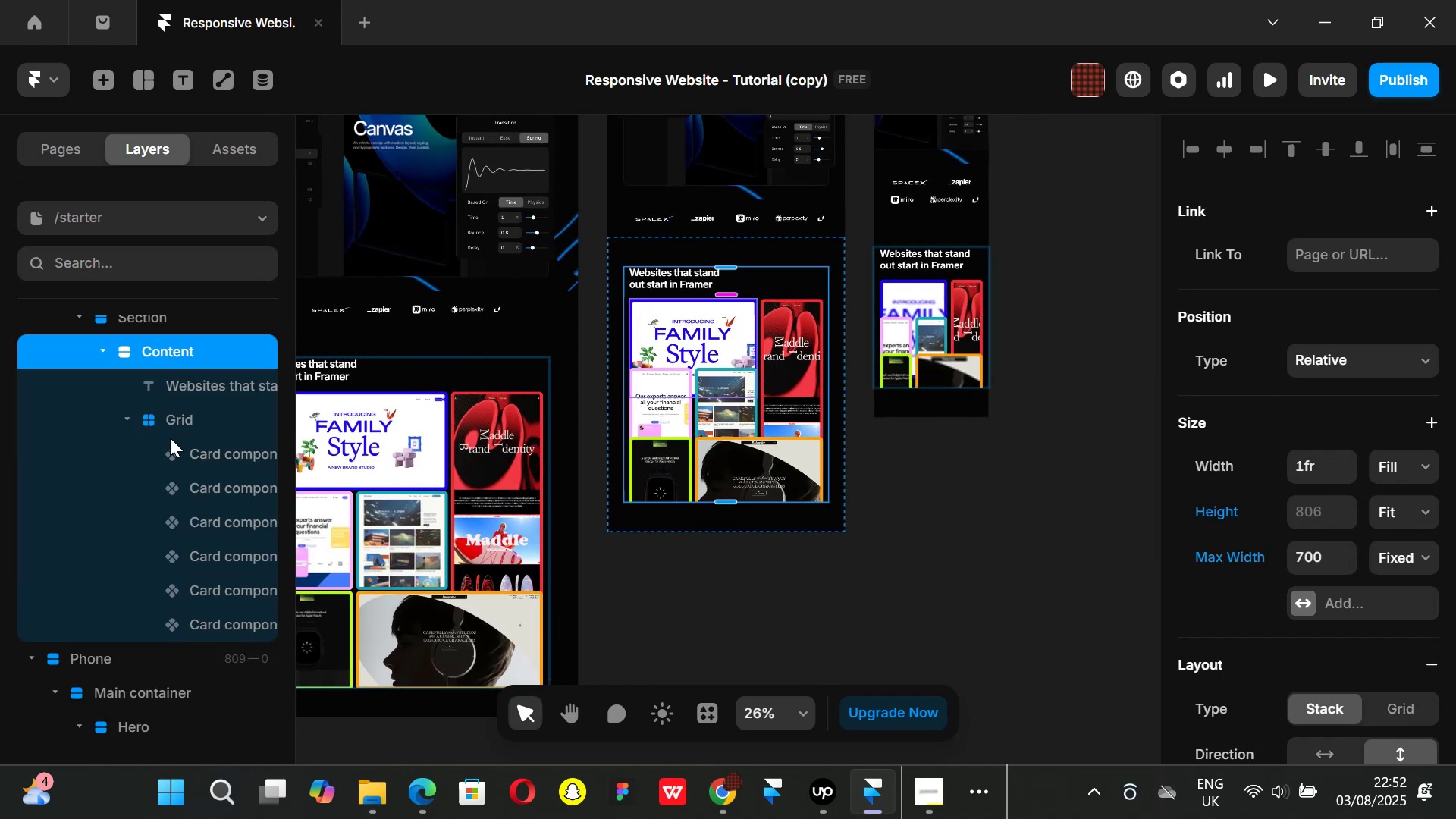 
left_click([187, 407])
 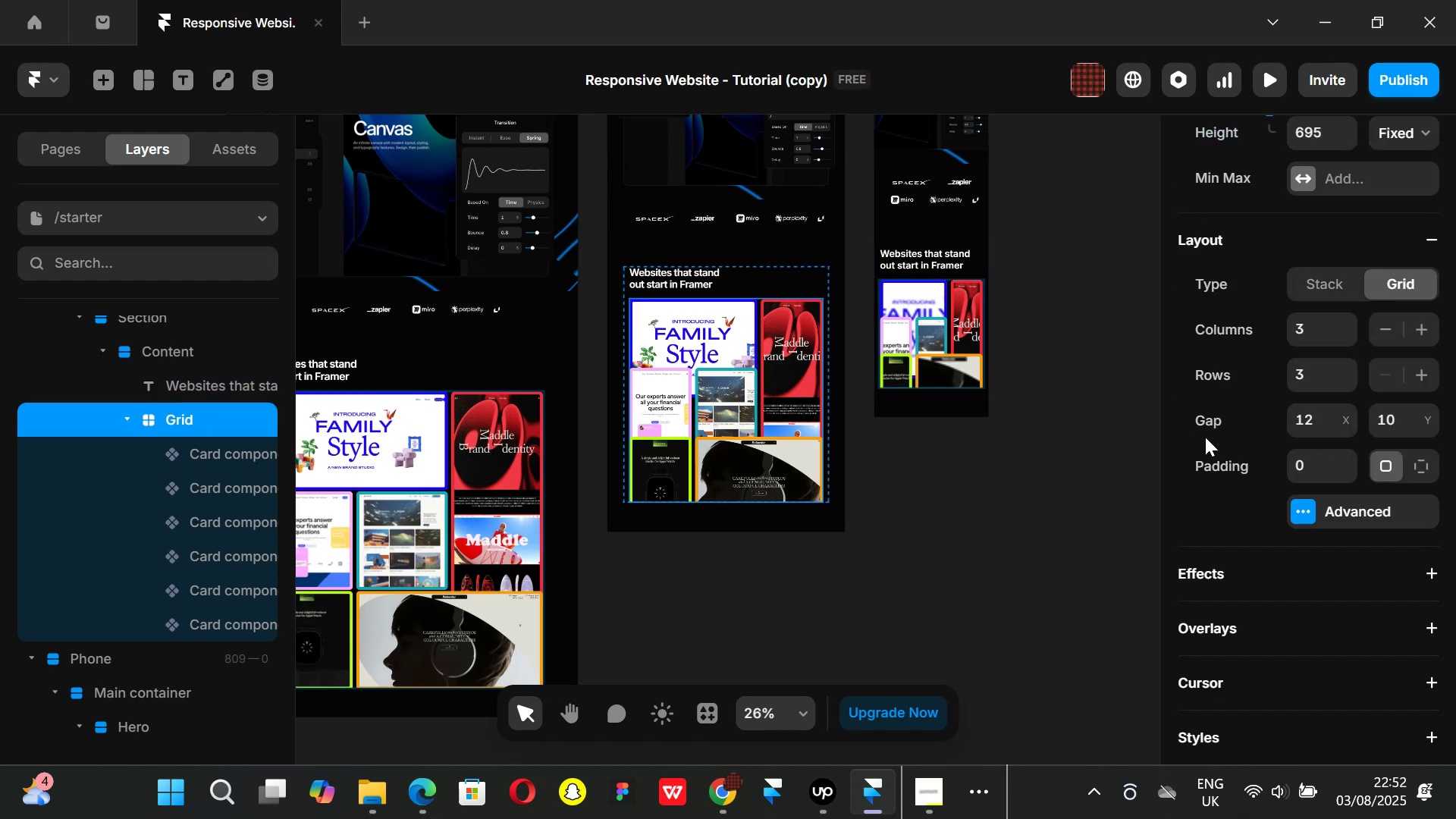 
scroll: coordinate [1244, 411], scroll_direction: up, amount: 2.0
 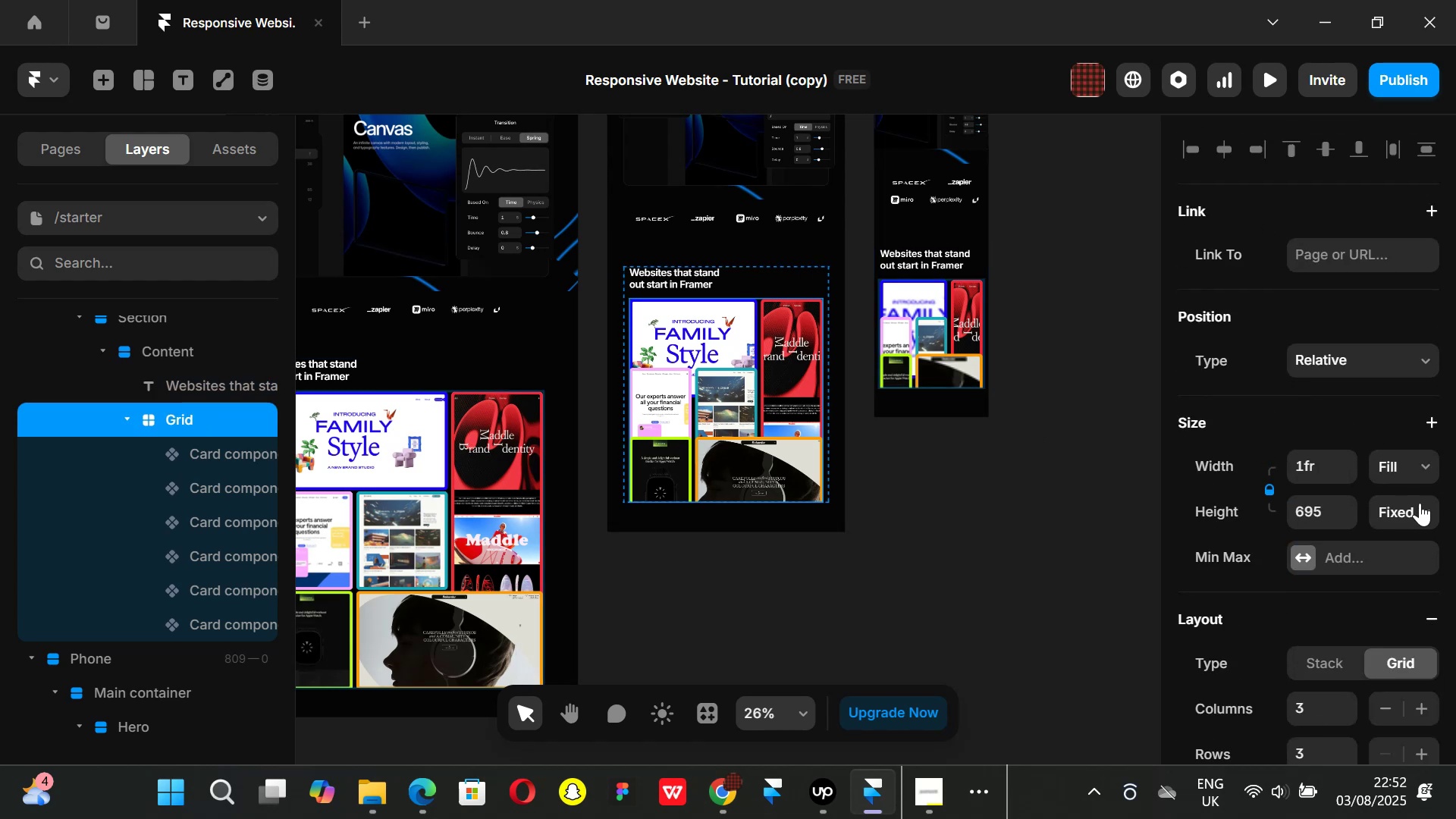 
left_click([1422, 506])
 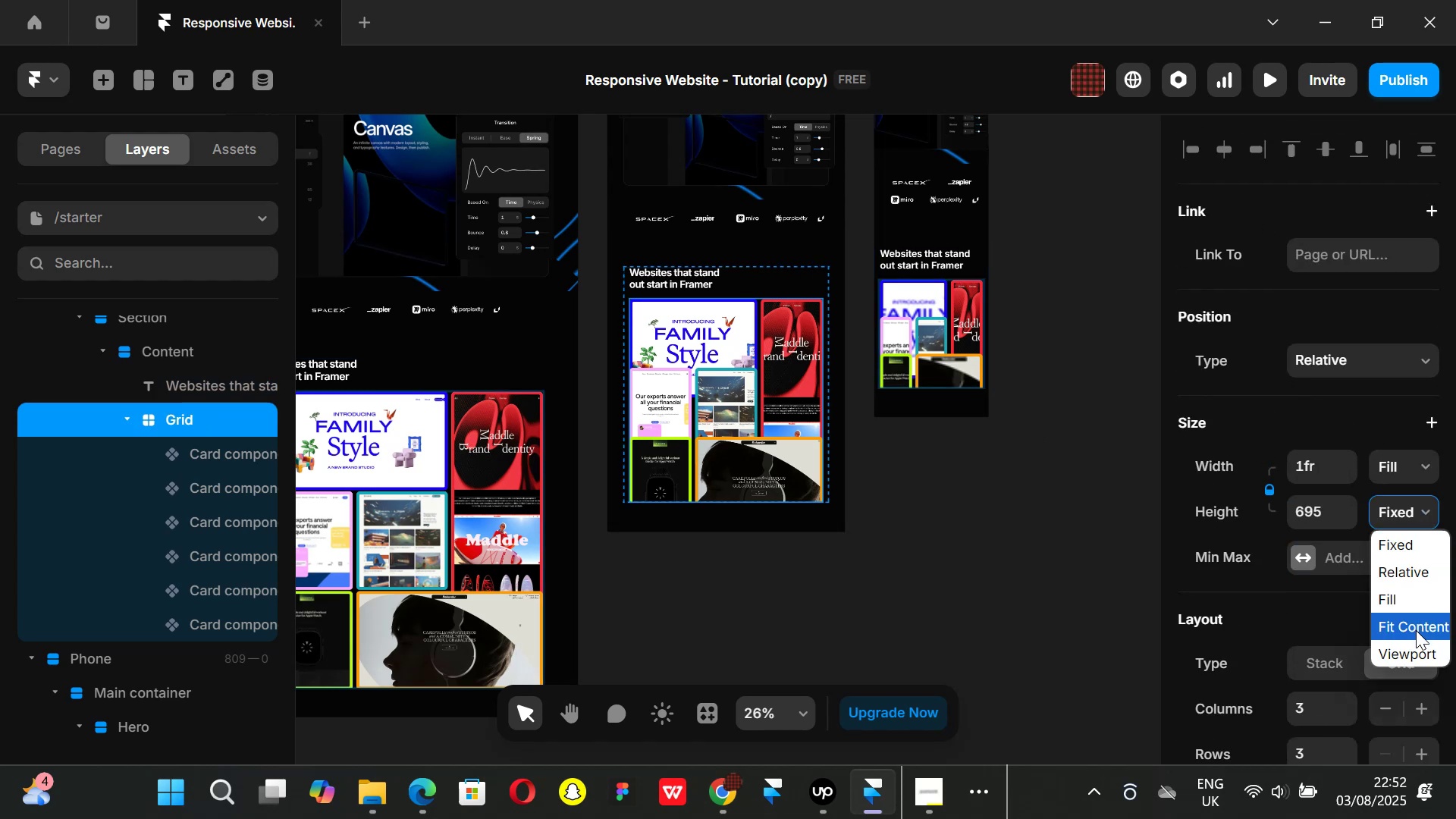 
left_click([1416, 630])
 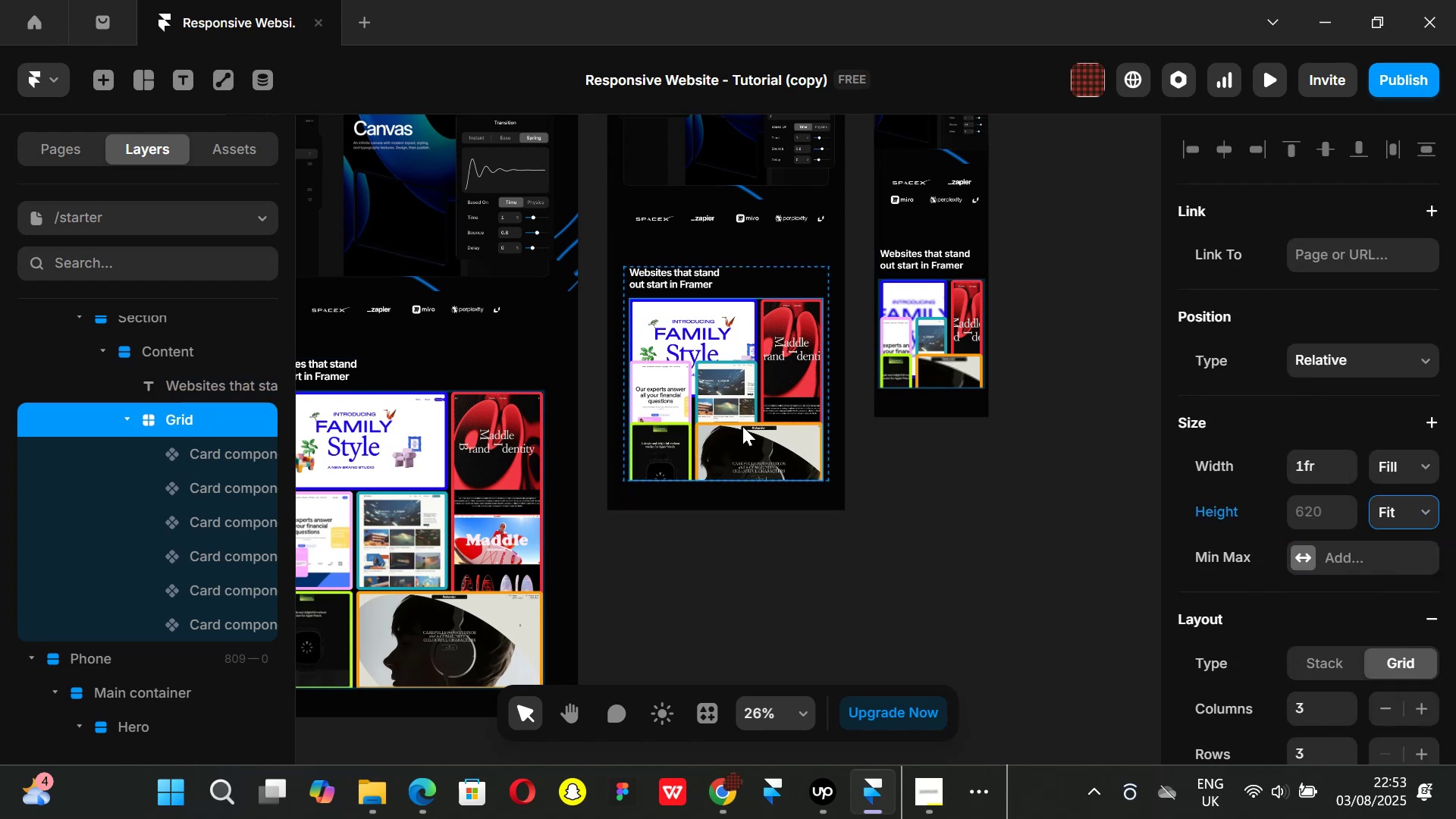 
key(Control+ControlLeft)
 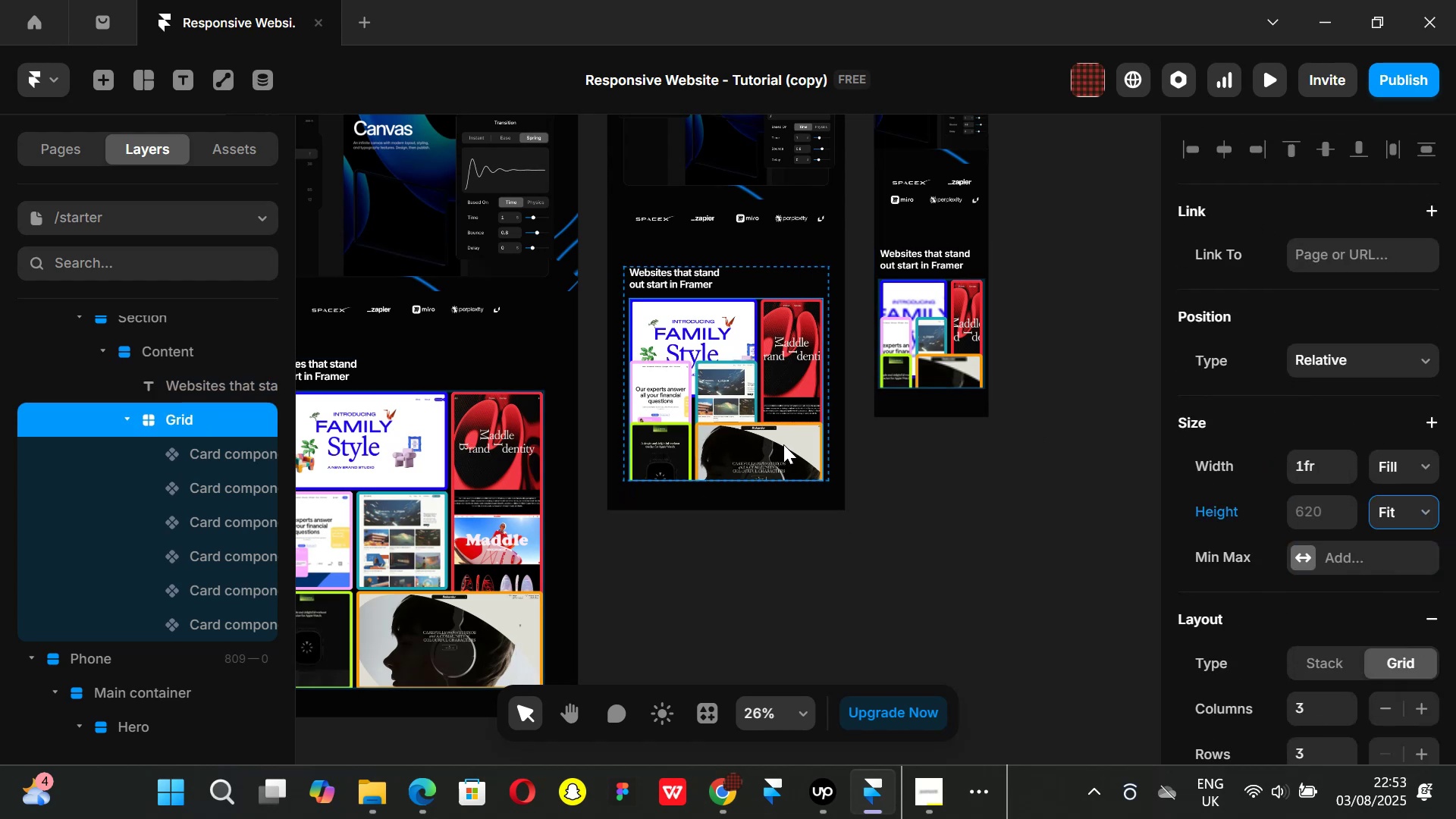 
key(Control+Z)
 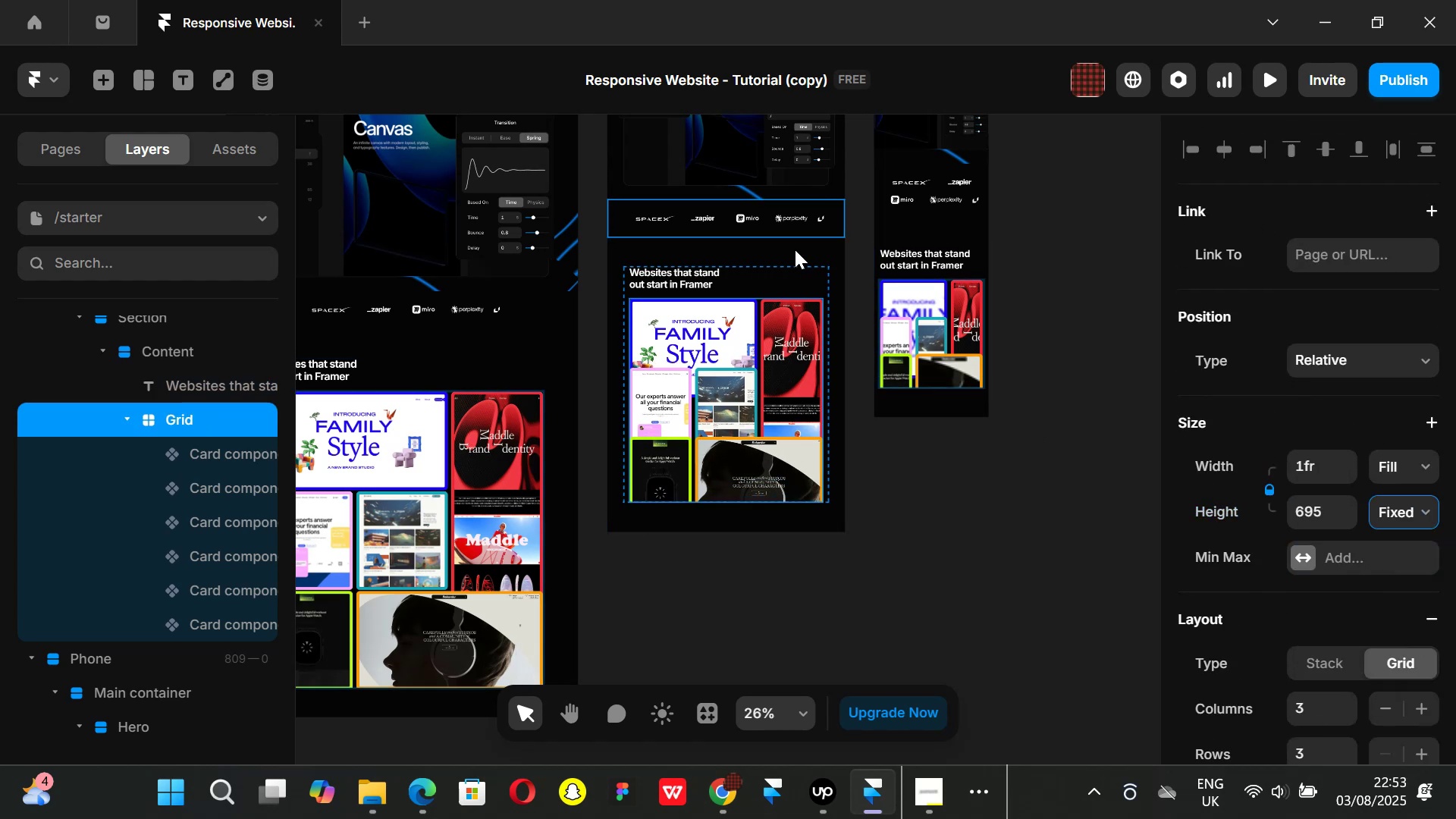 
left_click([780, 277])
 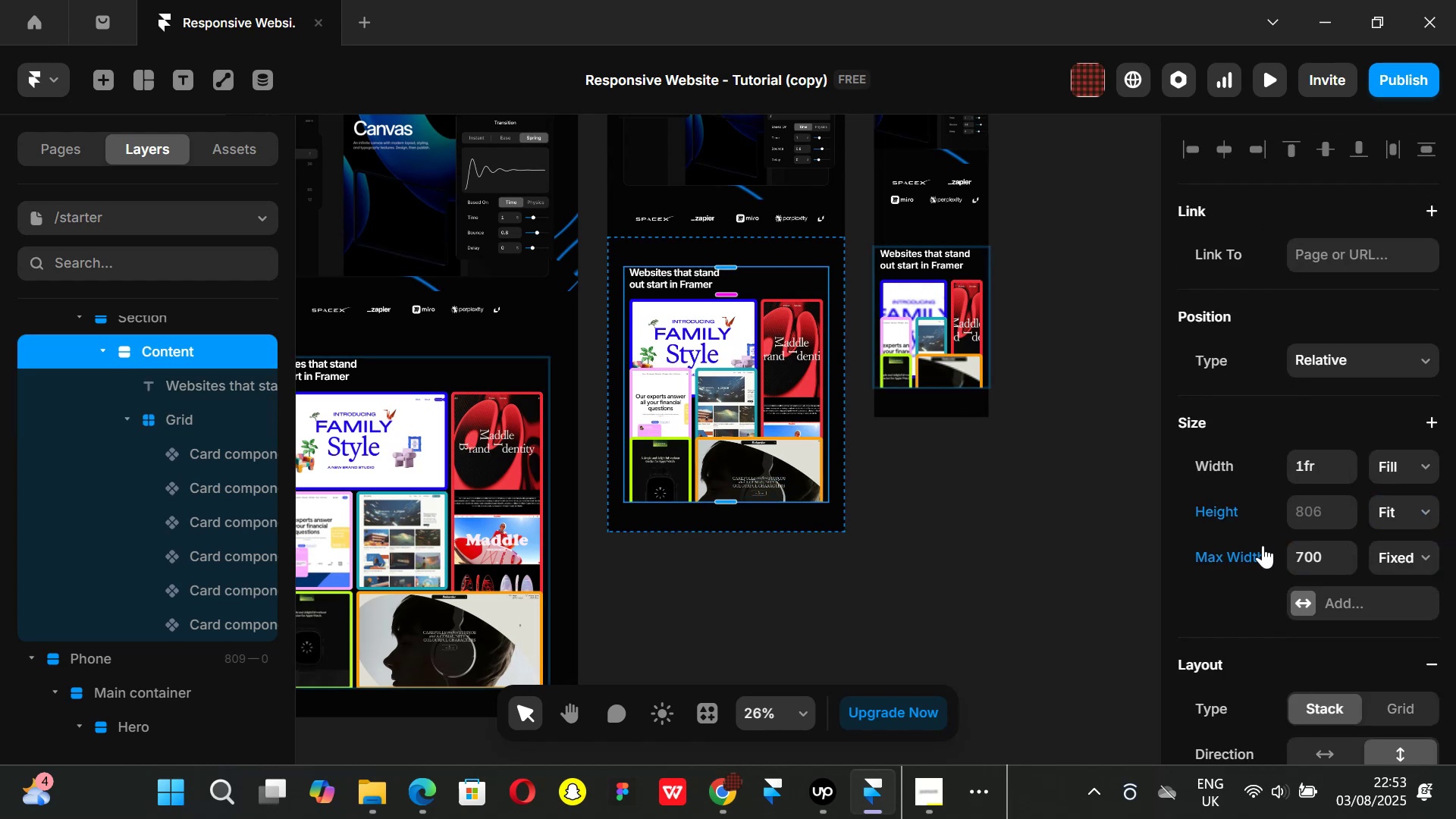 
right_click([1228, 557])
 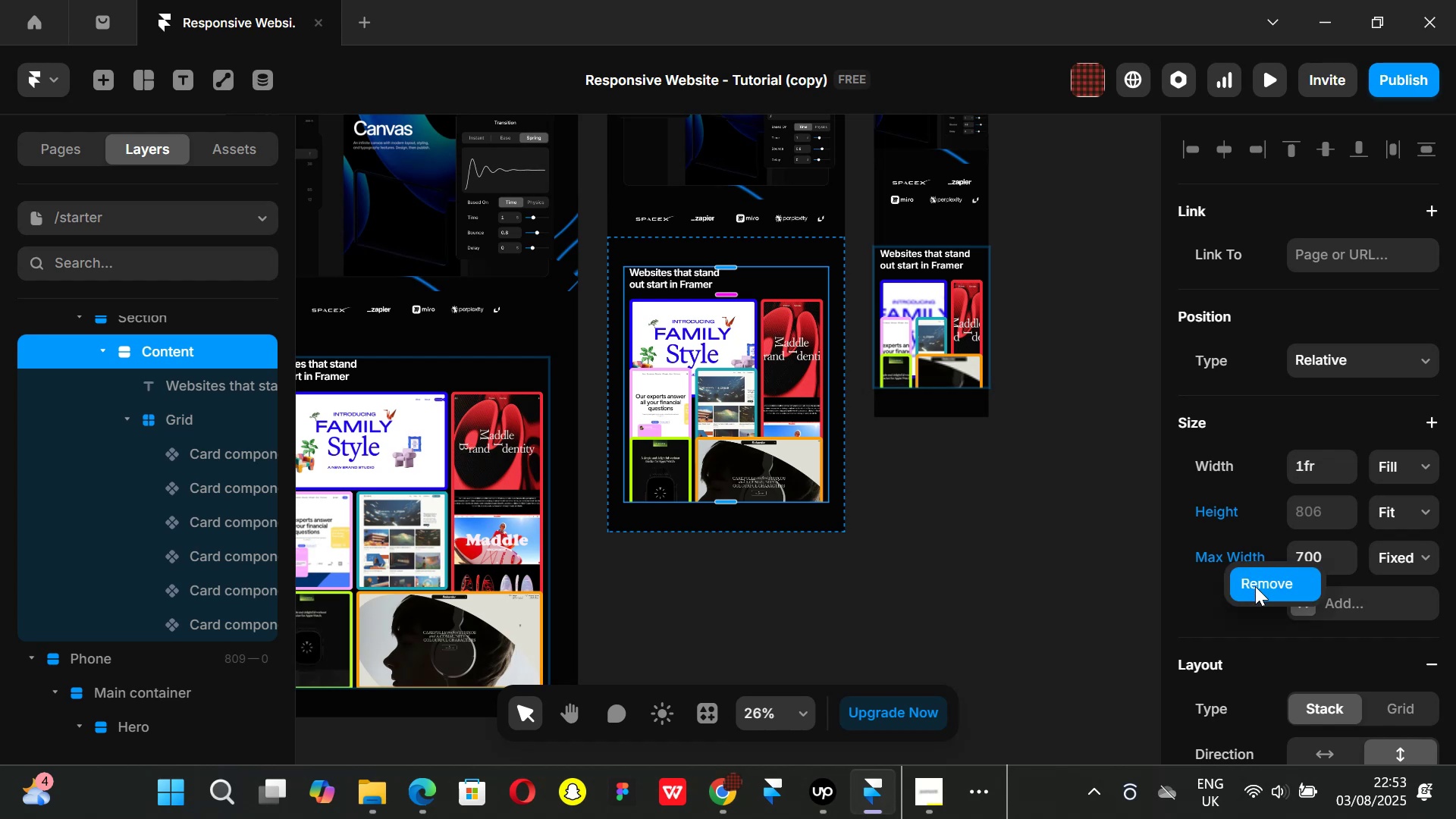 
left_click([1256, 587])
 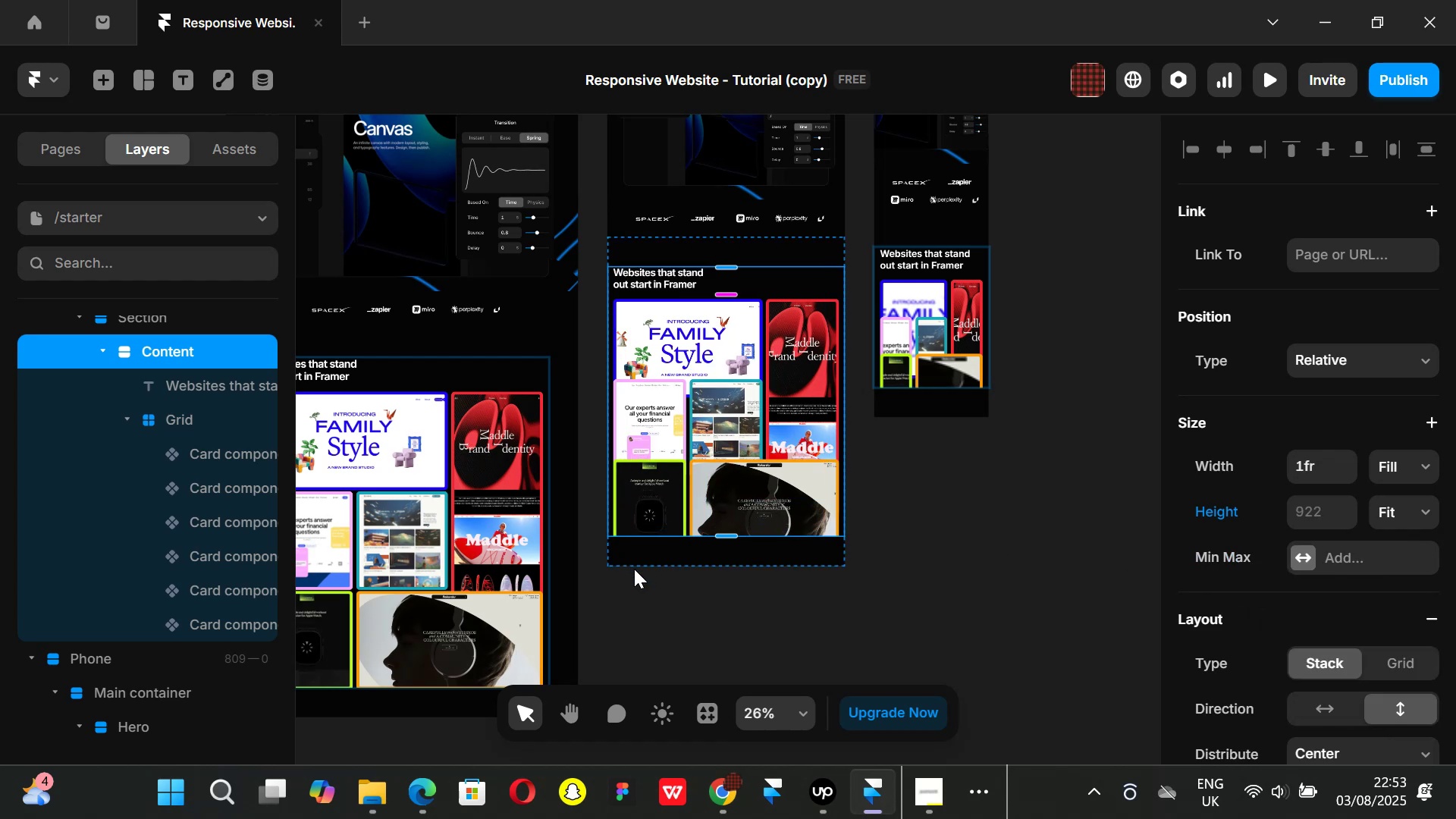 
key(Control+ControlLeft)
 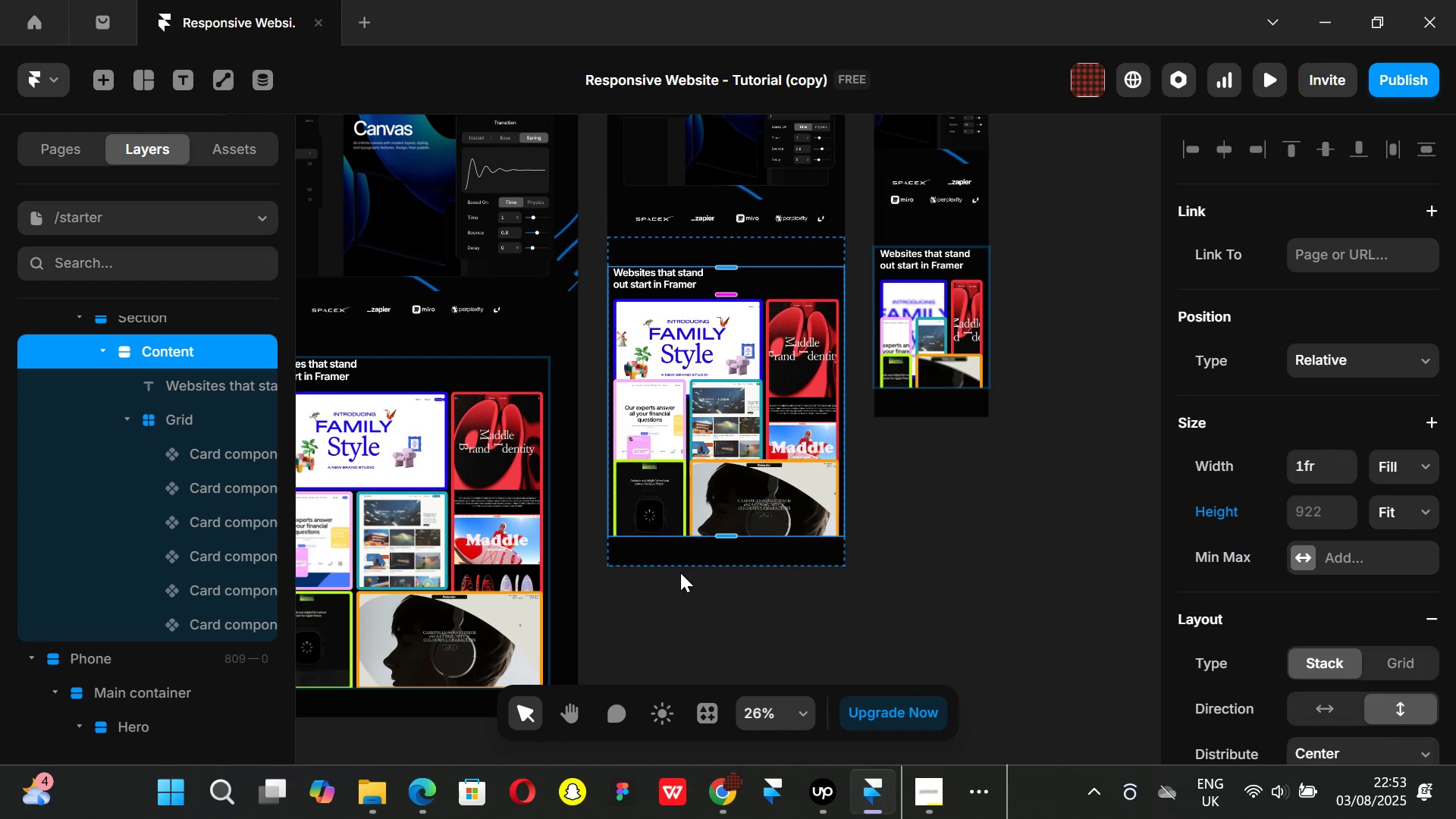 
key(Control+Z)
 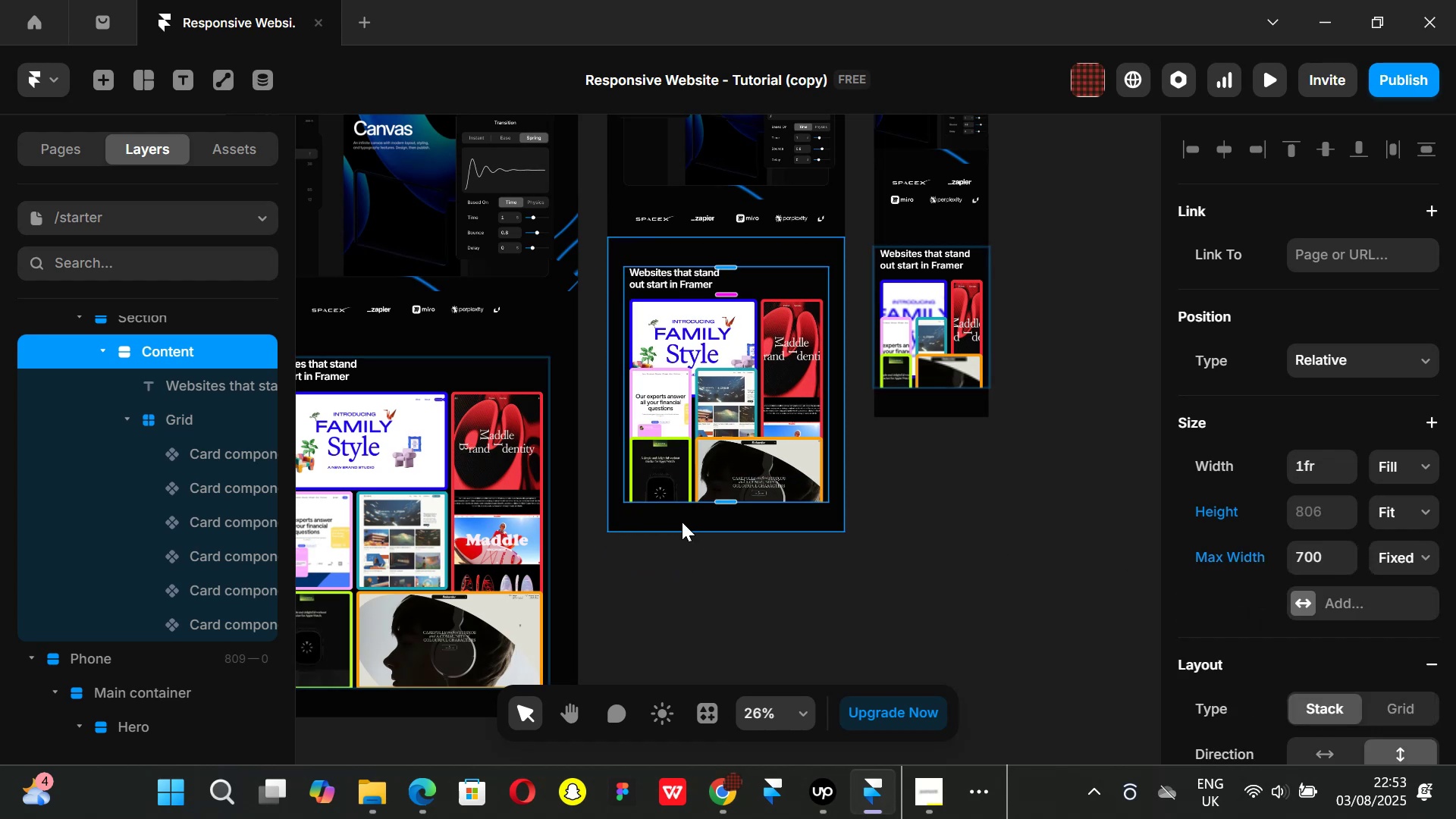 
left_click([680, 520])
 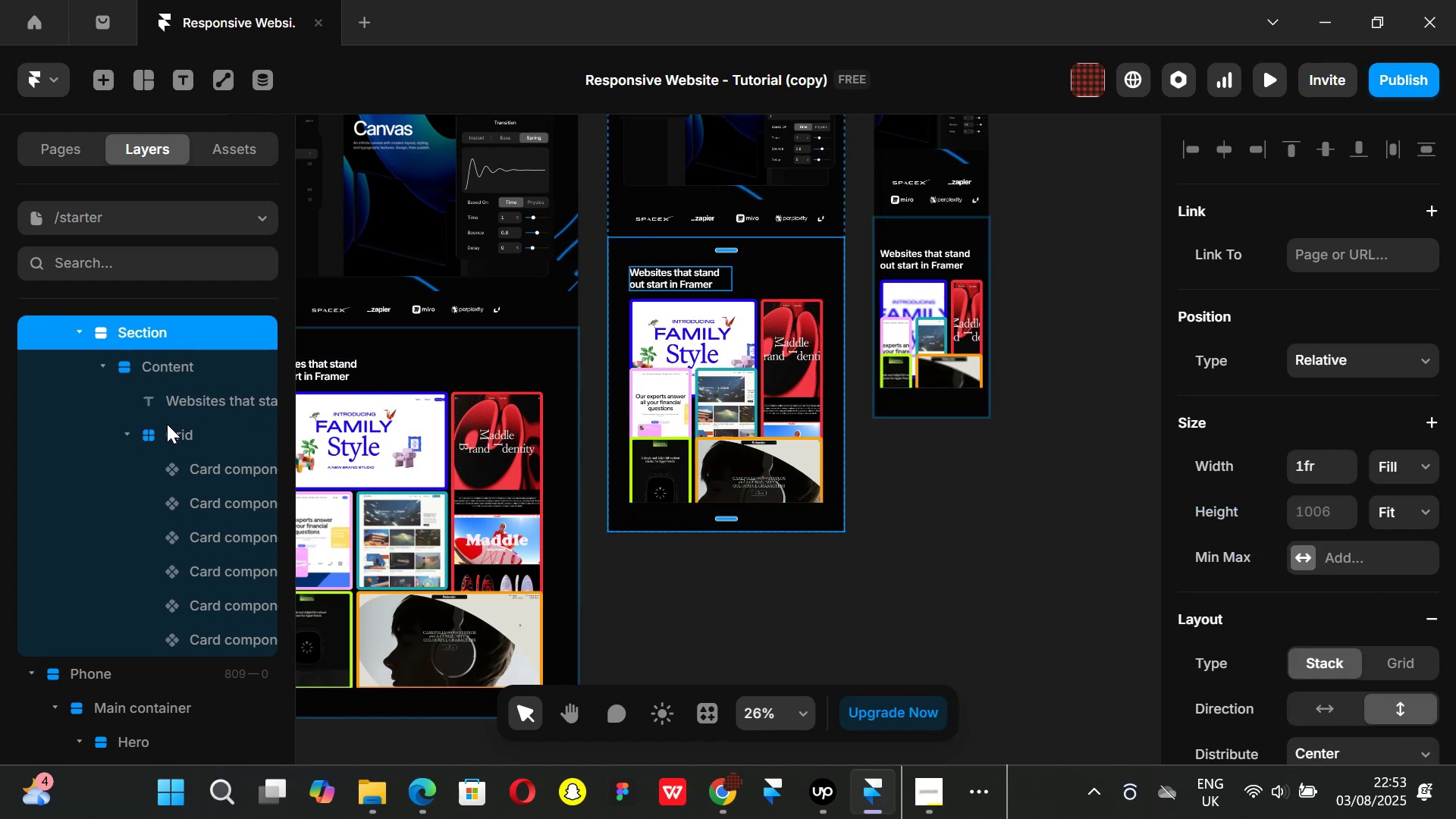 
left_click([167, 424])
 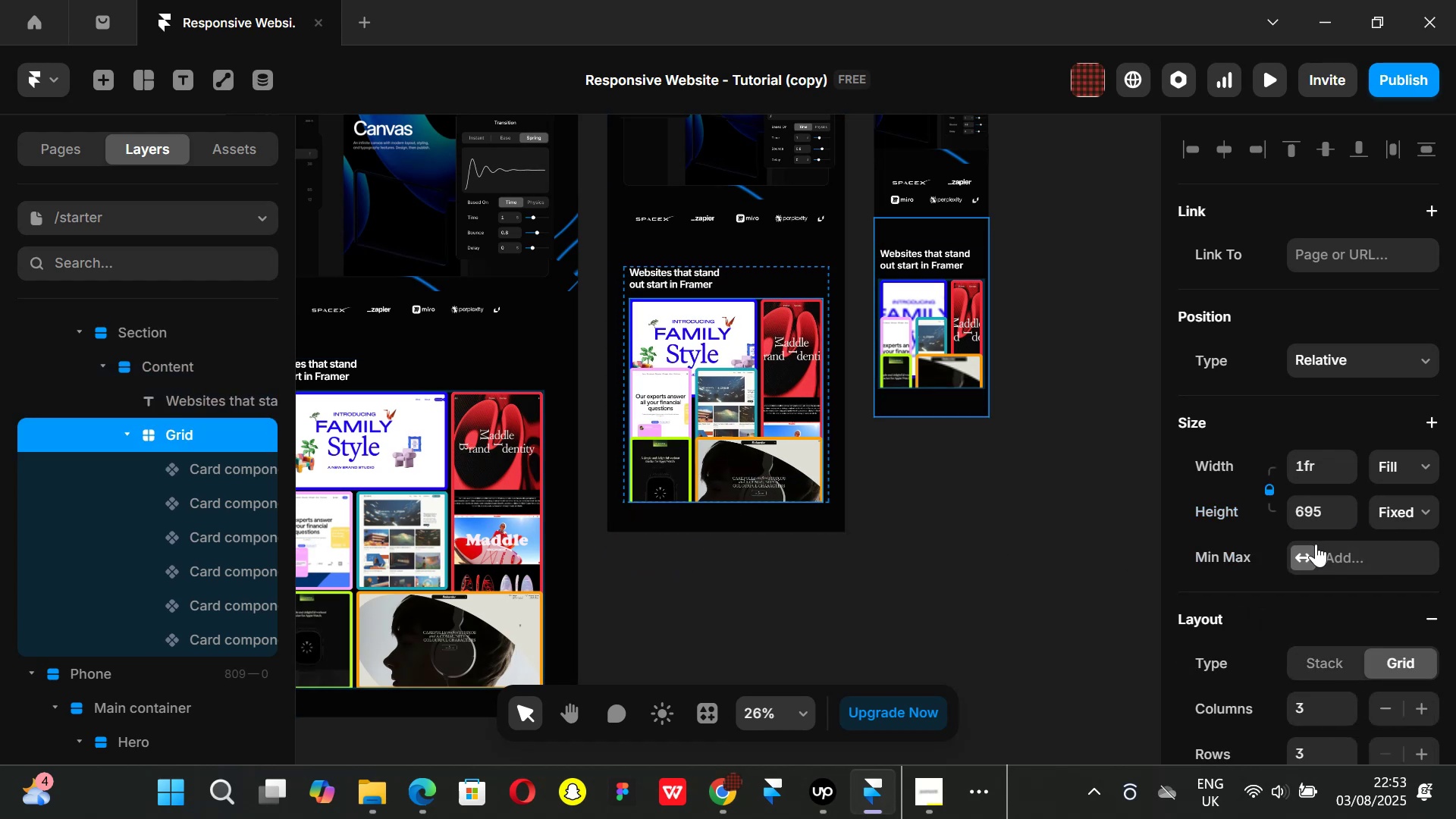 
scroll: coordinate [1315, 530], scroll_direction: down, amount: 1.0
 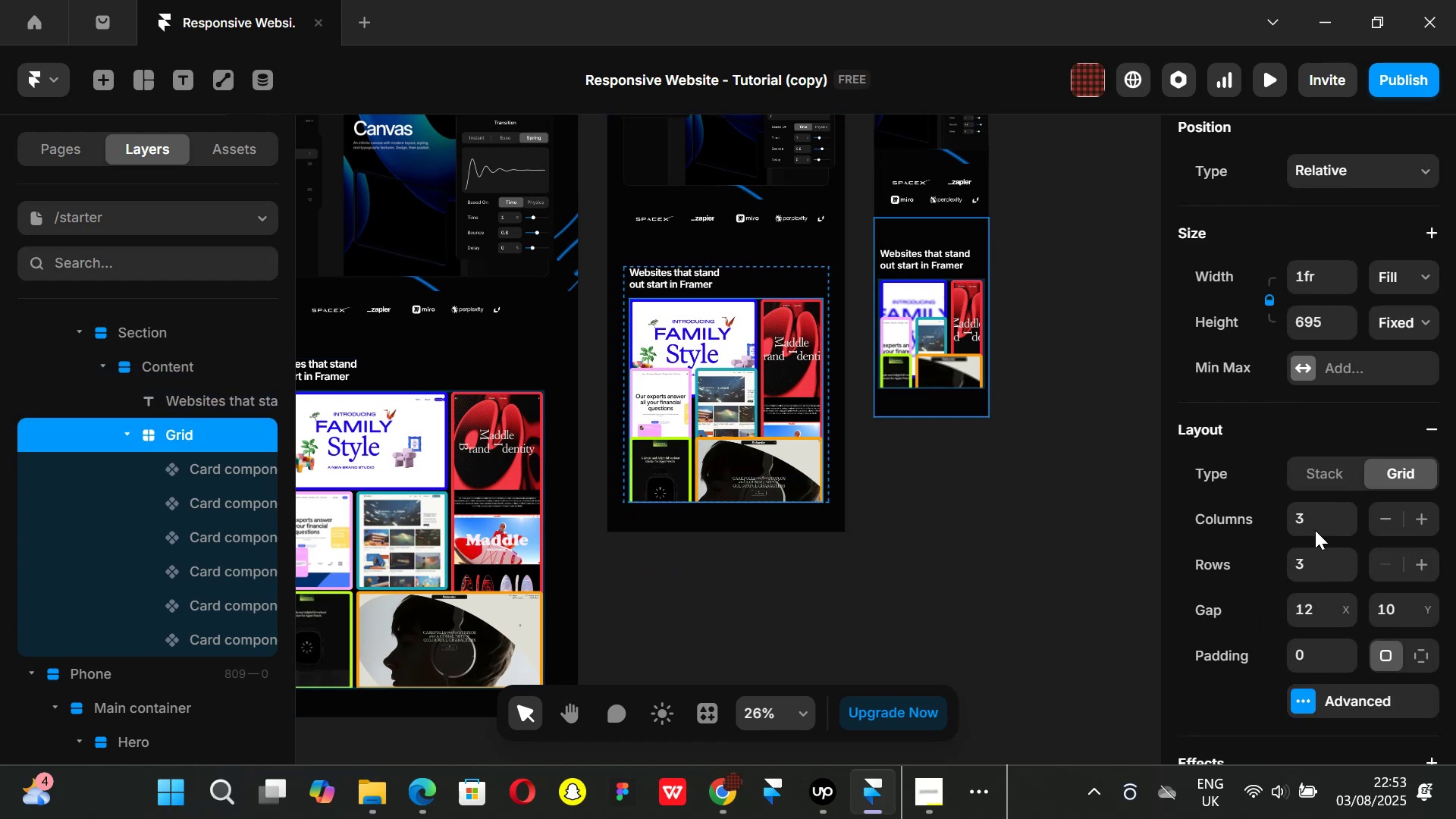 
scroll: coordinate [1315, 530], scroll_direction: up, amount: 1.0
 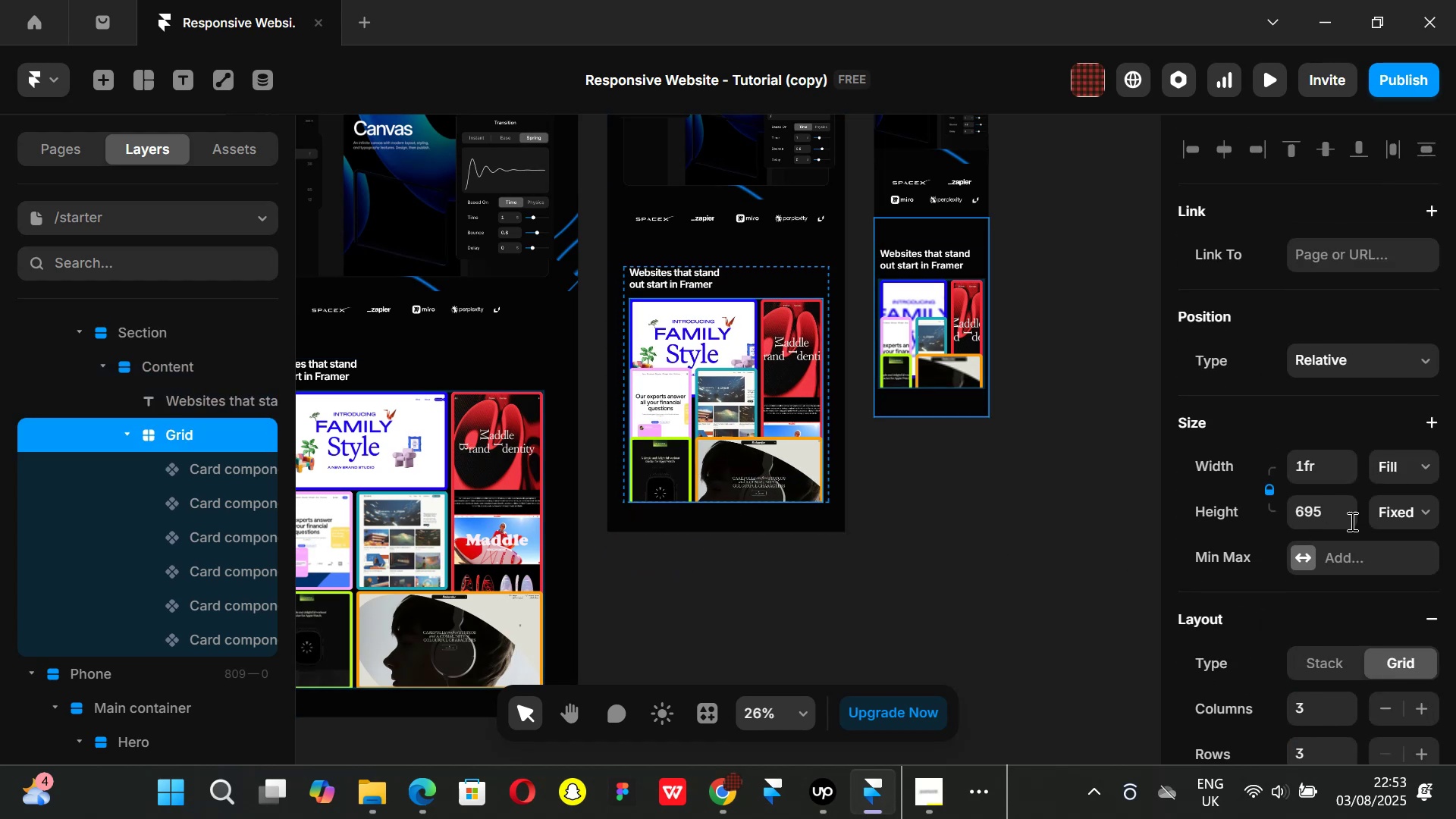 
scroll: coordinate [1369, 519], scroll_direction: down, amount: 2.0
 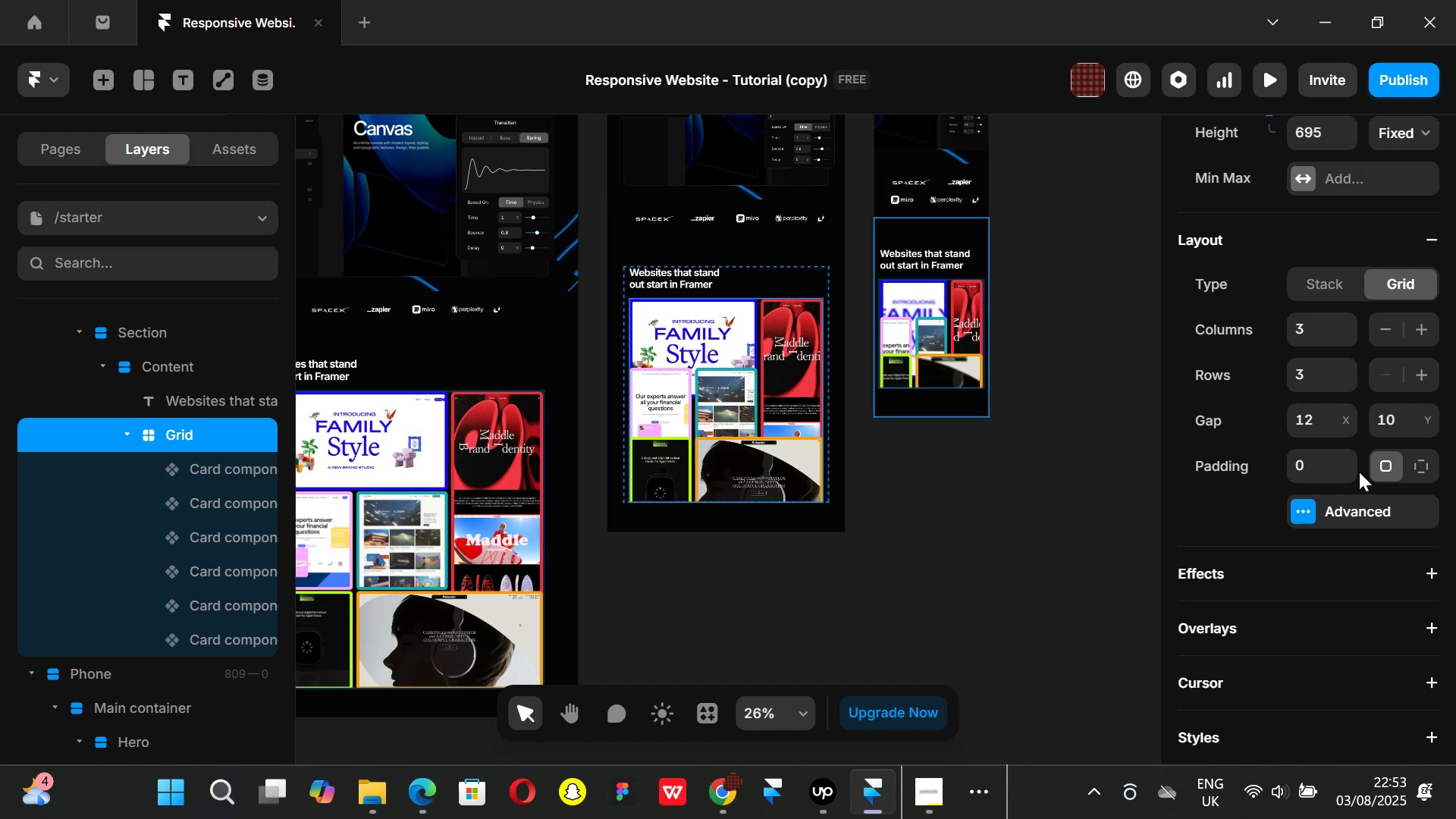 
scroll: coordinate [1351, 469], scroll_direction: none, amount: 0.0
 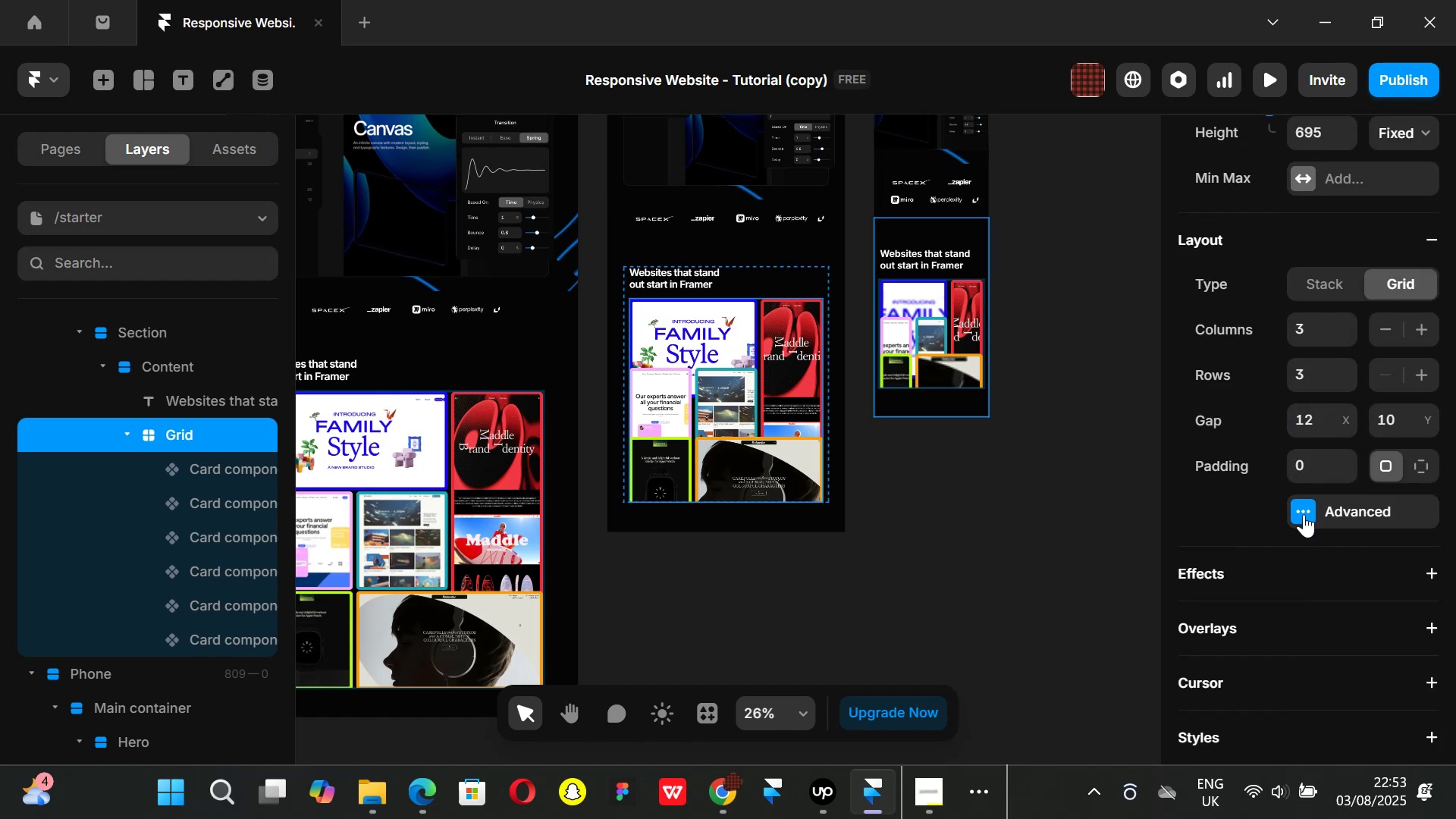 
left_click([1304, 513])
 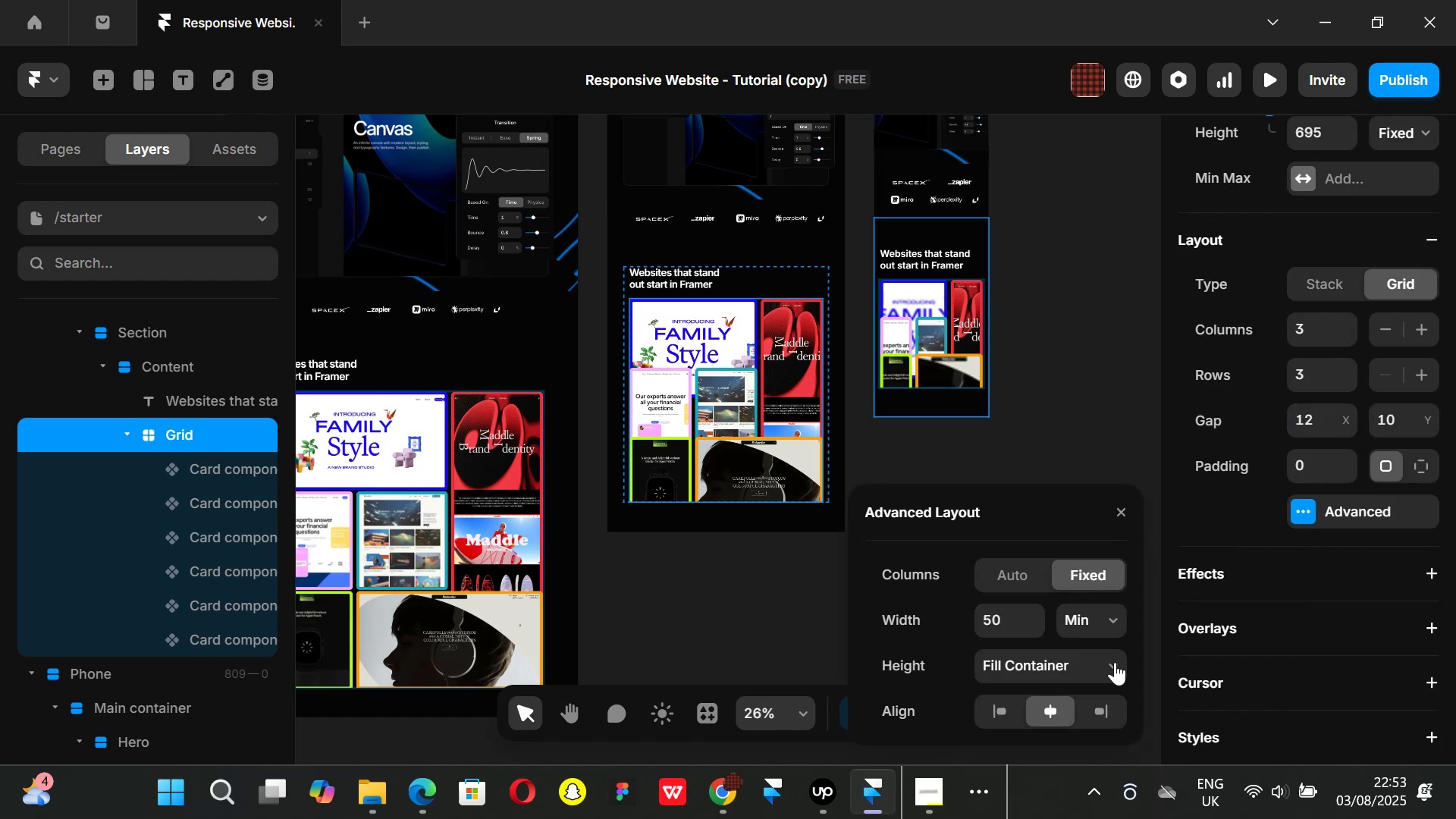 
left_click([1115, 662])
 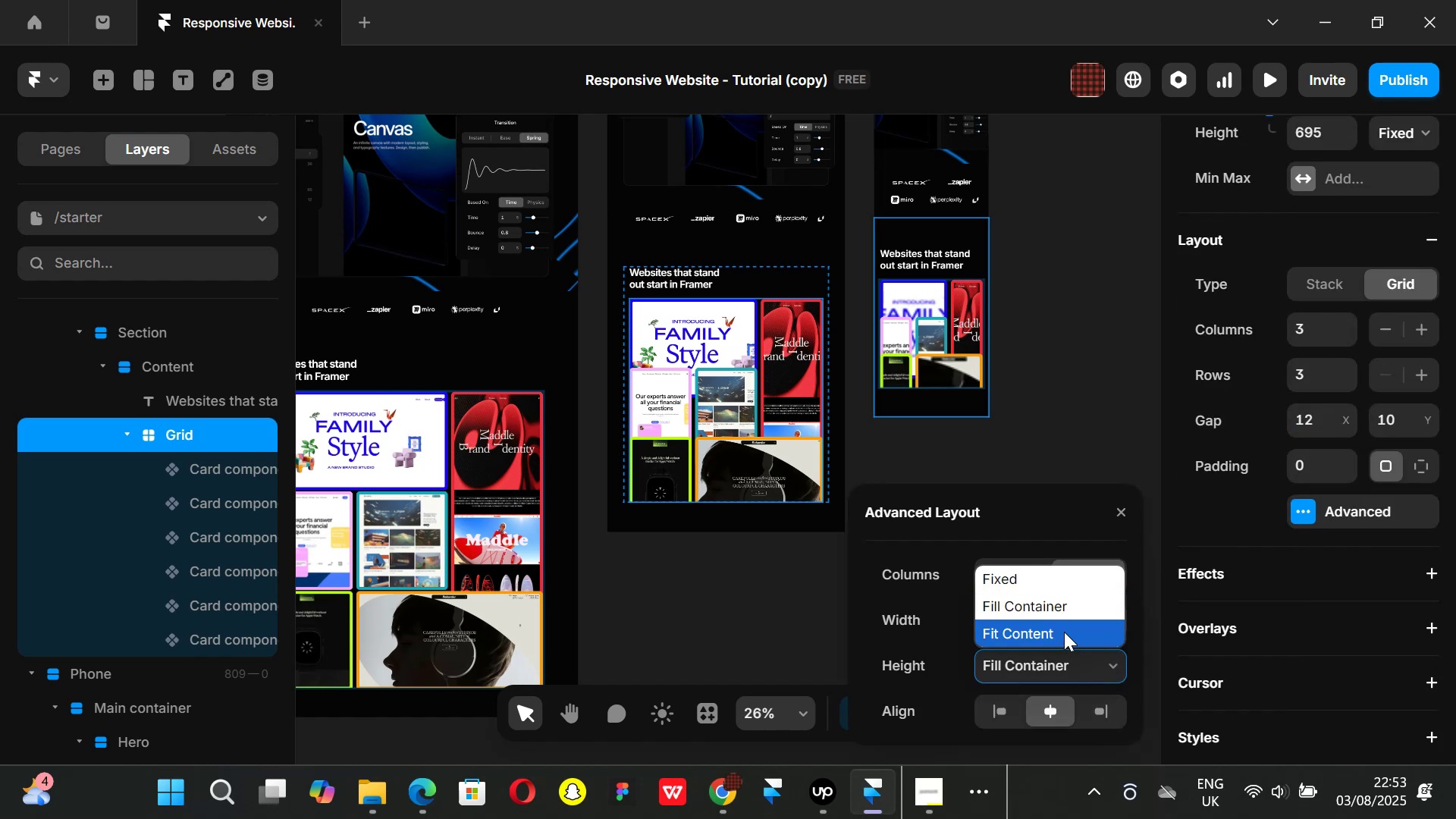 
left_click([1064, 632])
 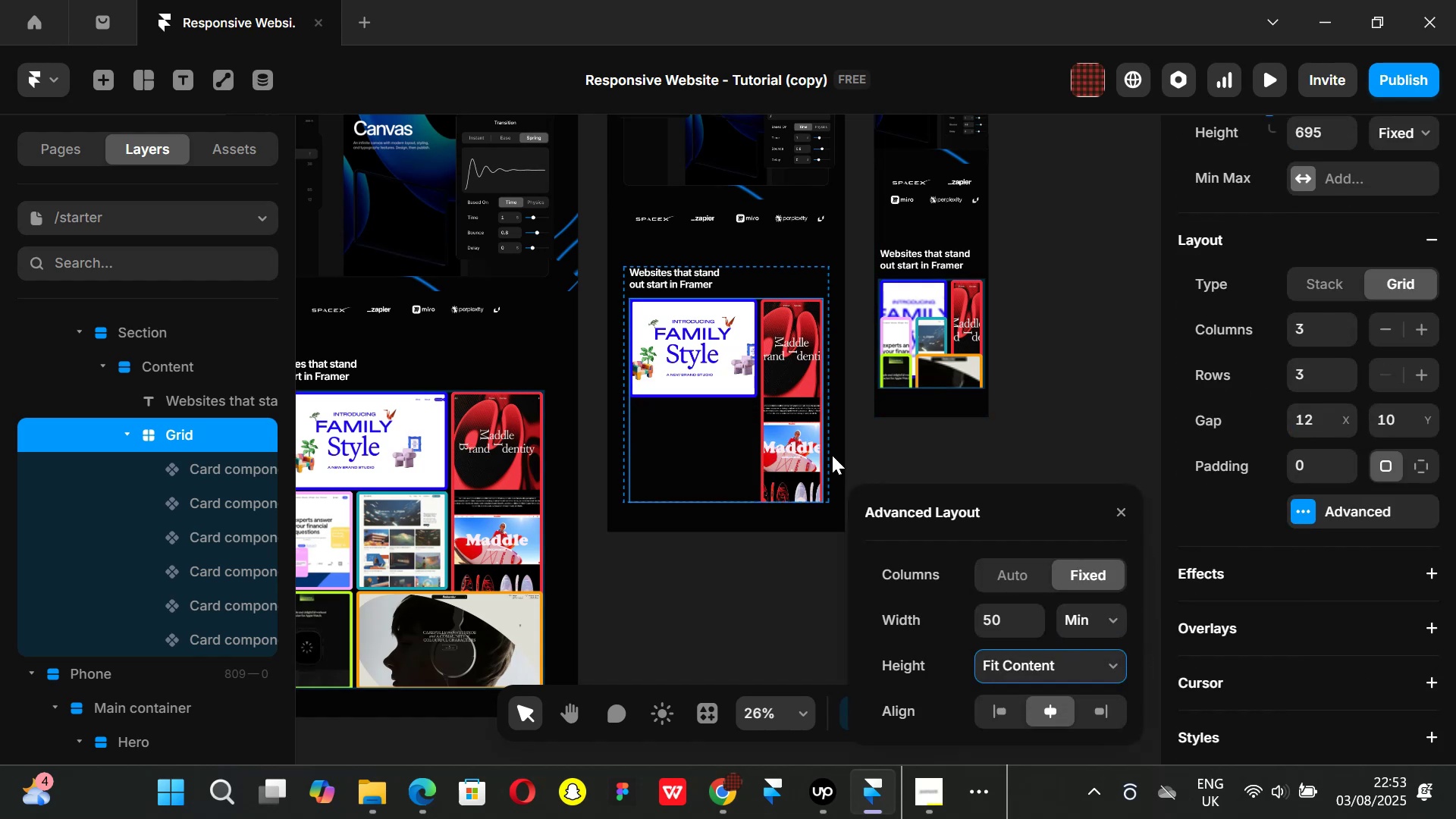 
key(Control+ControlLeft)
 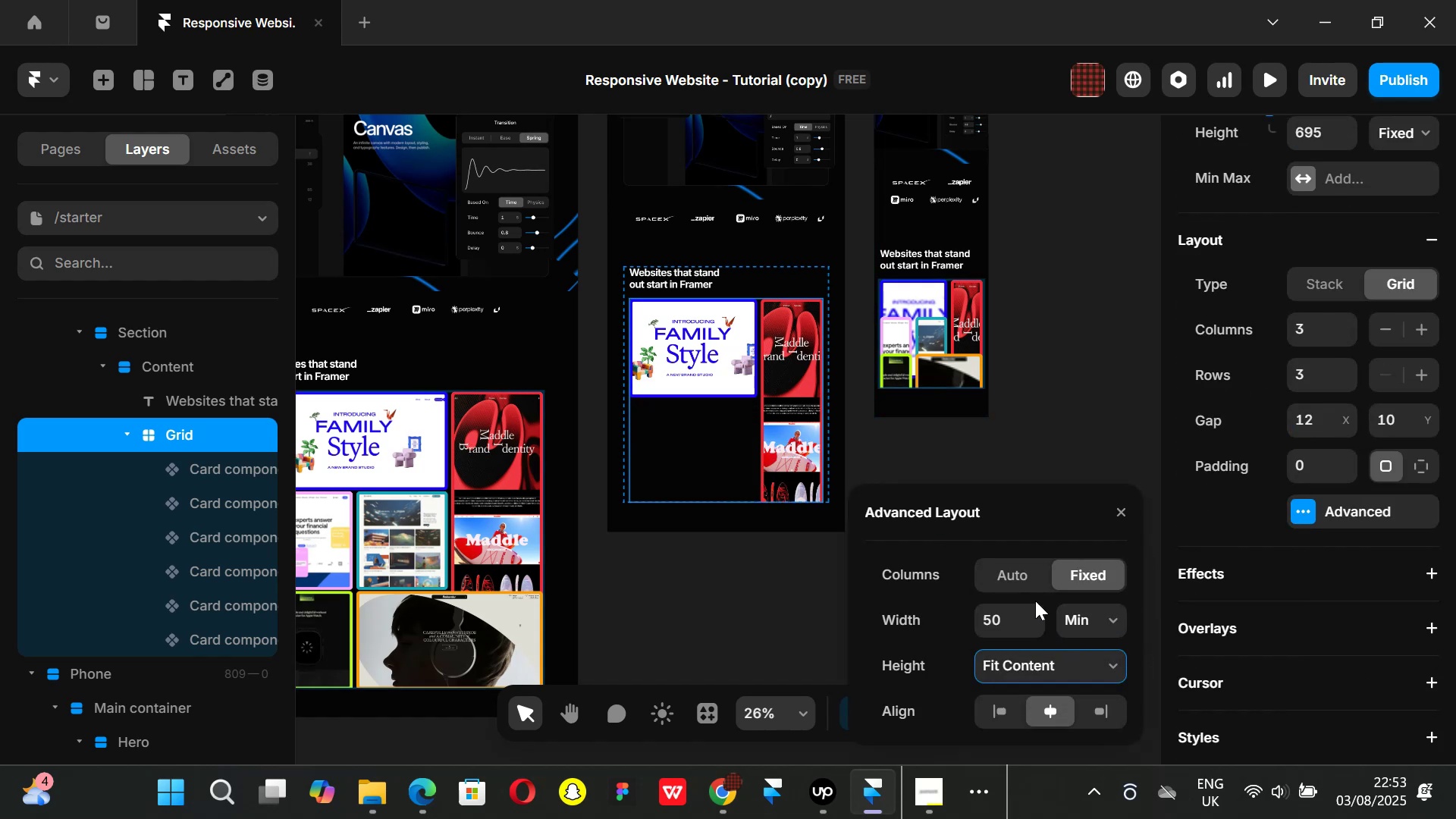 
key(Control+Z)
 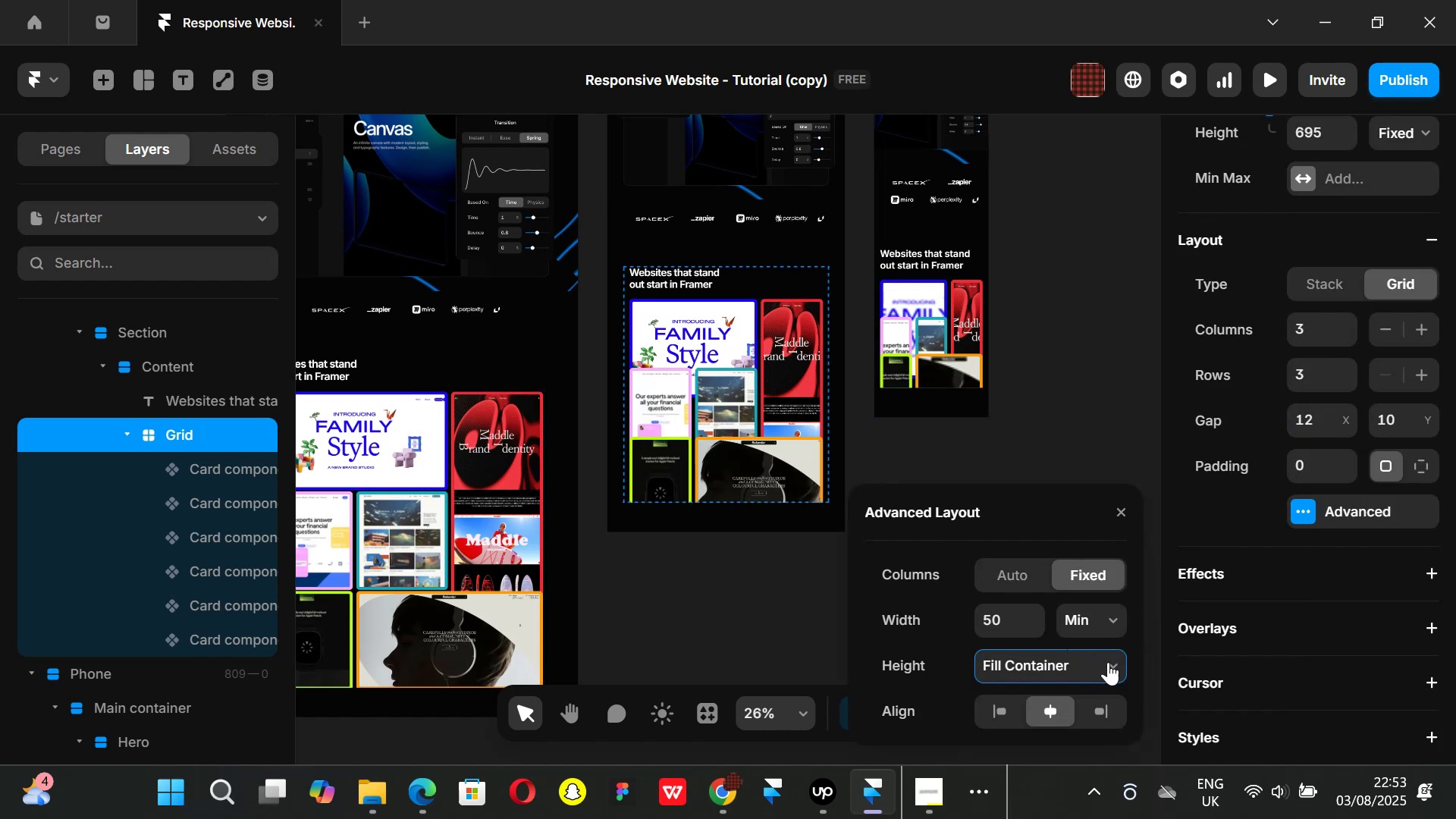 
left_click([1110, 663])
 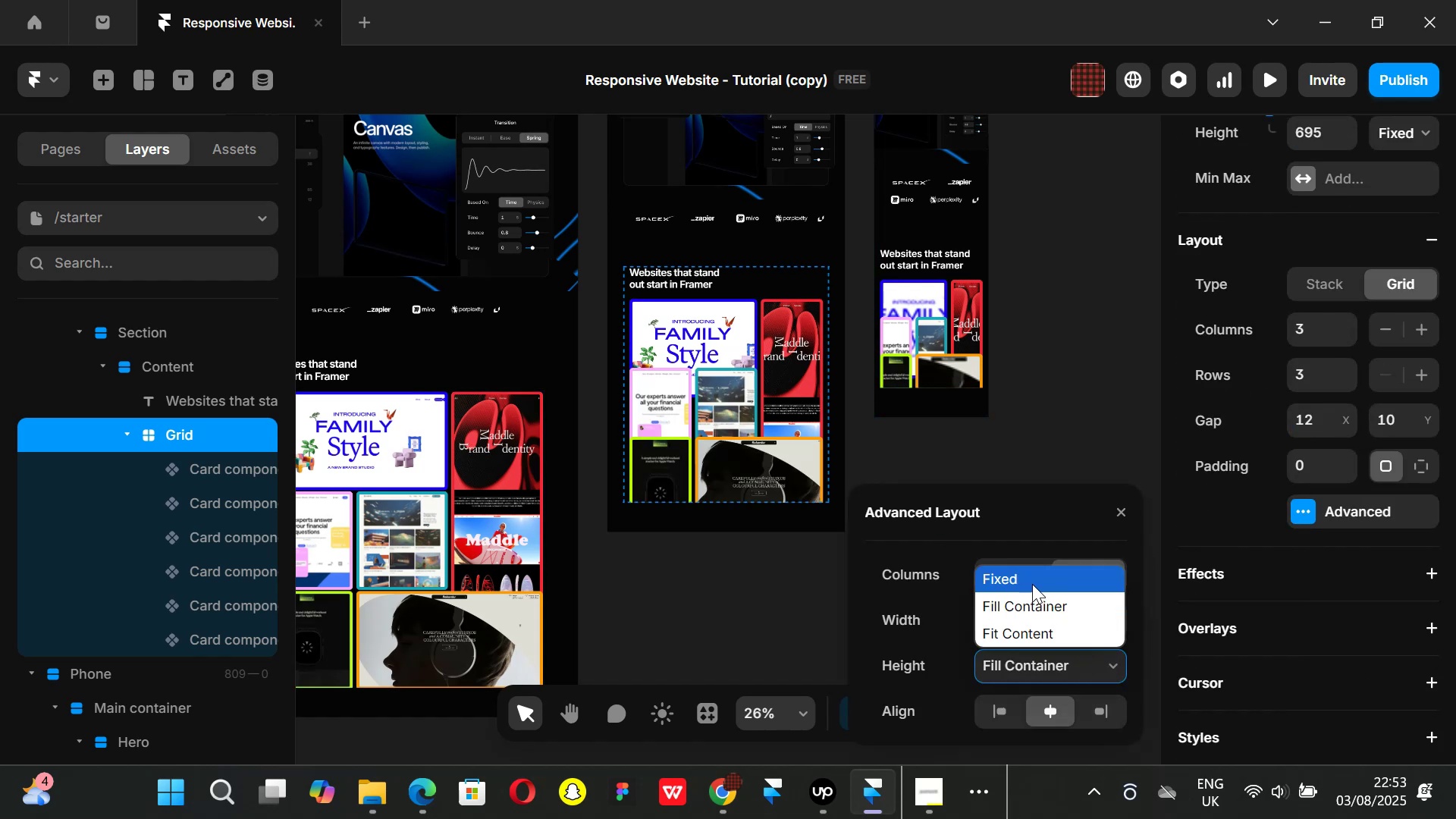 
left_click([1032, 584])
 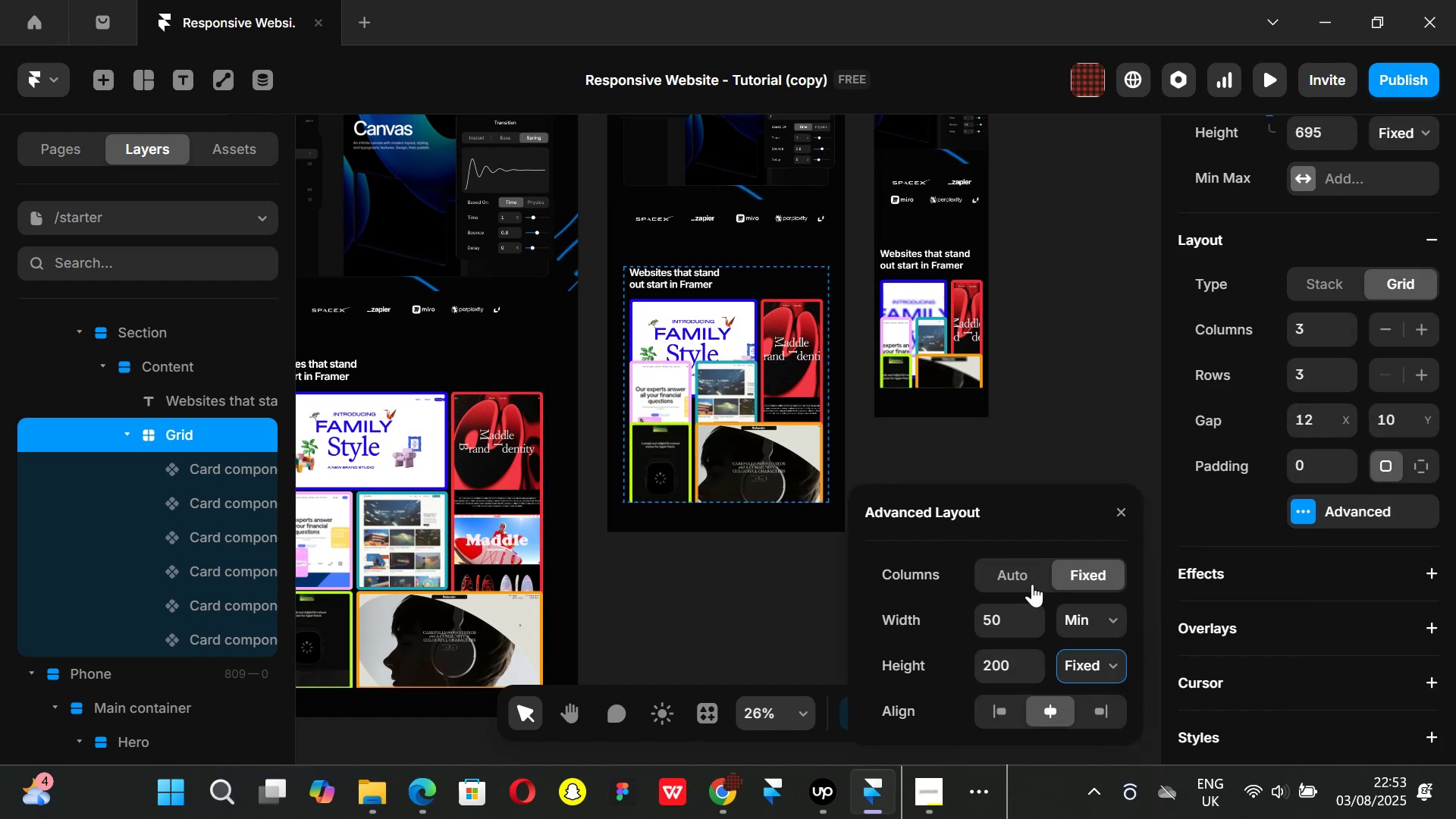 
key(Control+ControlLeft)
 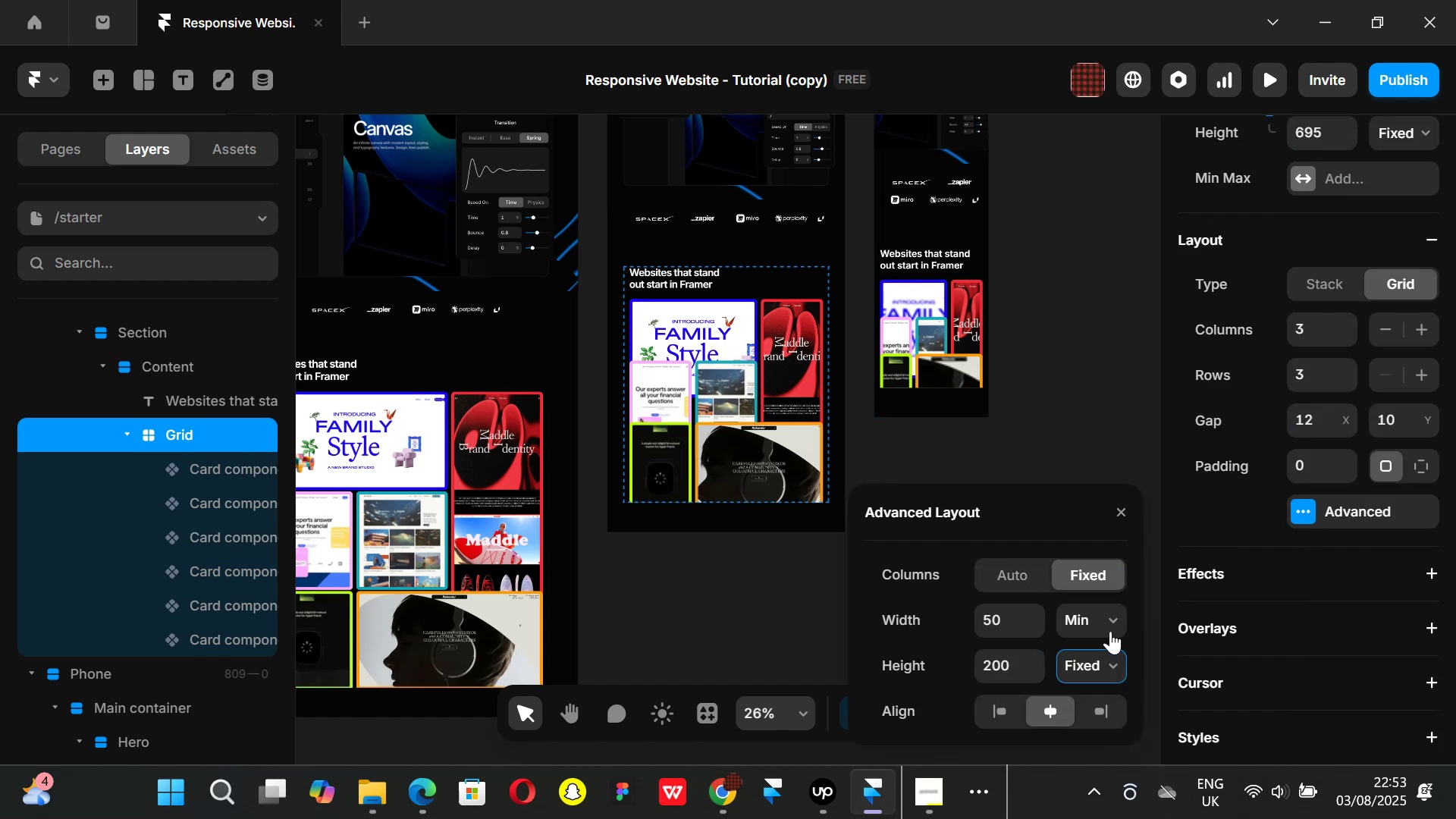 
key(Control+Z)
 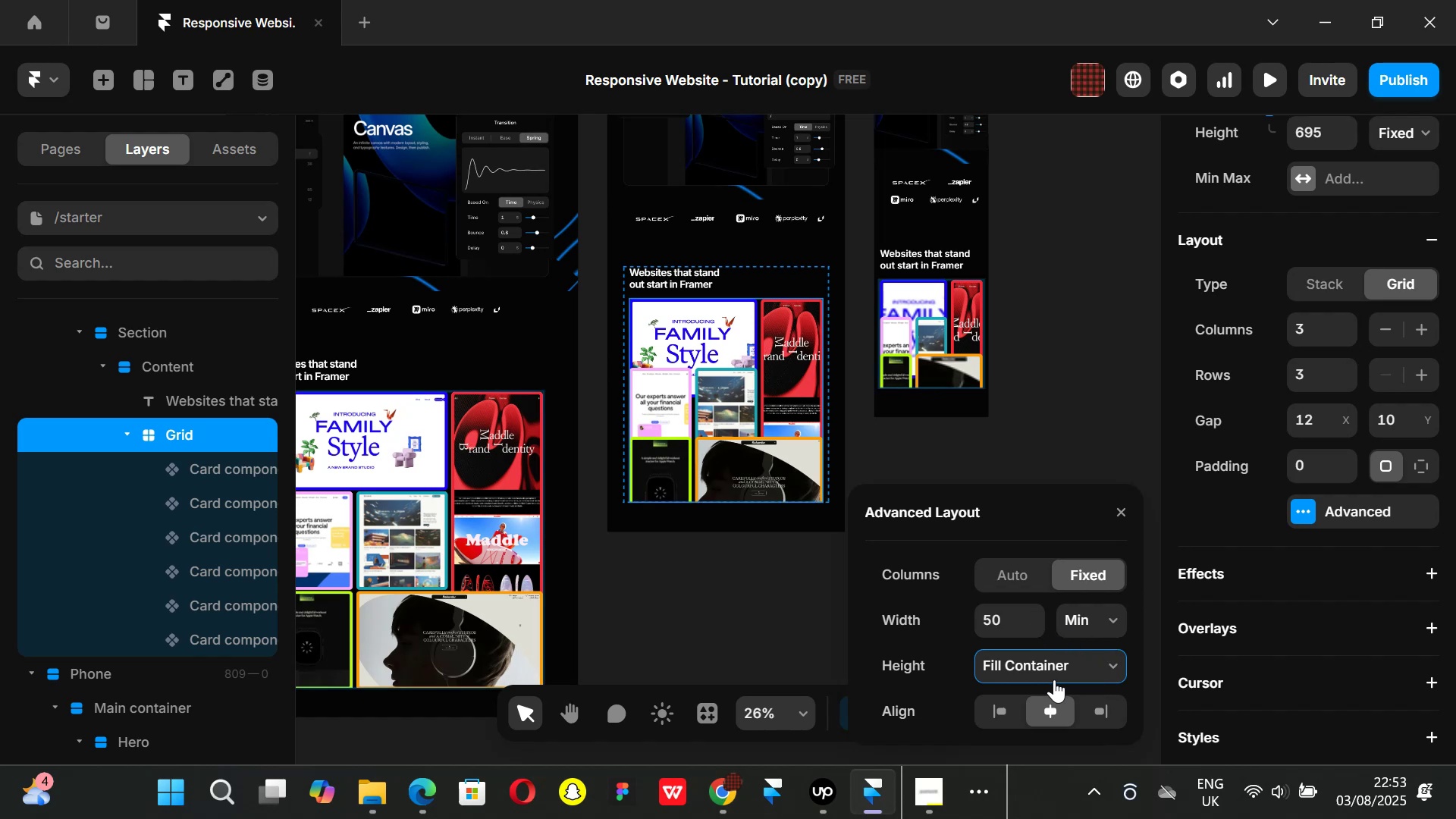 
left_click([1021, 574])
 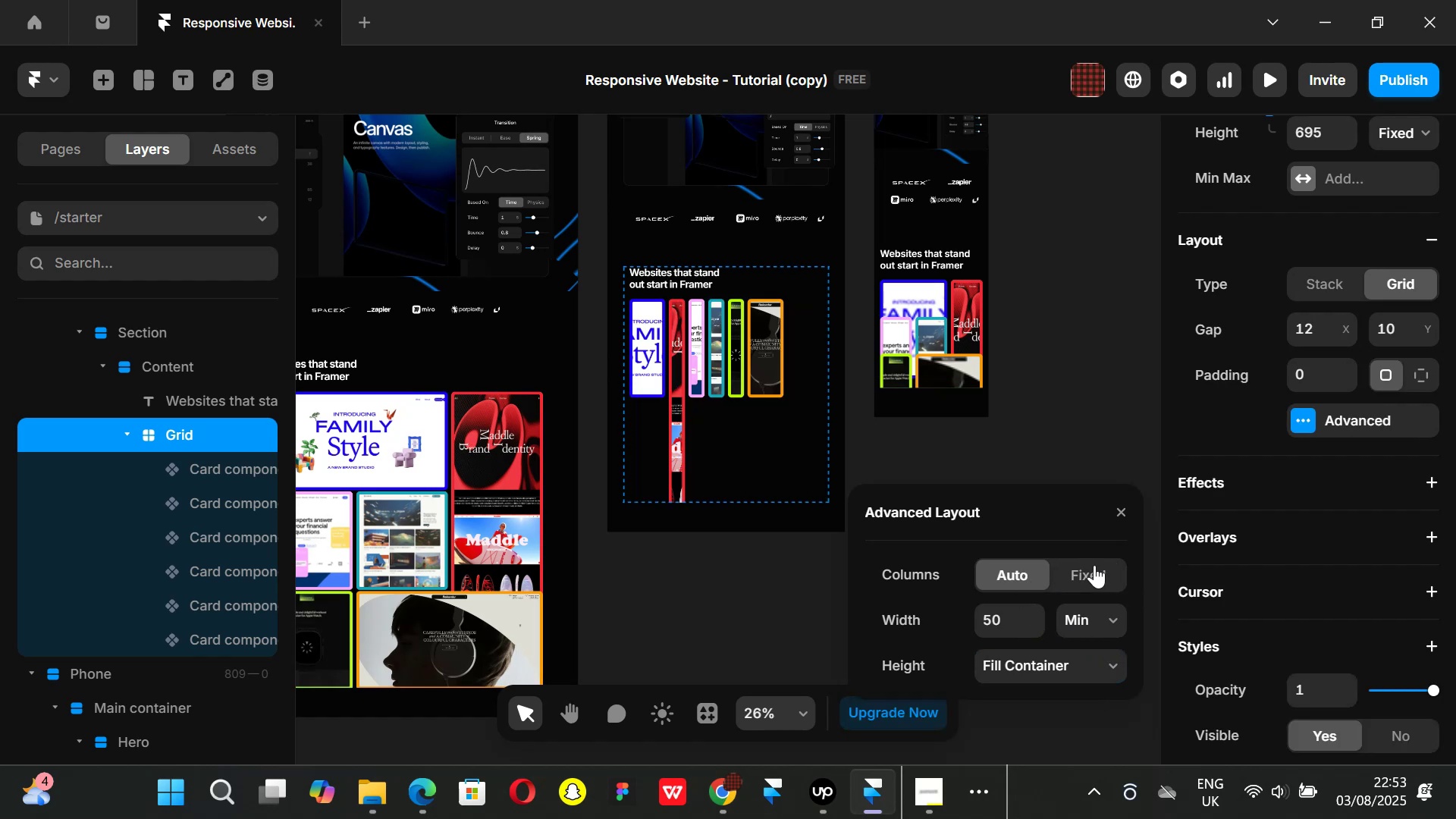 
left_click([1096, 563])
 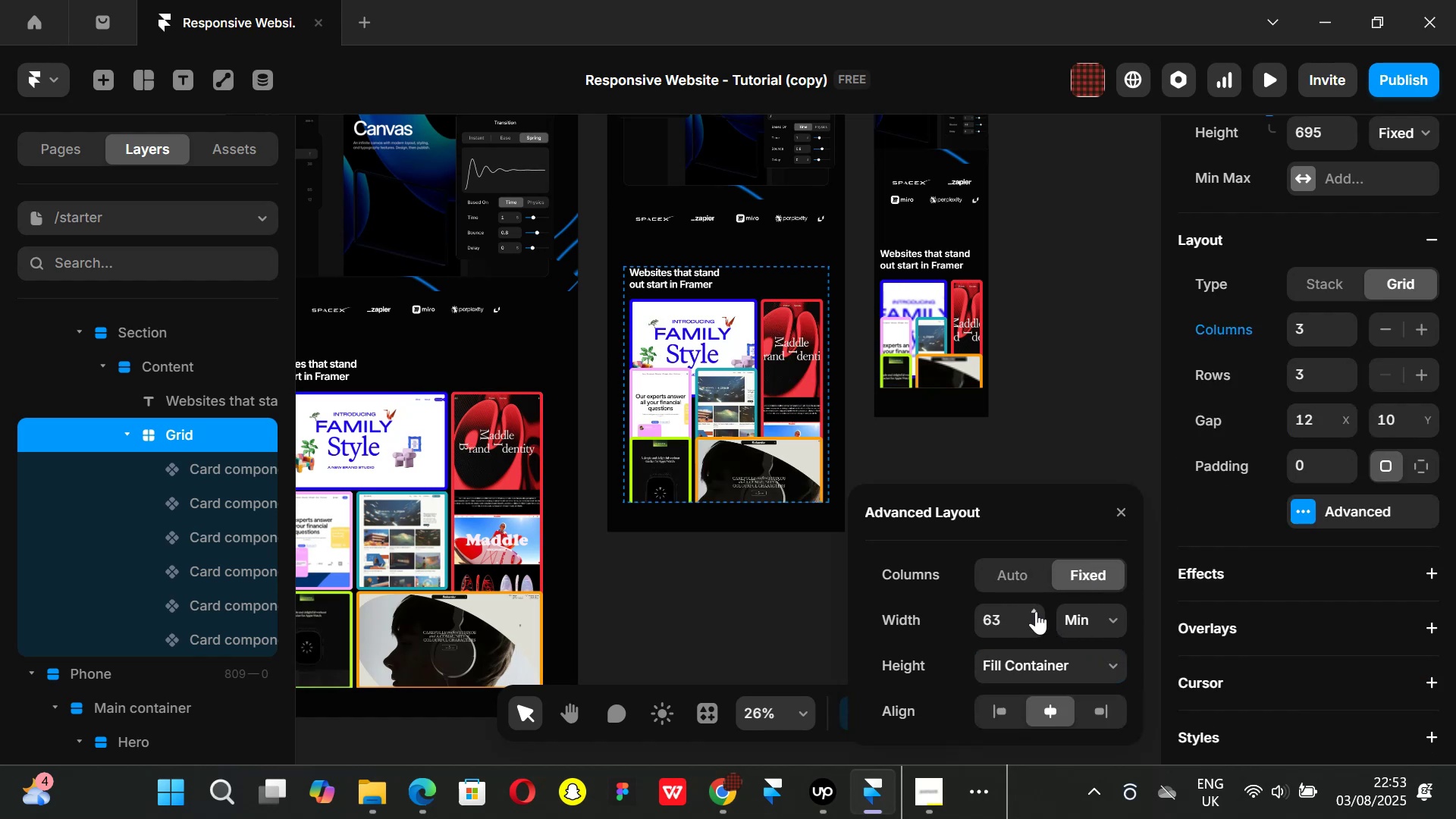 
left_click([1036, 611])
 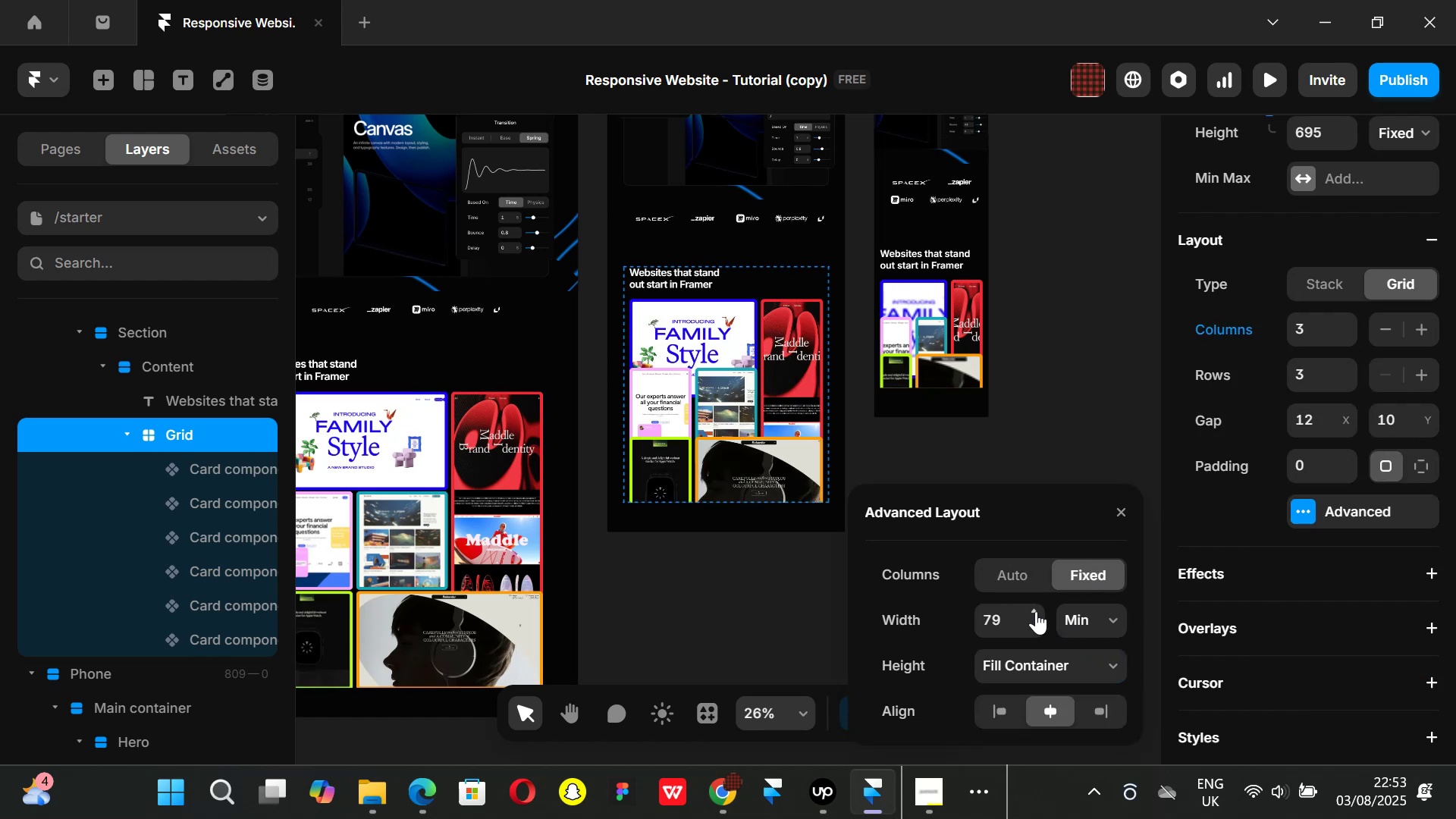 
key(Control+ControlLeft)
 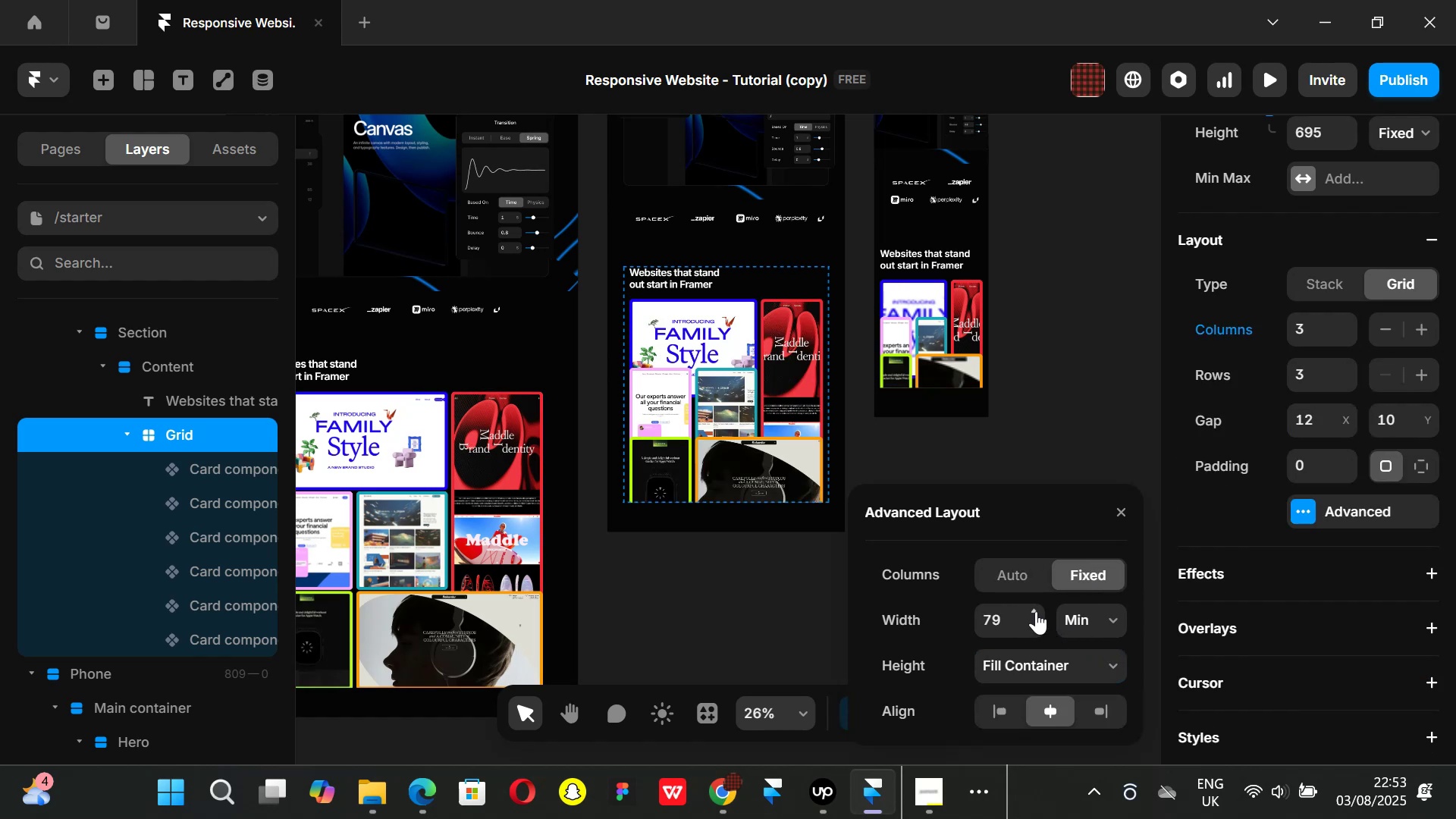 
key(Control+Z)
 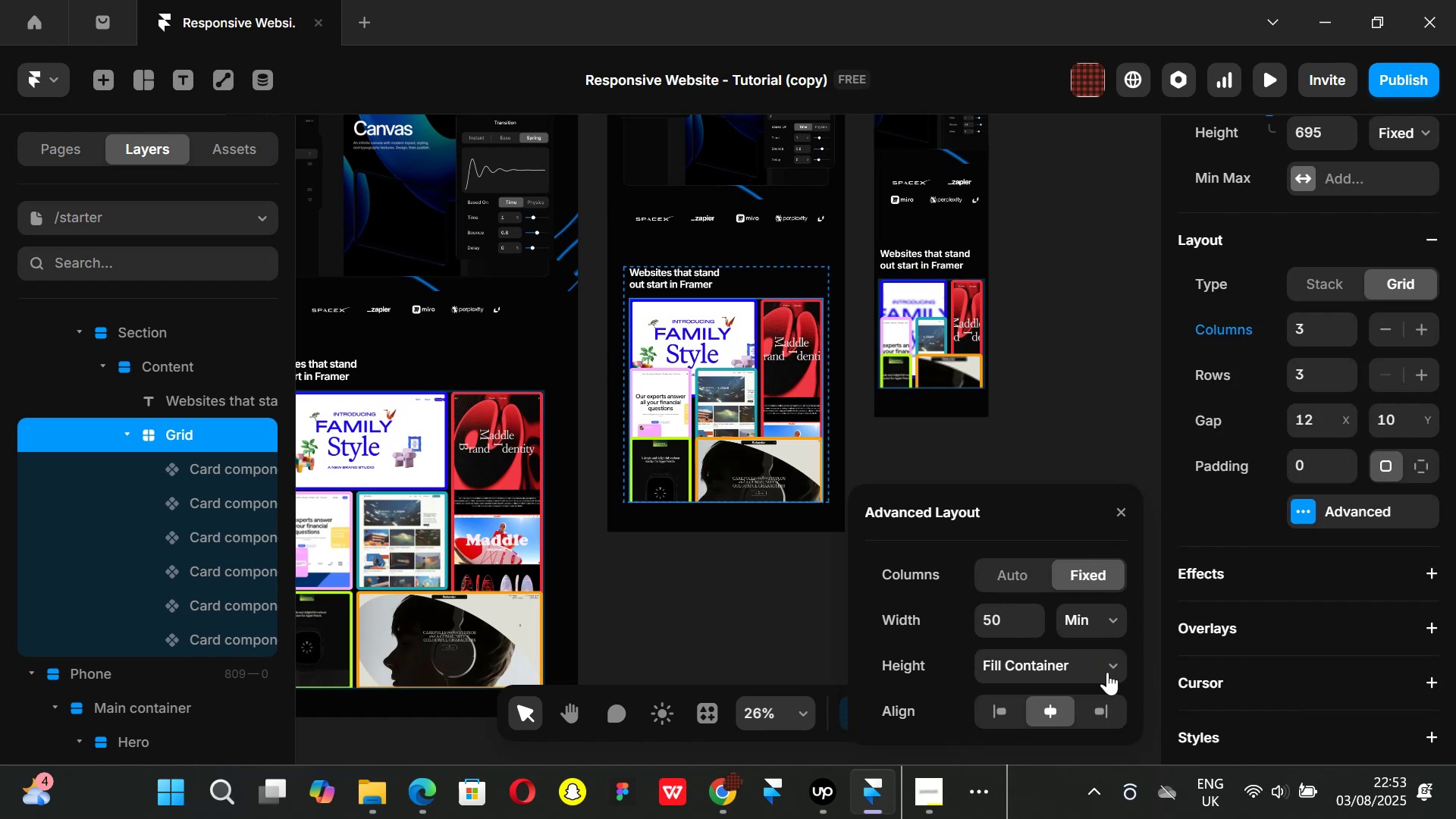 
left_click([1105, 672])
 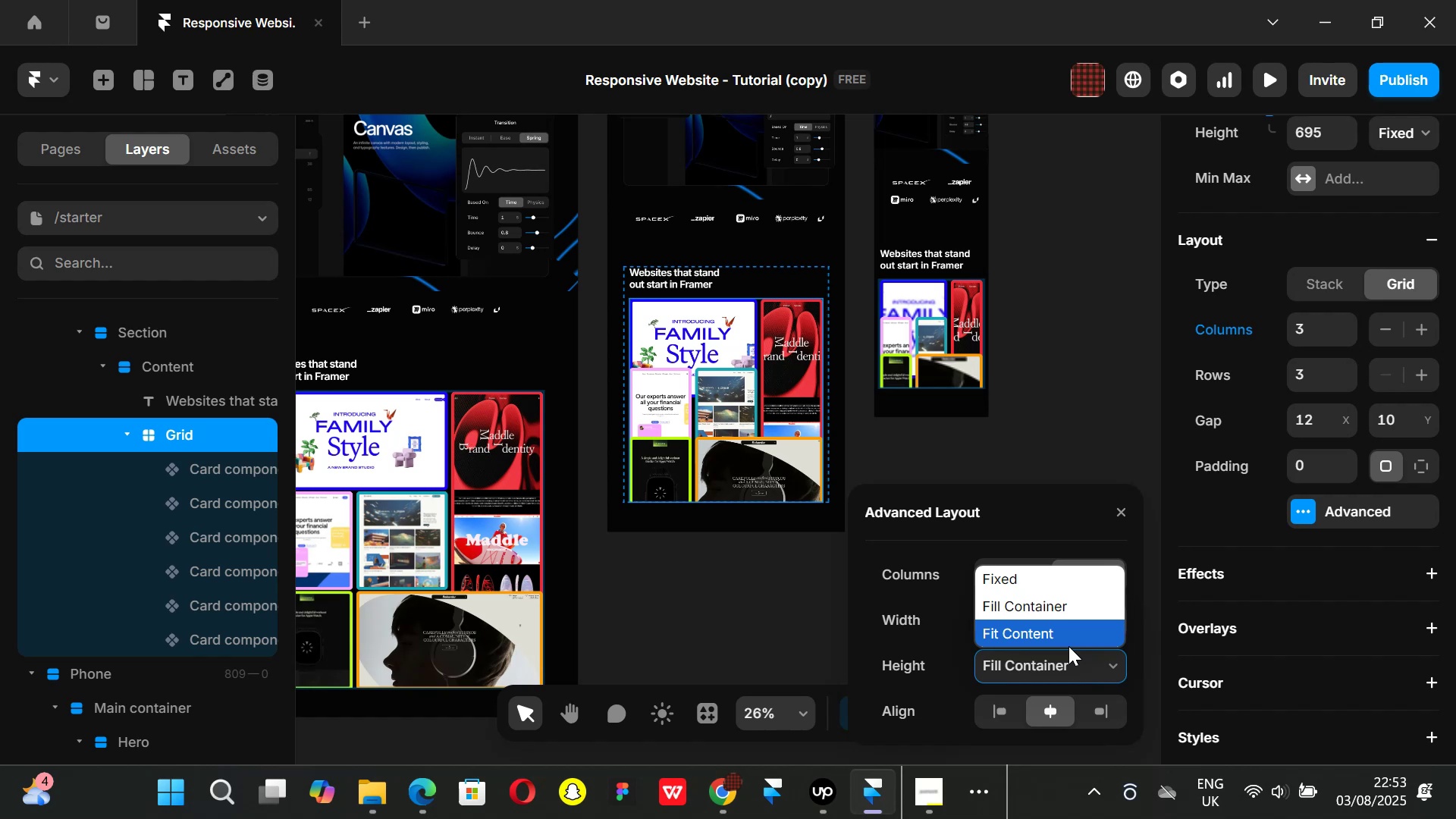 
left_click([1063, 635])
 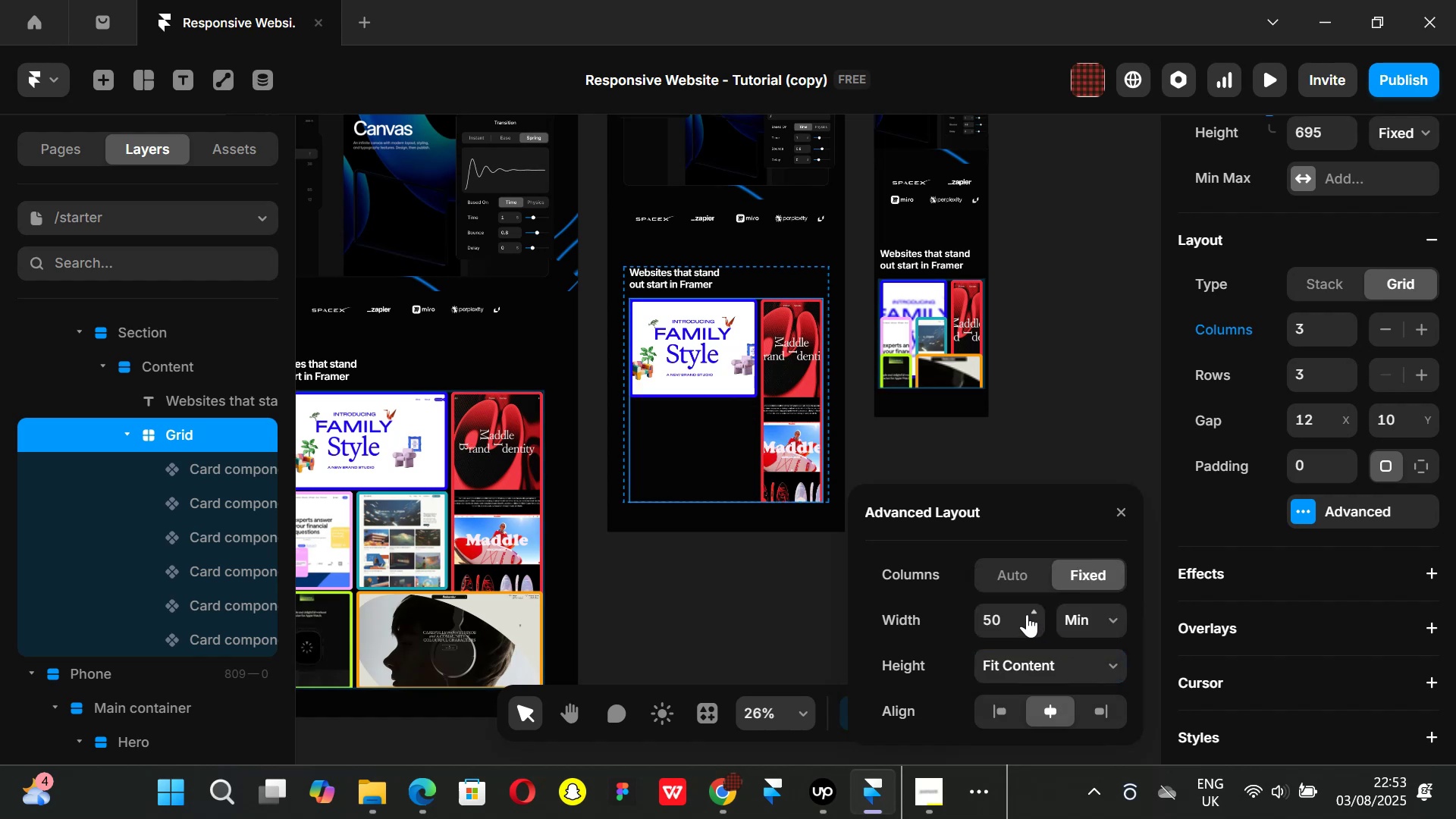 
left_click([1027, 614])
 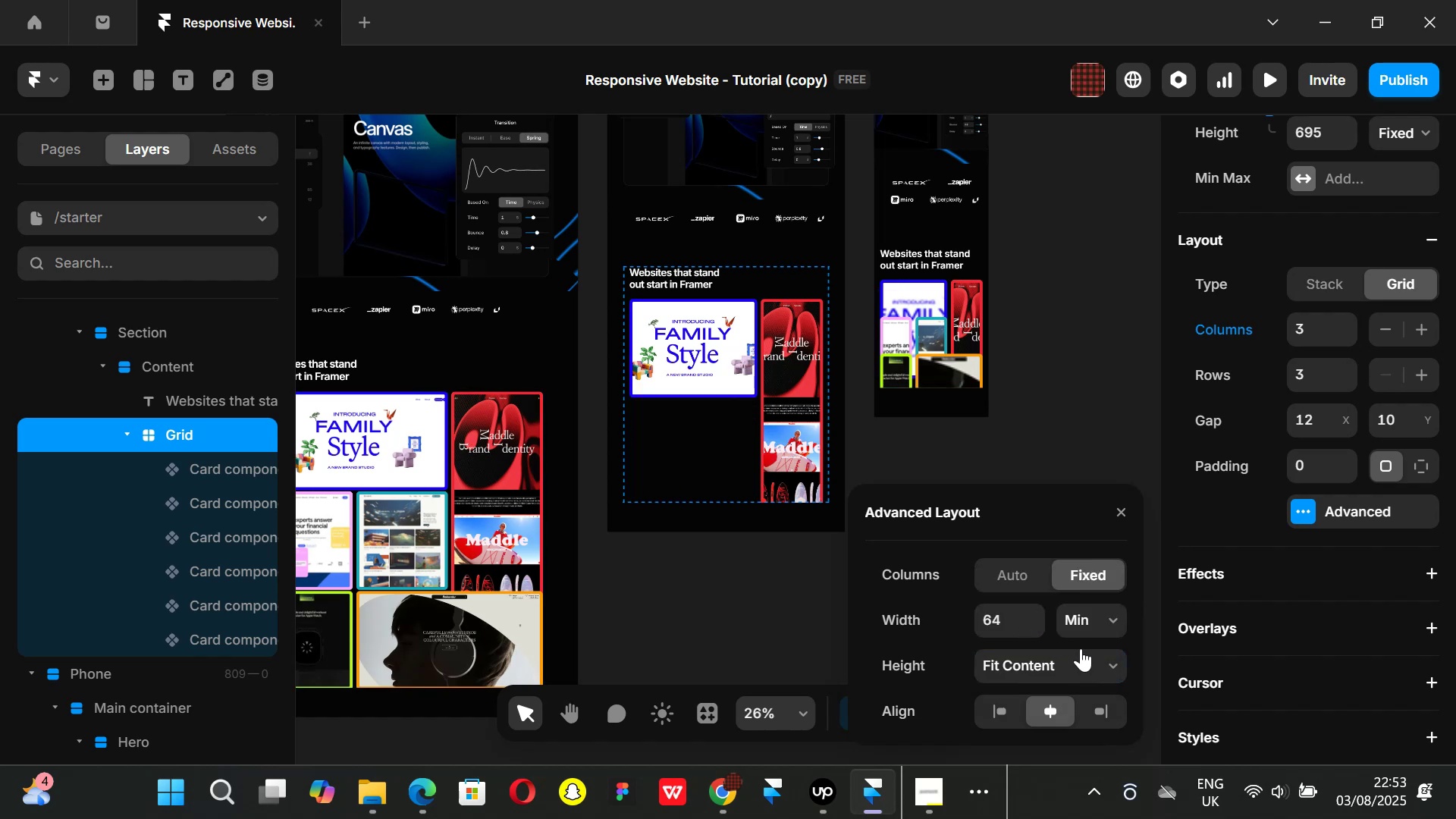 
key(Control+Z)
 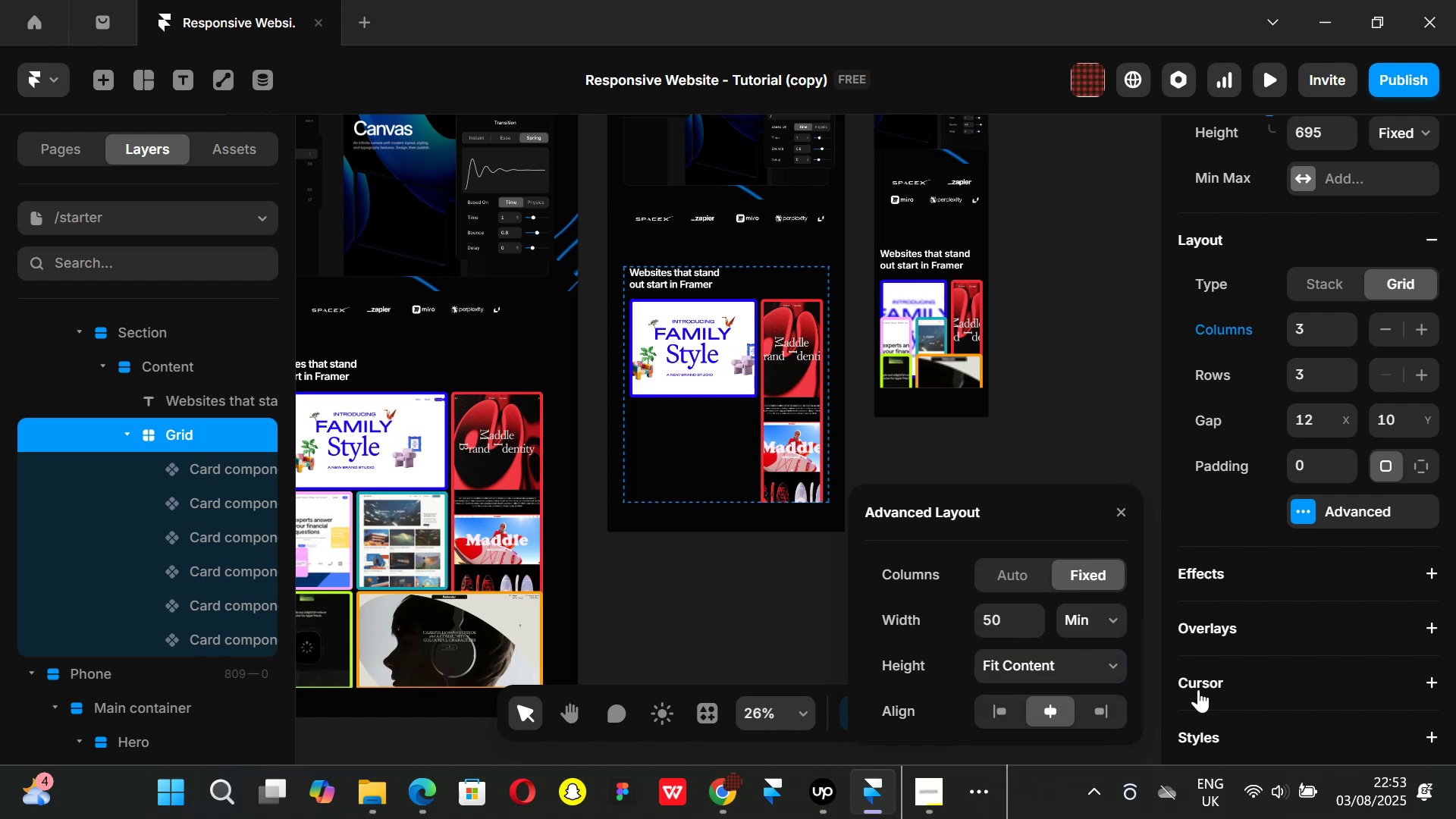 
key(Control+ControlLeft)
 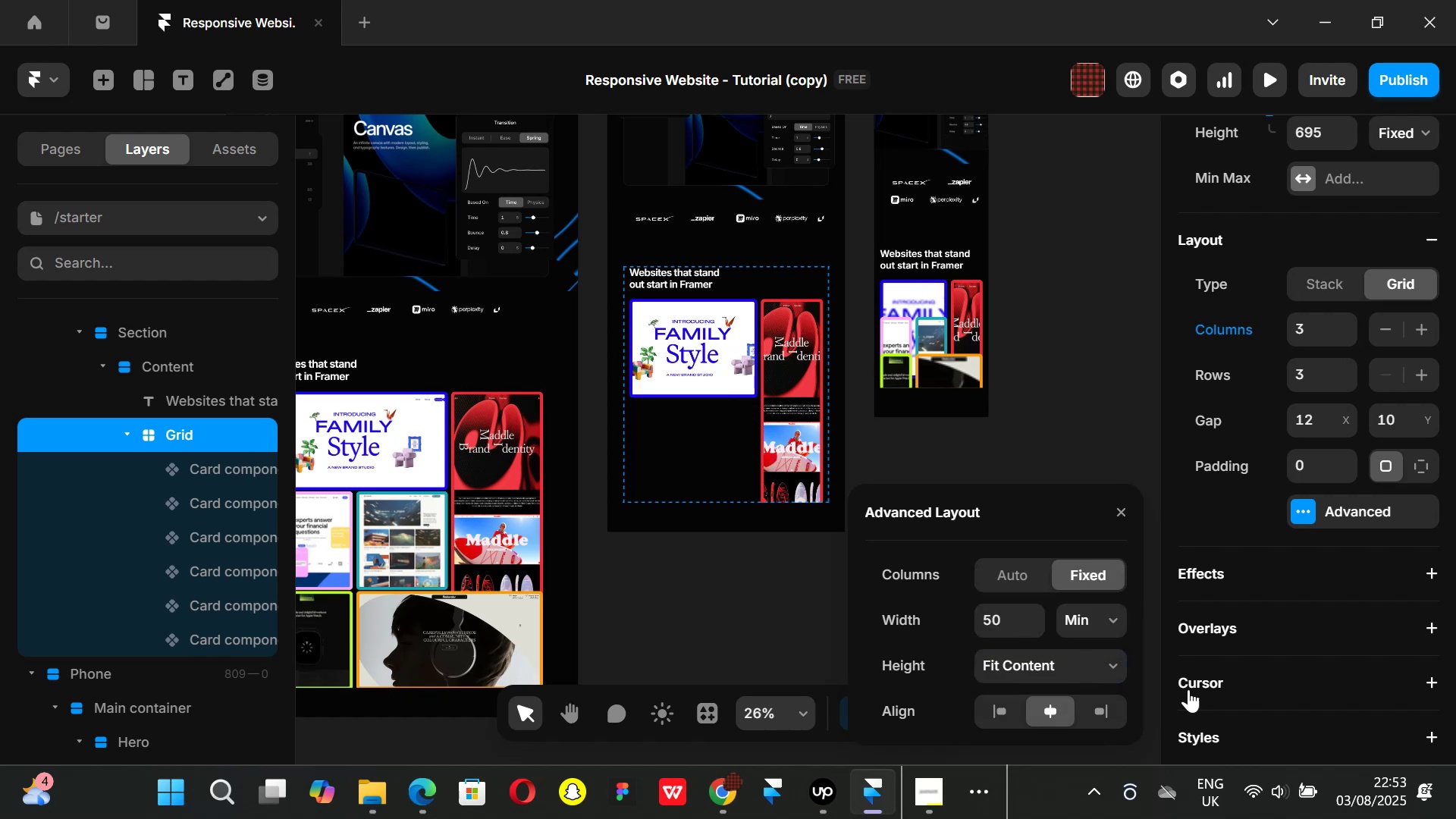 
key(Control+Z)
 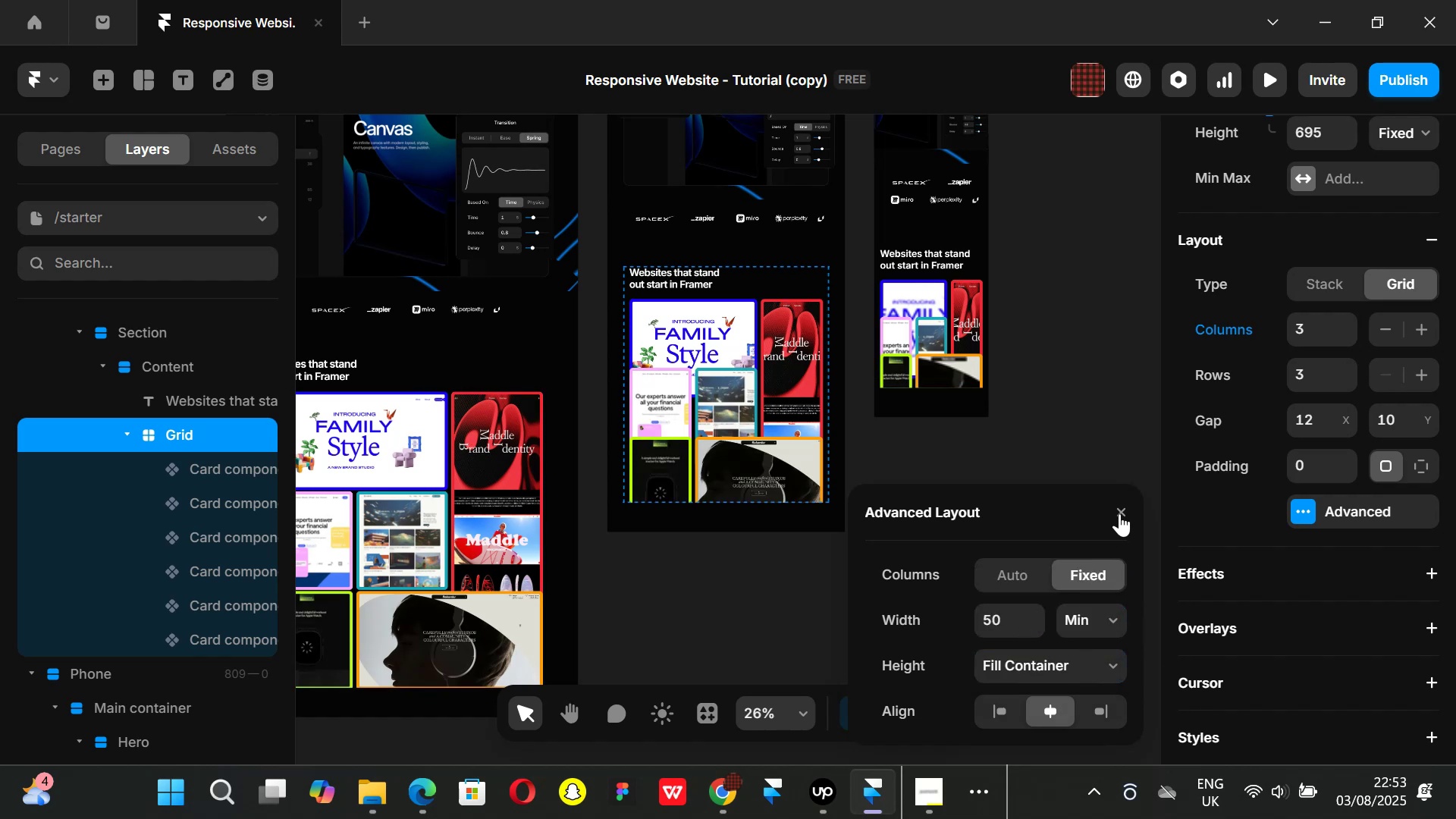 
left_click([1122, 509])
 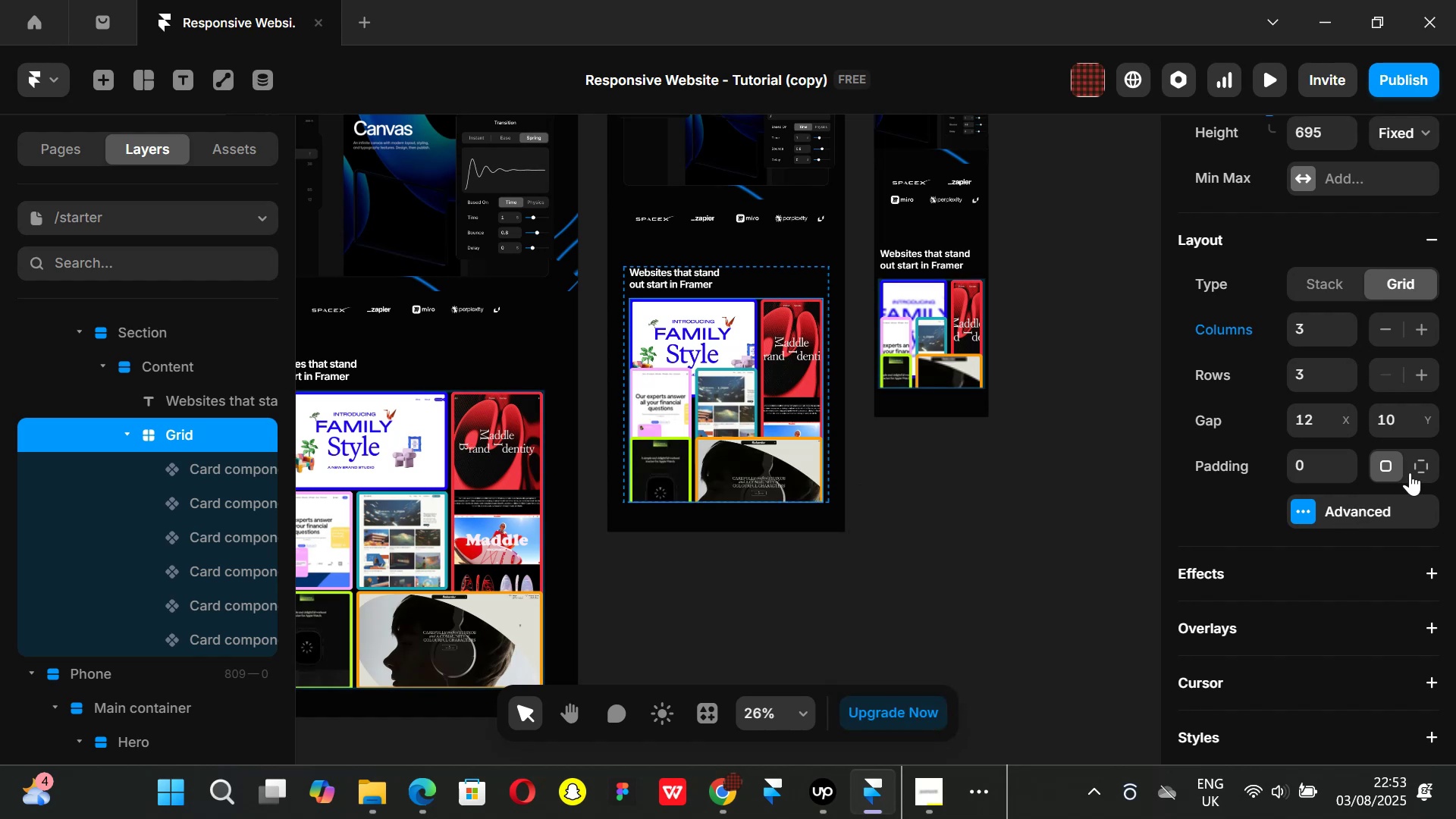 
left_click([1412, 466])
 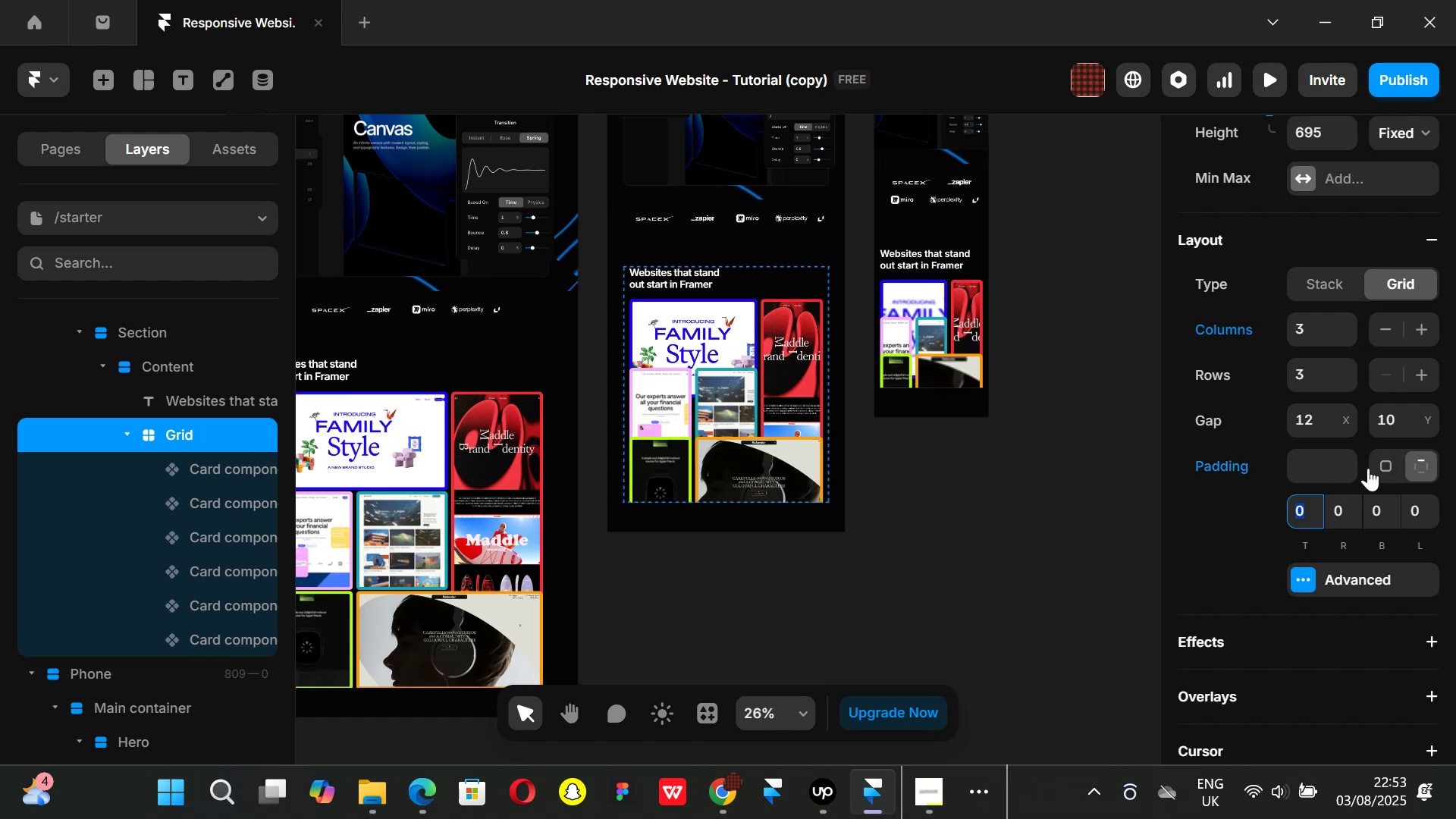 
left_click([1379, 467])
 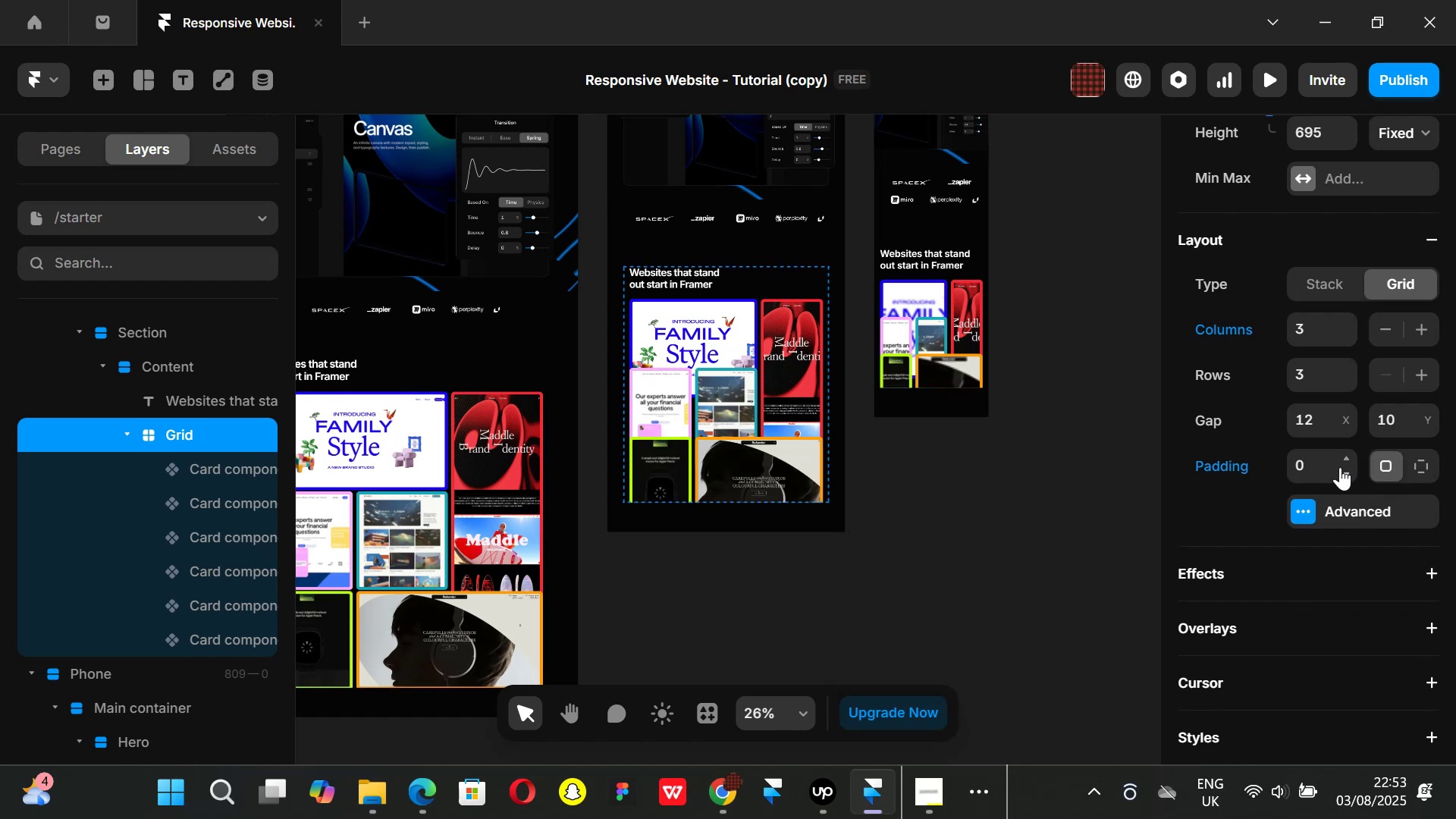 
left_click_drag(start_coordinate=[1341, 463], to_coordinate=[1360, 585])
 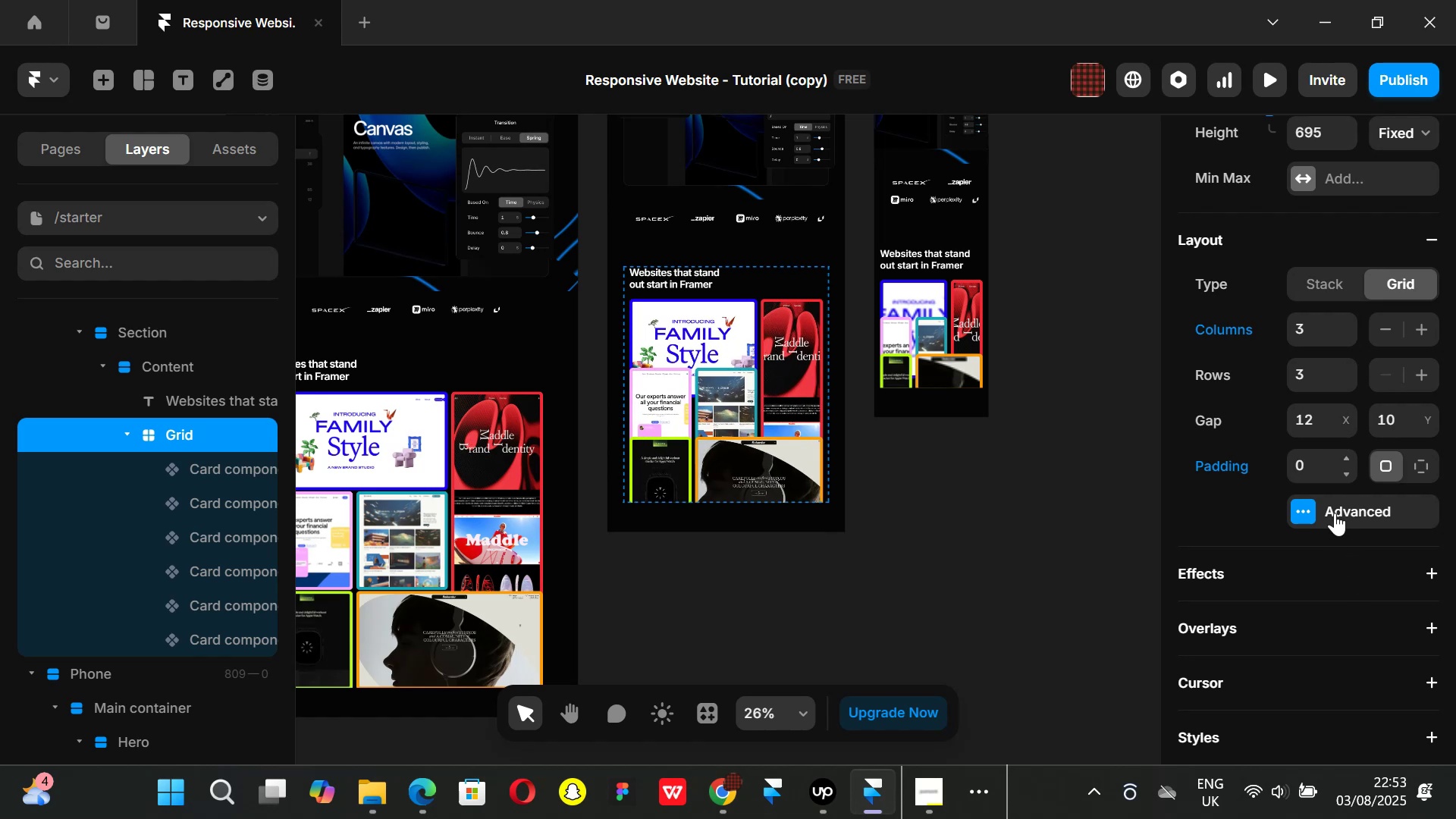 
scroll: coordinate [1306, 564], scroll_direction: down, amount: 4.0
 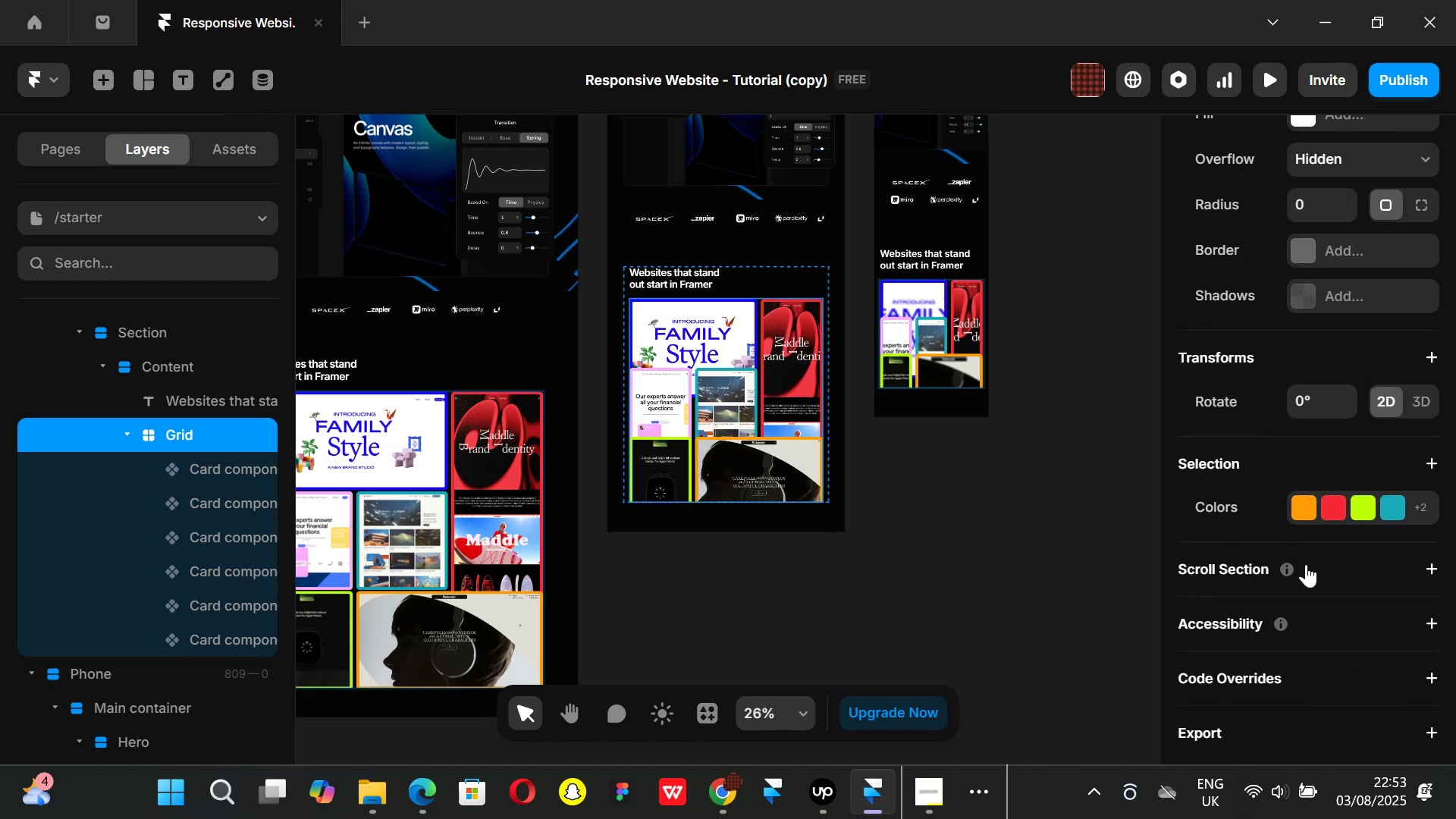 
scroll: coordinate [1306, 565], scroll_direction: up, amount: 3.0
 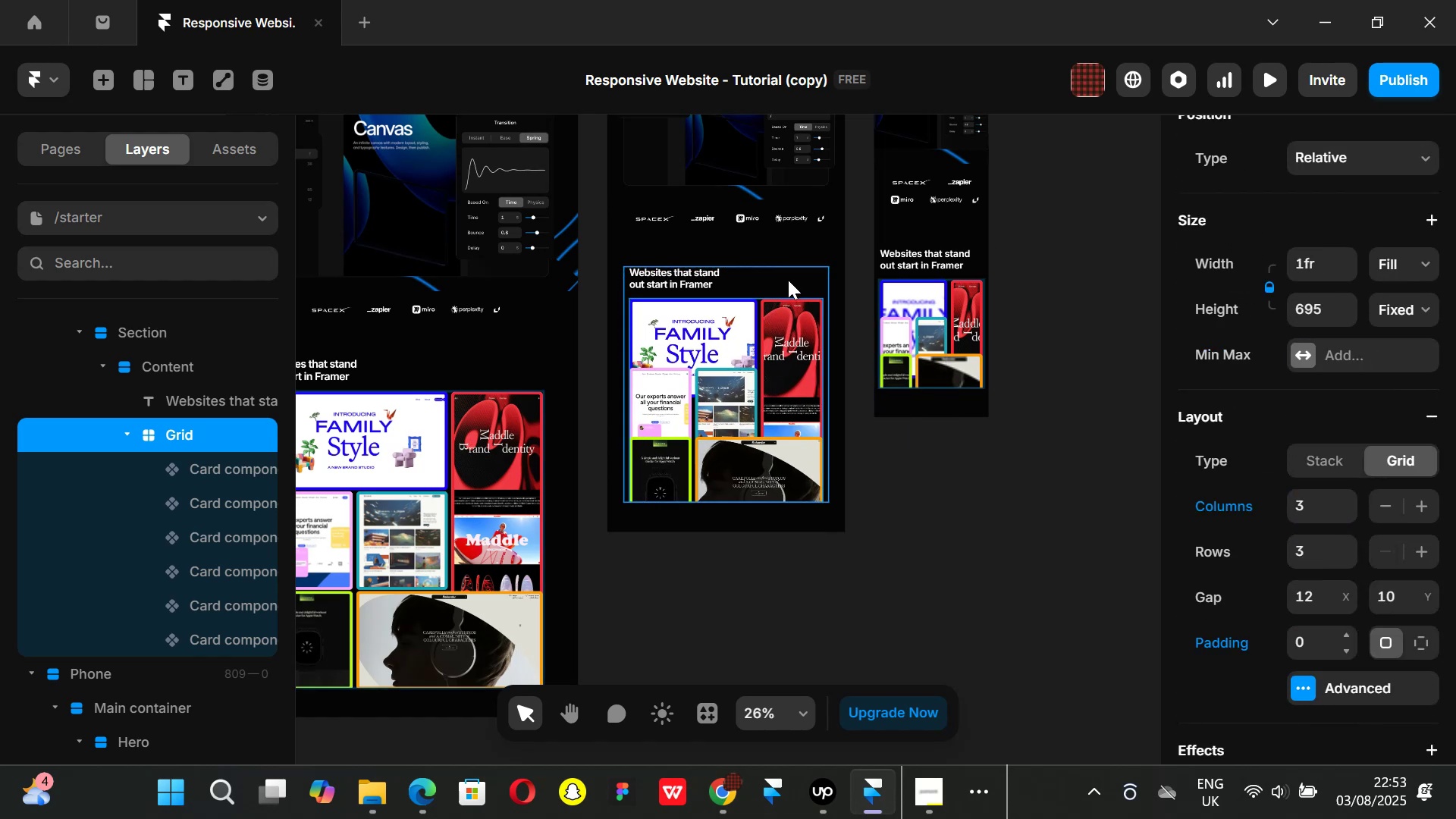 
left_click([808, 270])
 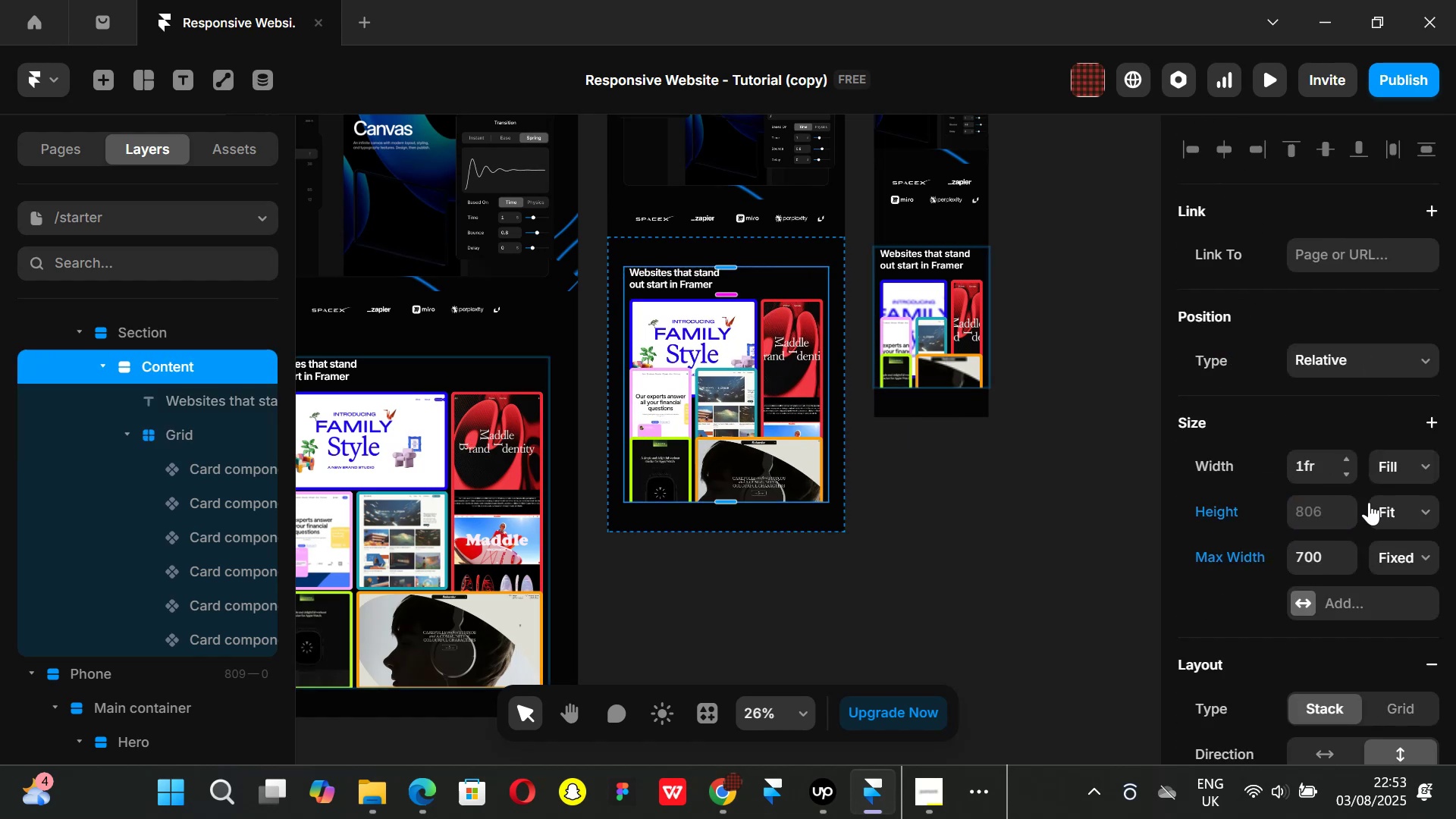 
scroll: coordinate [1307, 499], scroll_direction: down, amount: 7.0
 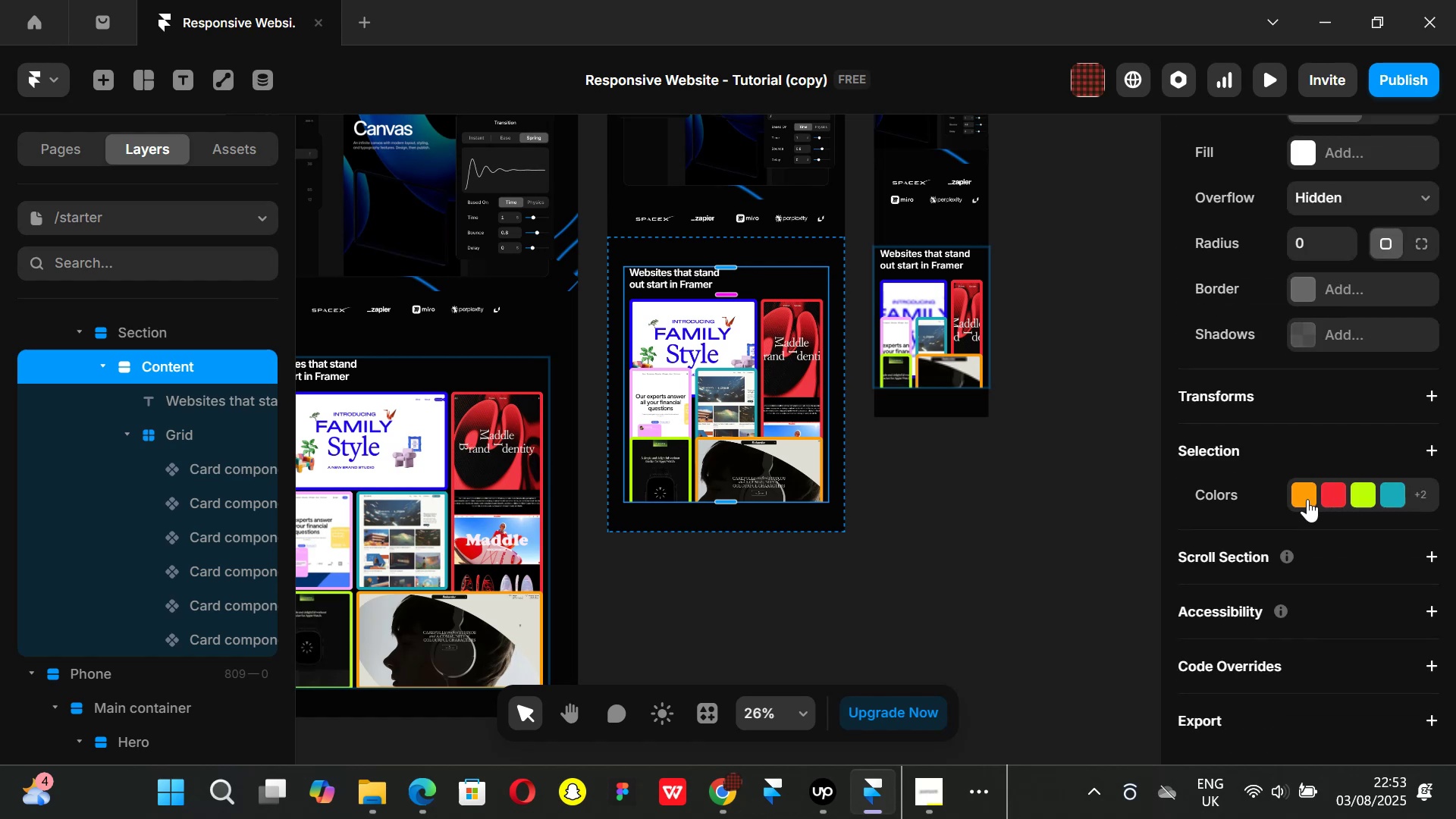 
scroll: coordinate [1307, 499], scroll_direction: up, amount: 4.0
 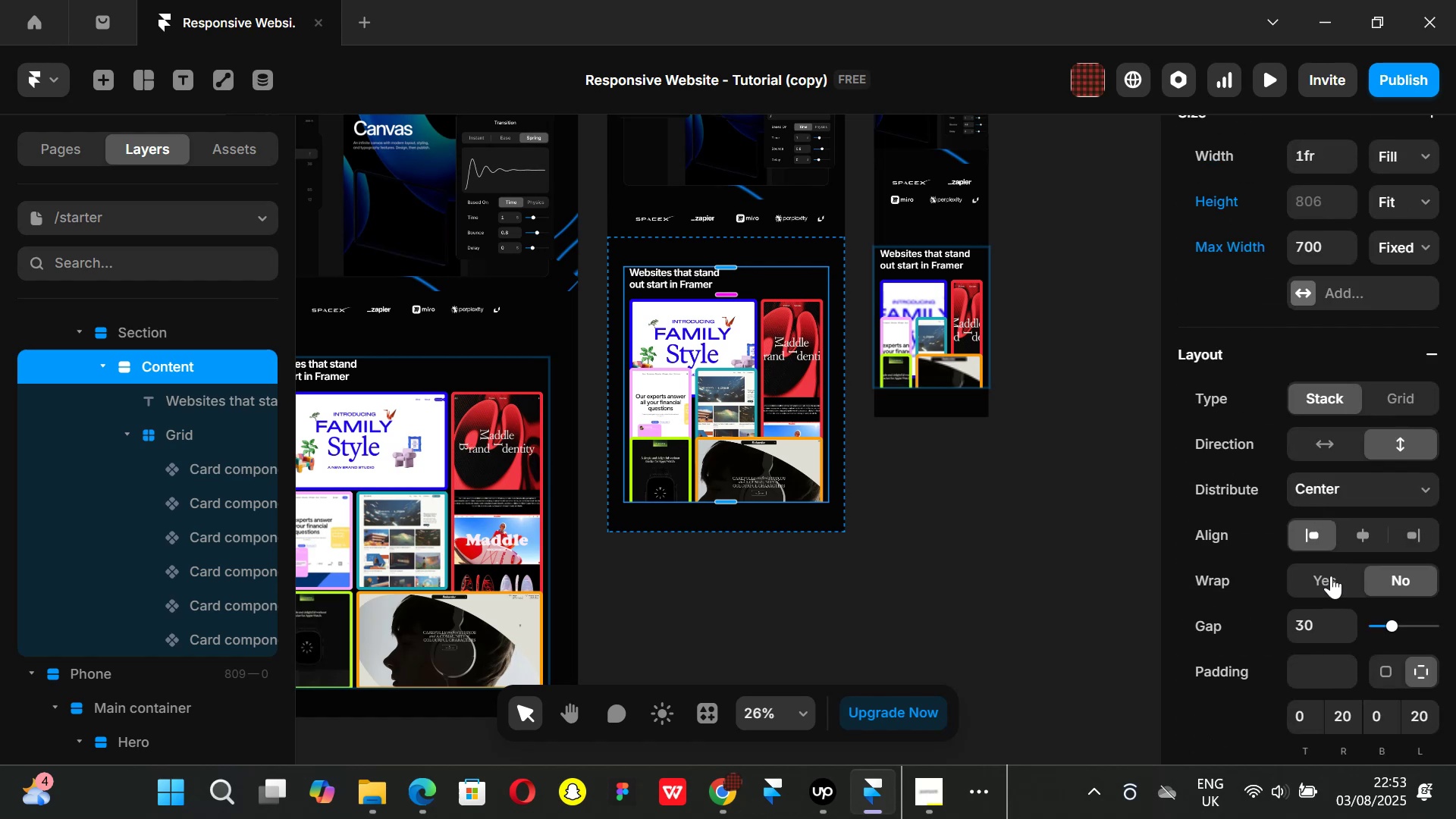 
left_click([1330, 575])
 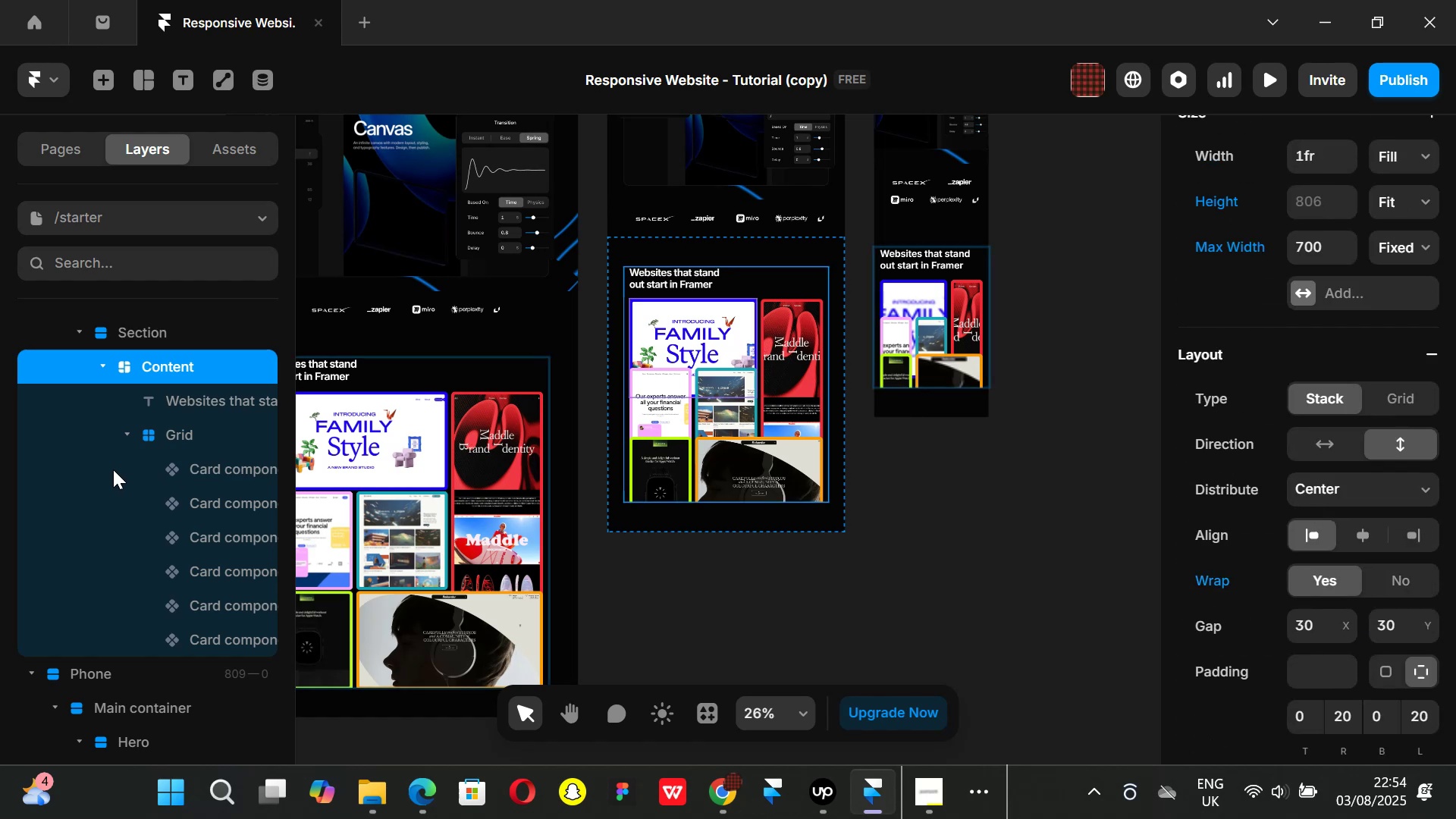 
left_click([193, 435])
 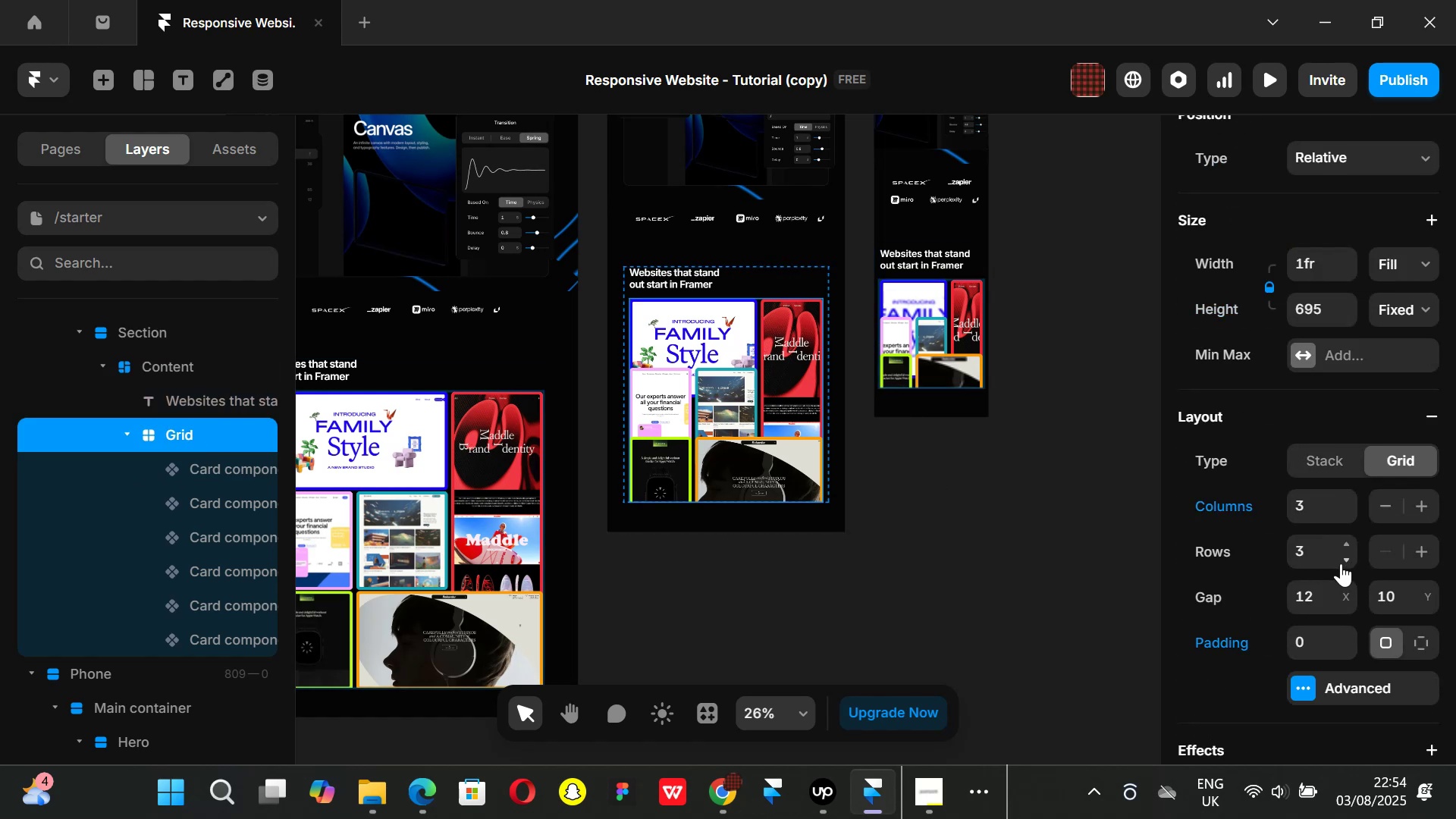 
scroll: coordinate [1325, 574], scroll_direction: down, amount: 5.0
 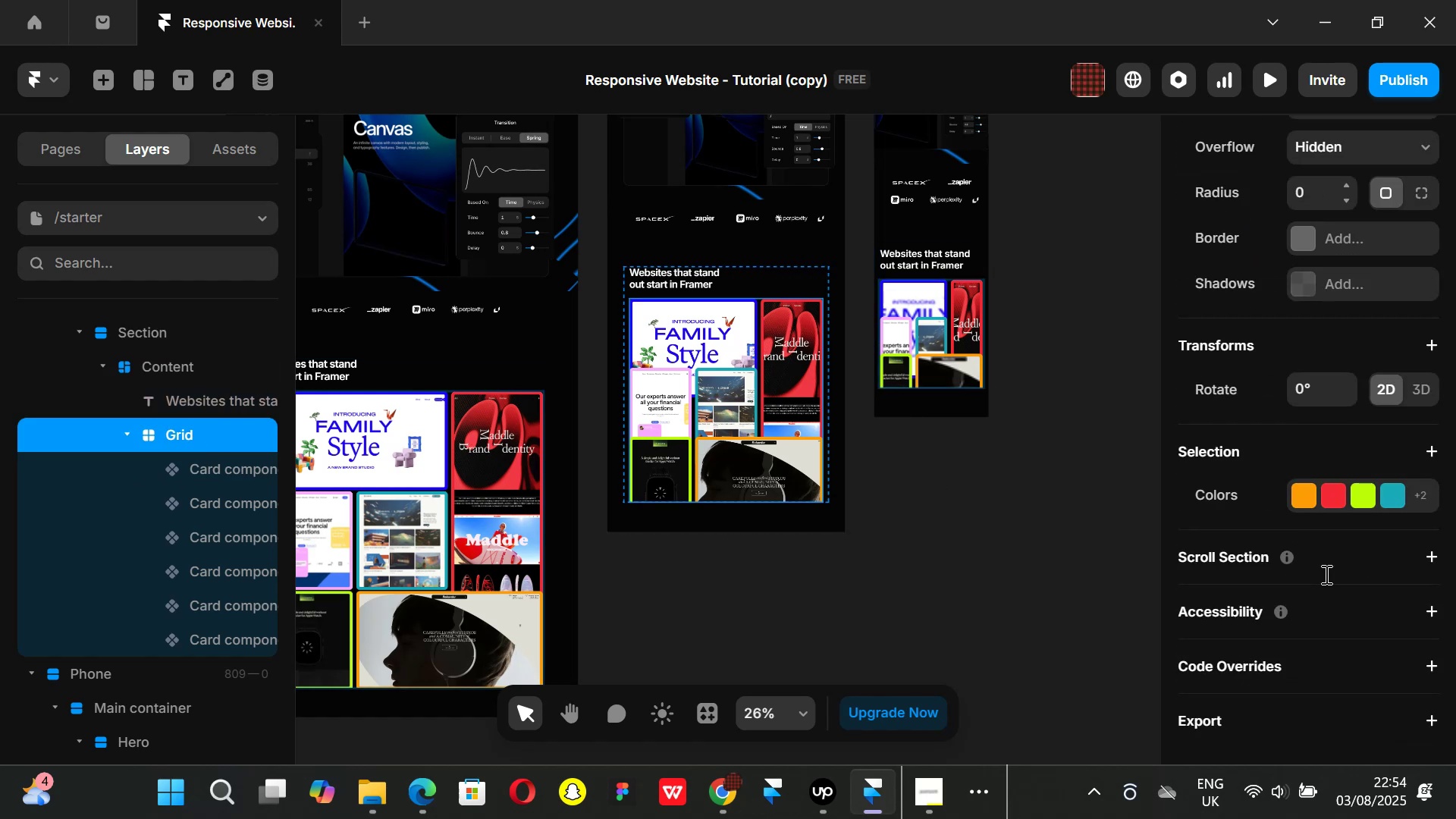 
scroll: coordinate [1325, 574], scroll_direction: up, amount: 1.0
 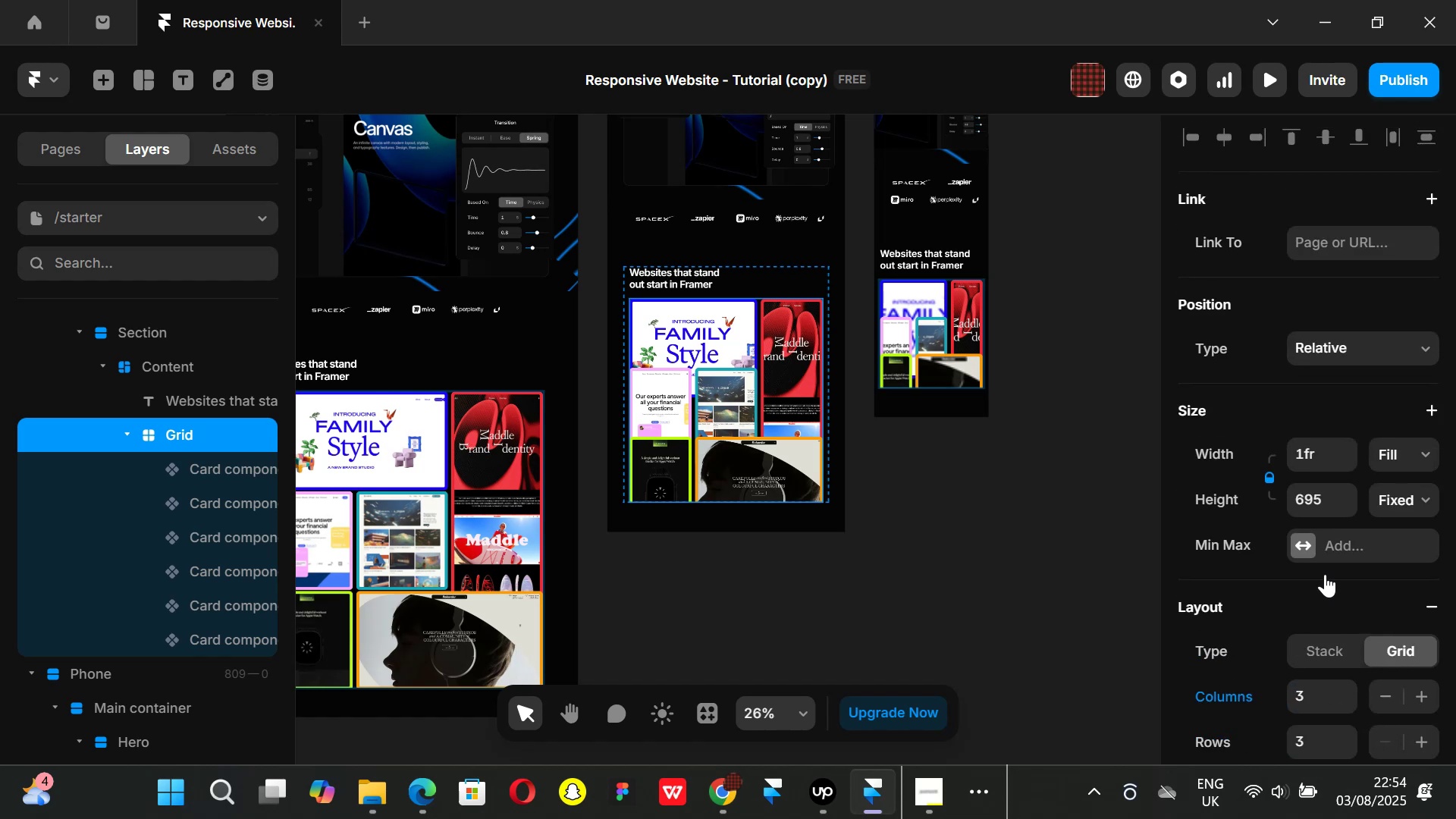 
scroll: coordinate [1325, 574], scroll_direction: down, amount: 6.0
 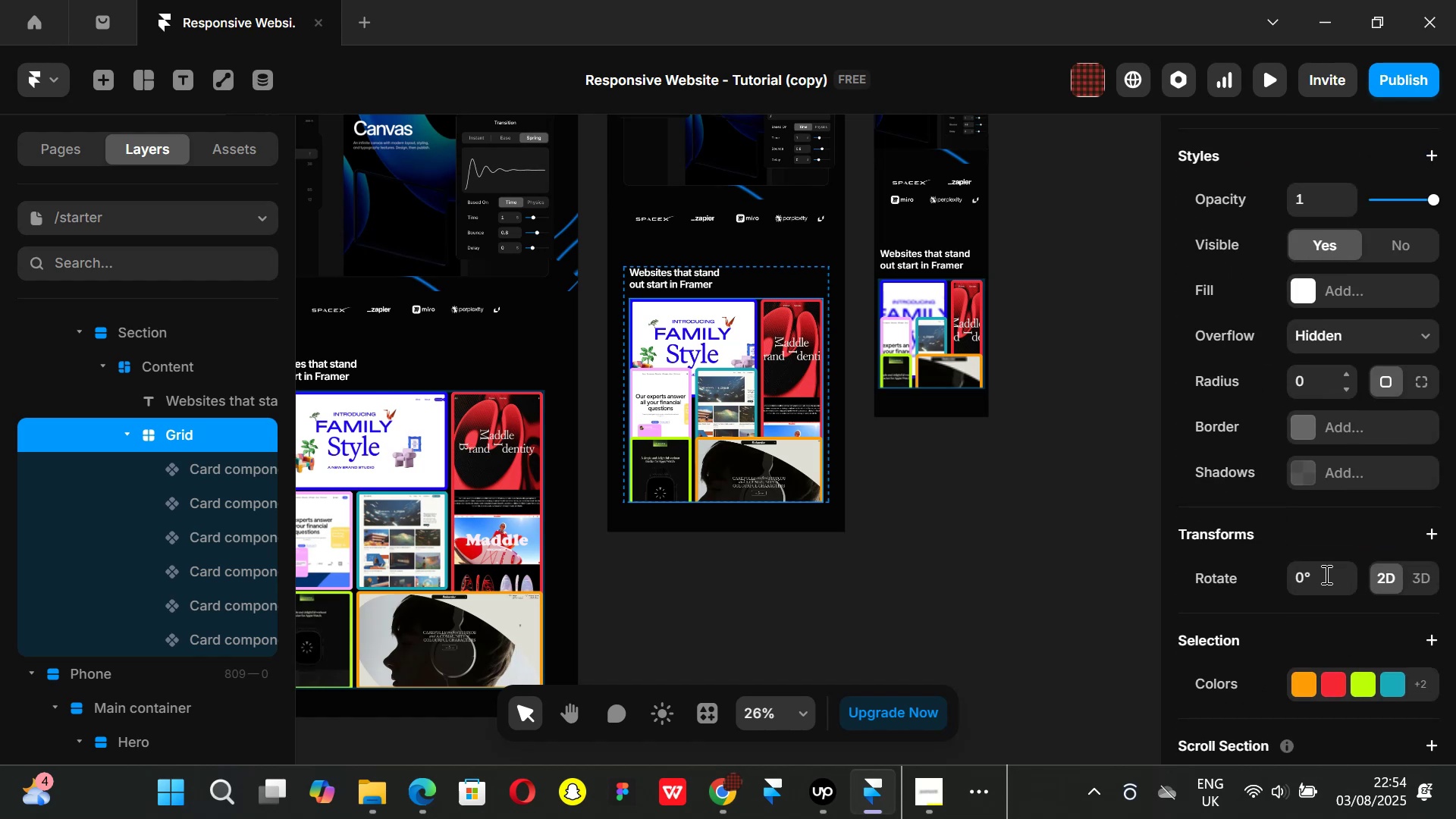 
scroll: coordinate [1325, 574], scroll_direction: up, amount: 4.0
 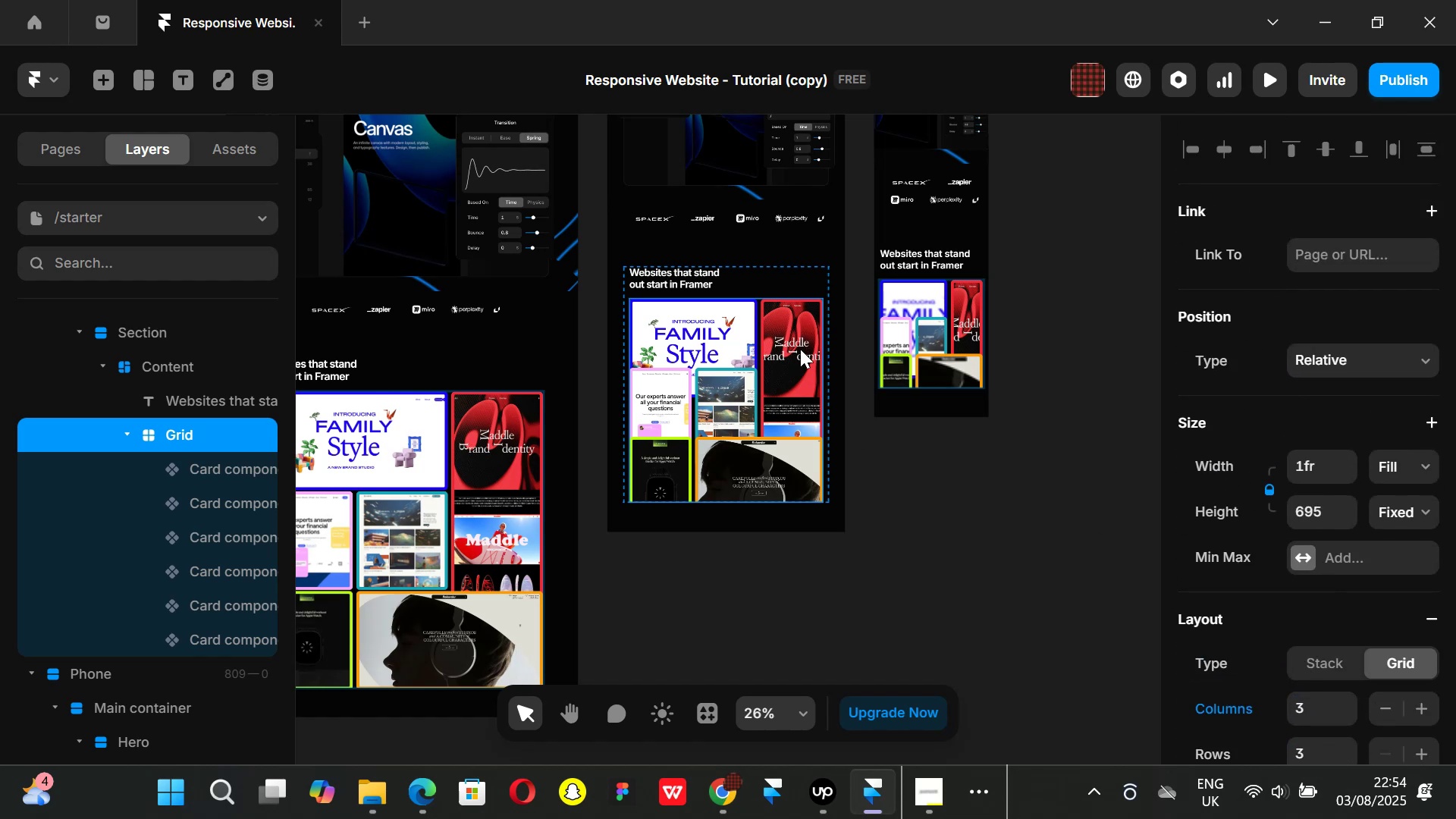 
right_click([792, 359])
 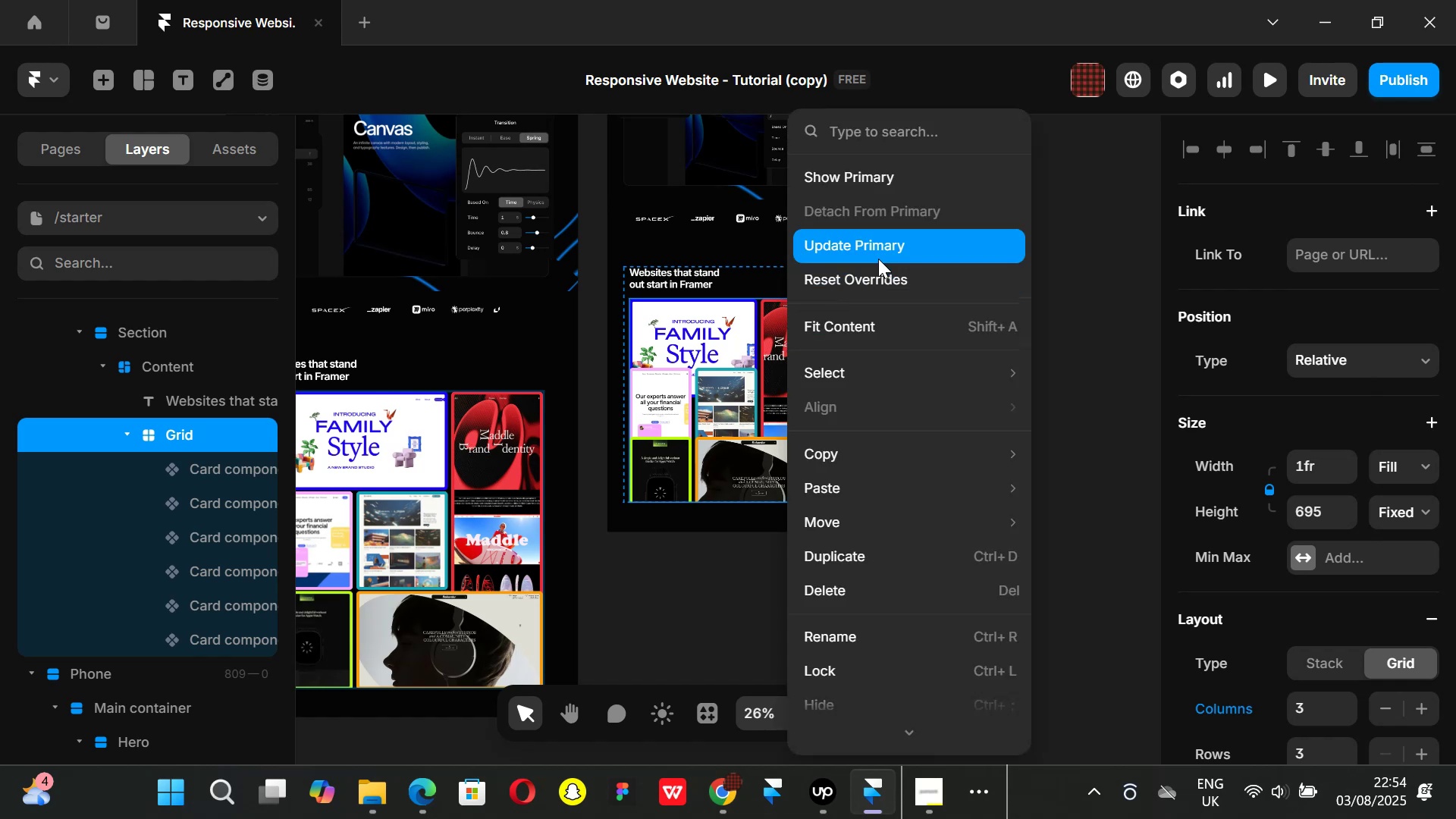 
left_click([882, 274])
 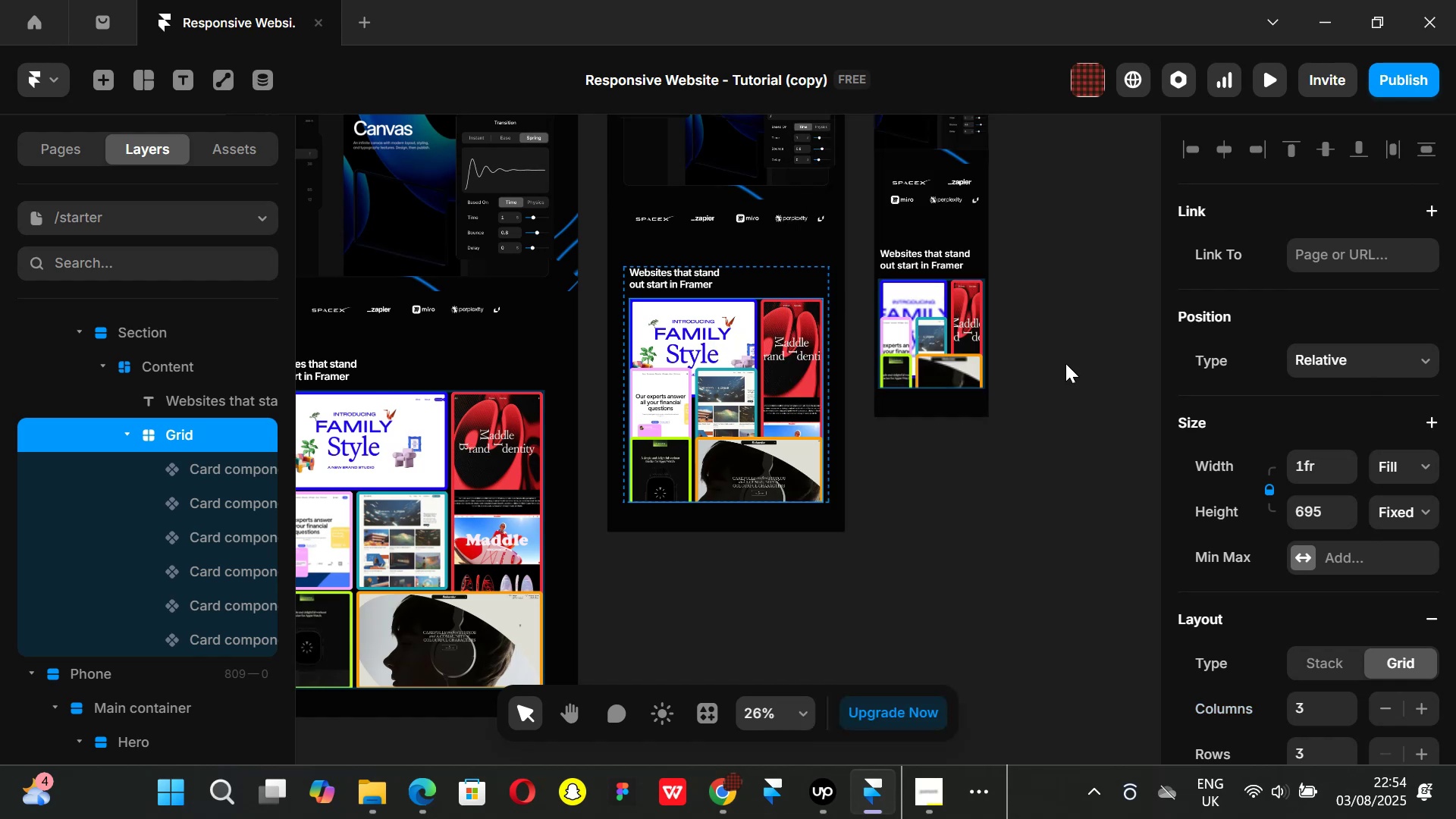 
scroll: coordinate [1263, 413], scroll_direction: up, amount: 4.0
 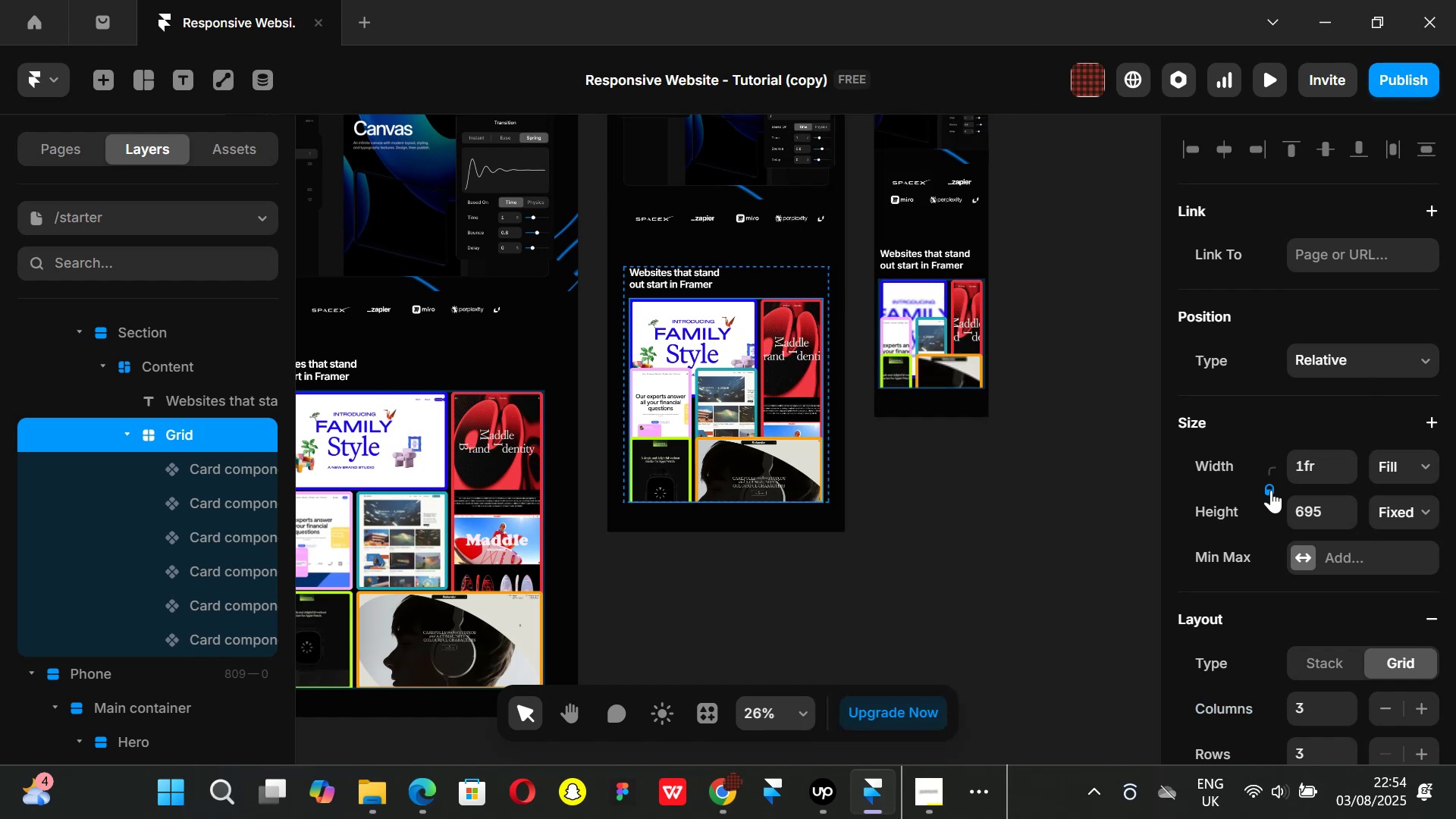 
left_click([1271, 490])
 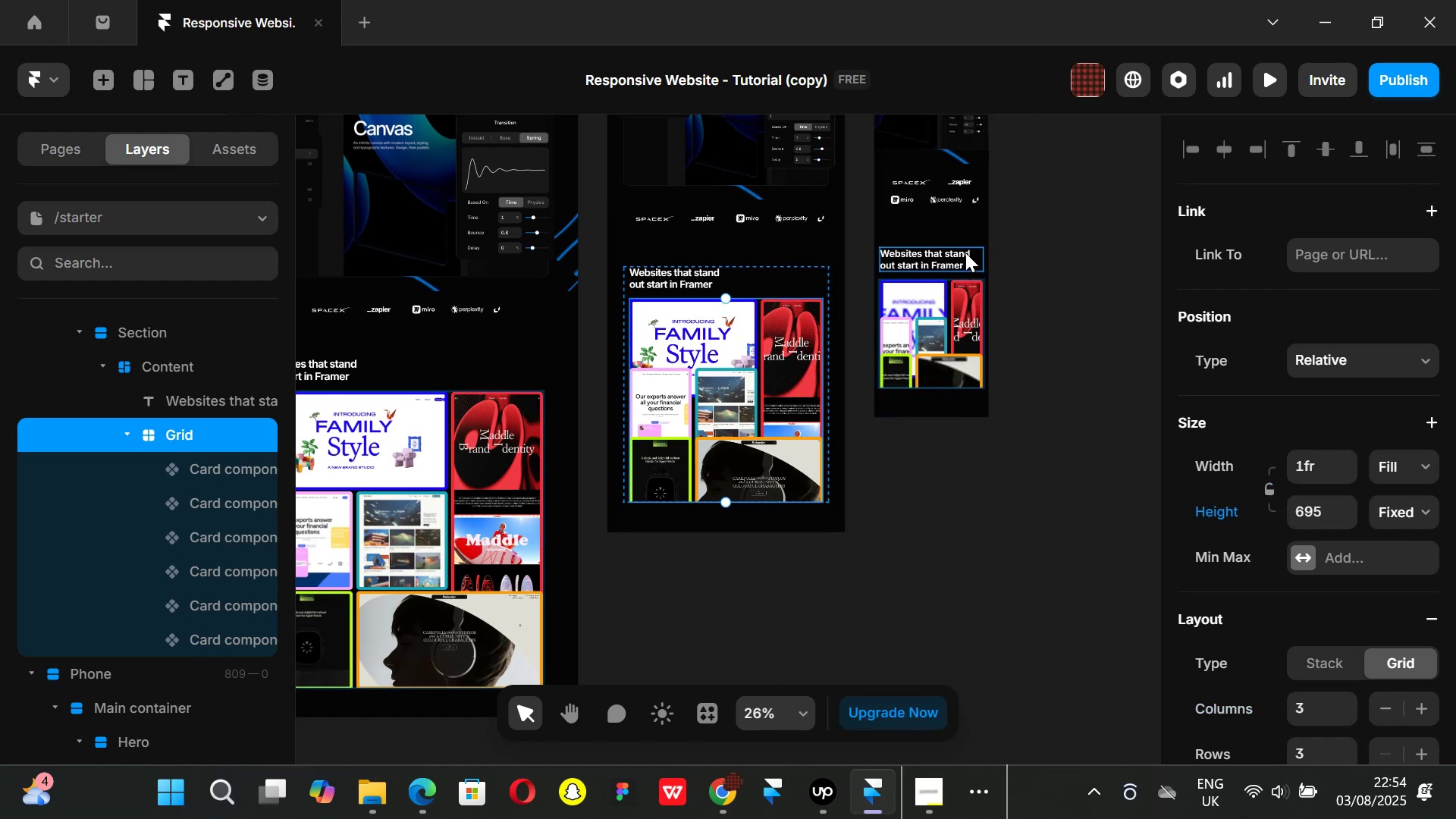 
hold_key(key=ControlLeft, duration=0.32)
scroll: coordinate [981, 271], scroll_direction: up, amount: 1.0
 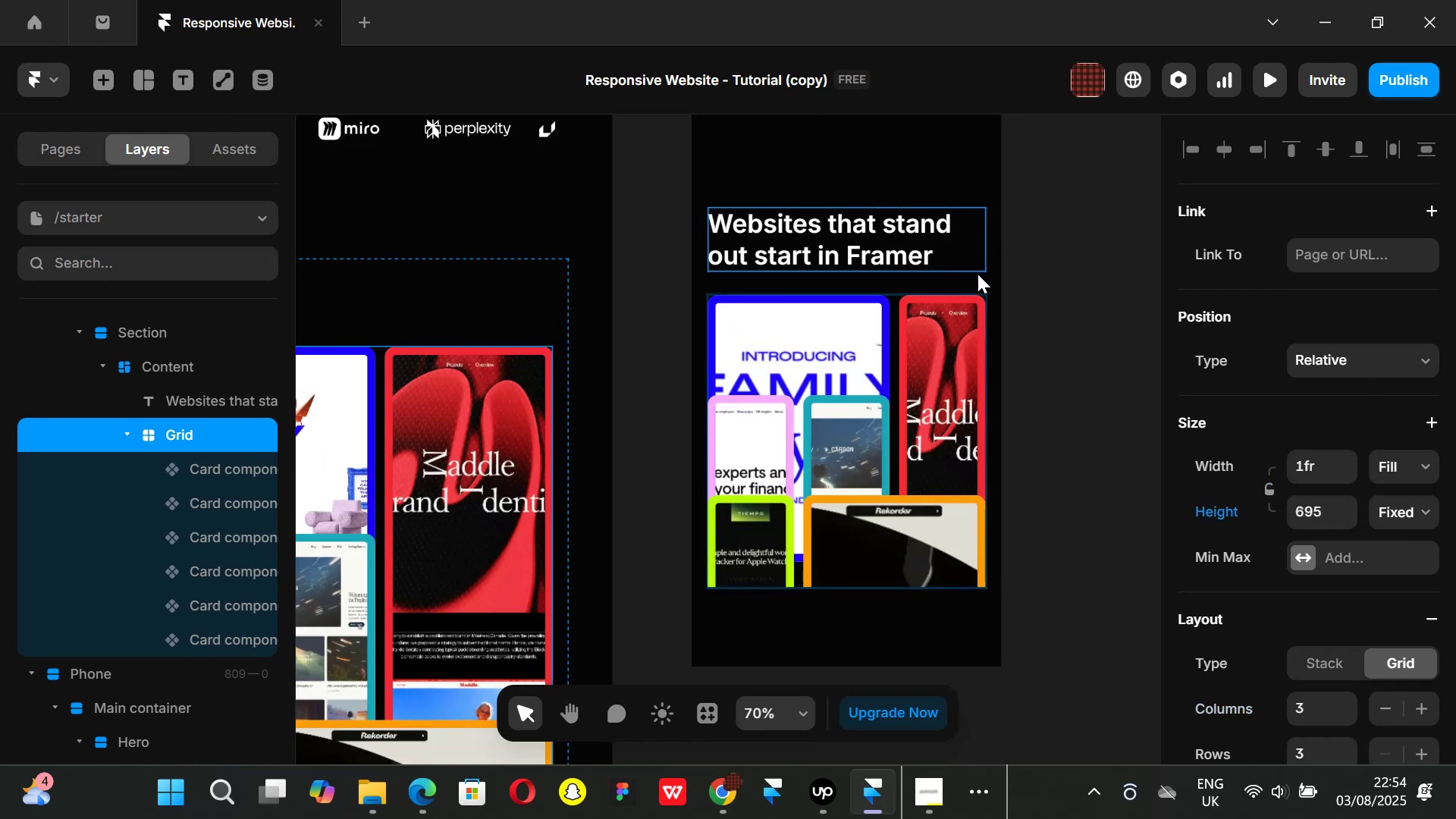 
left_click([977, 274])
 